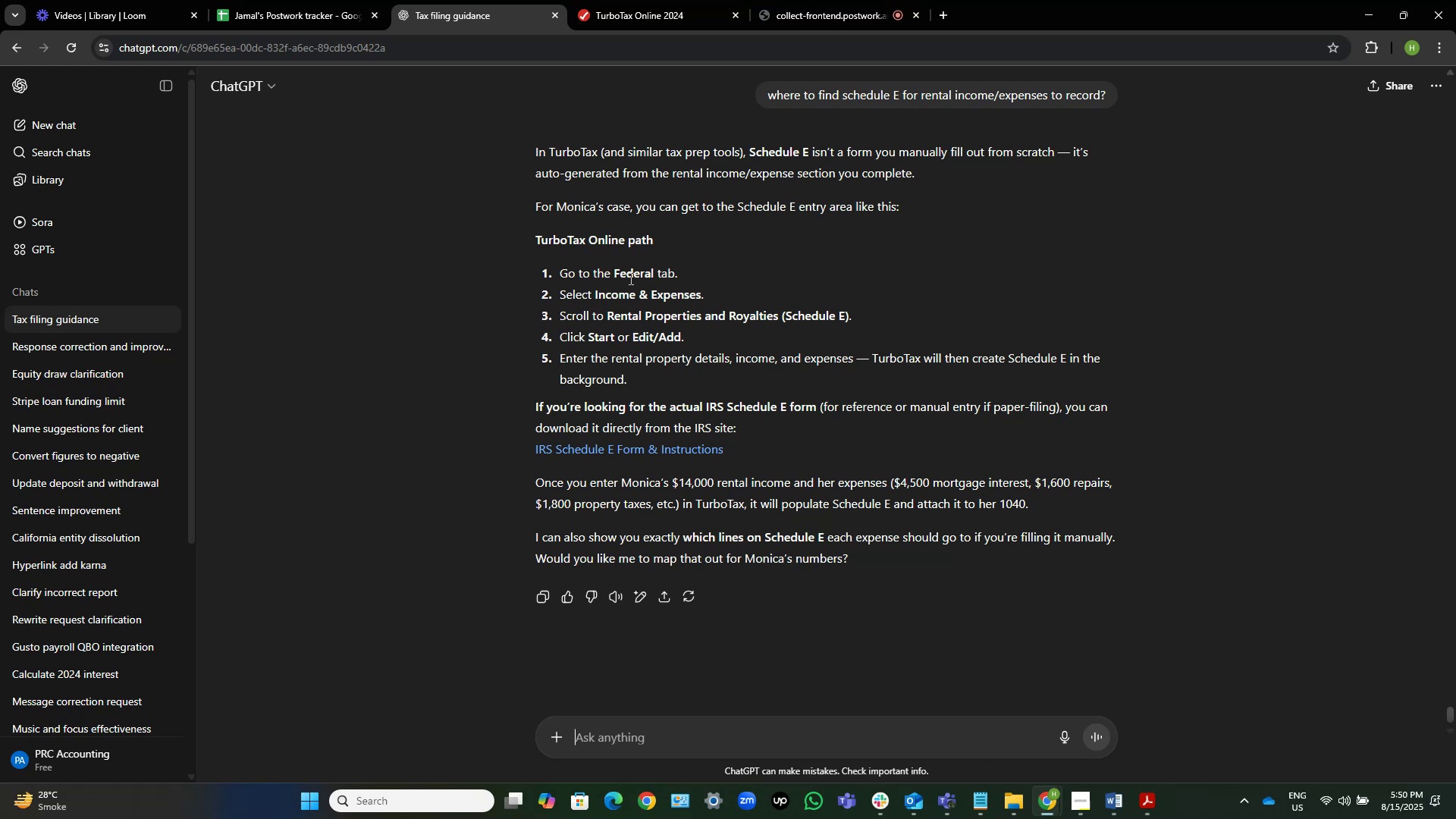 
left_click([672, 0])
 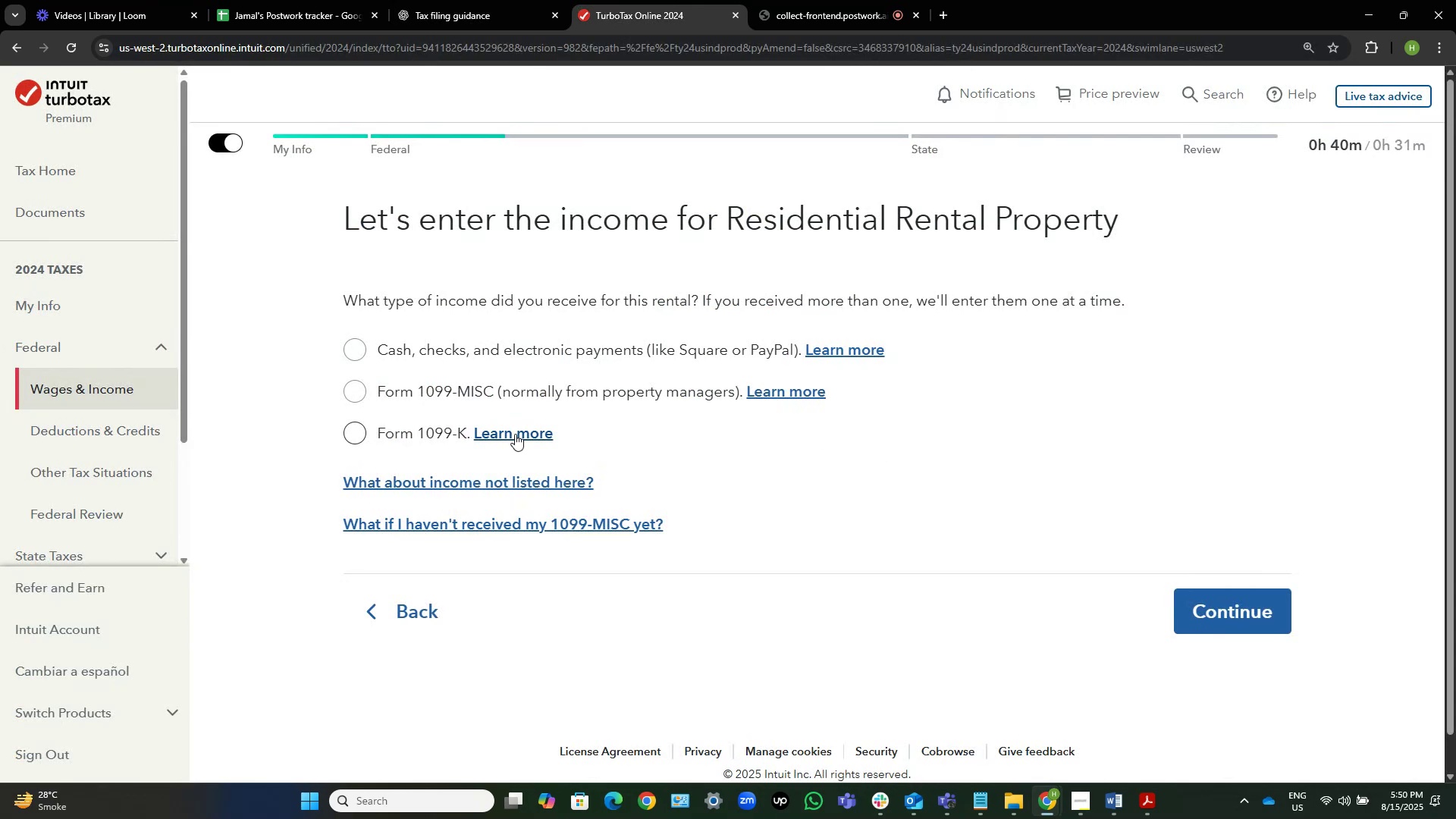 
wait(8.07)
 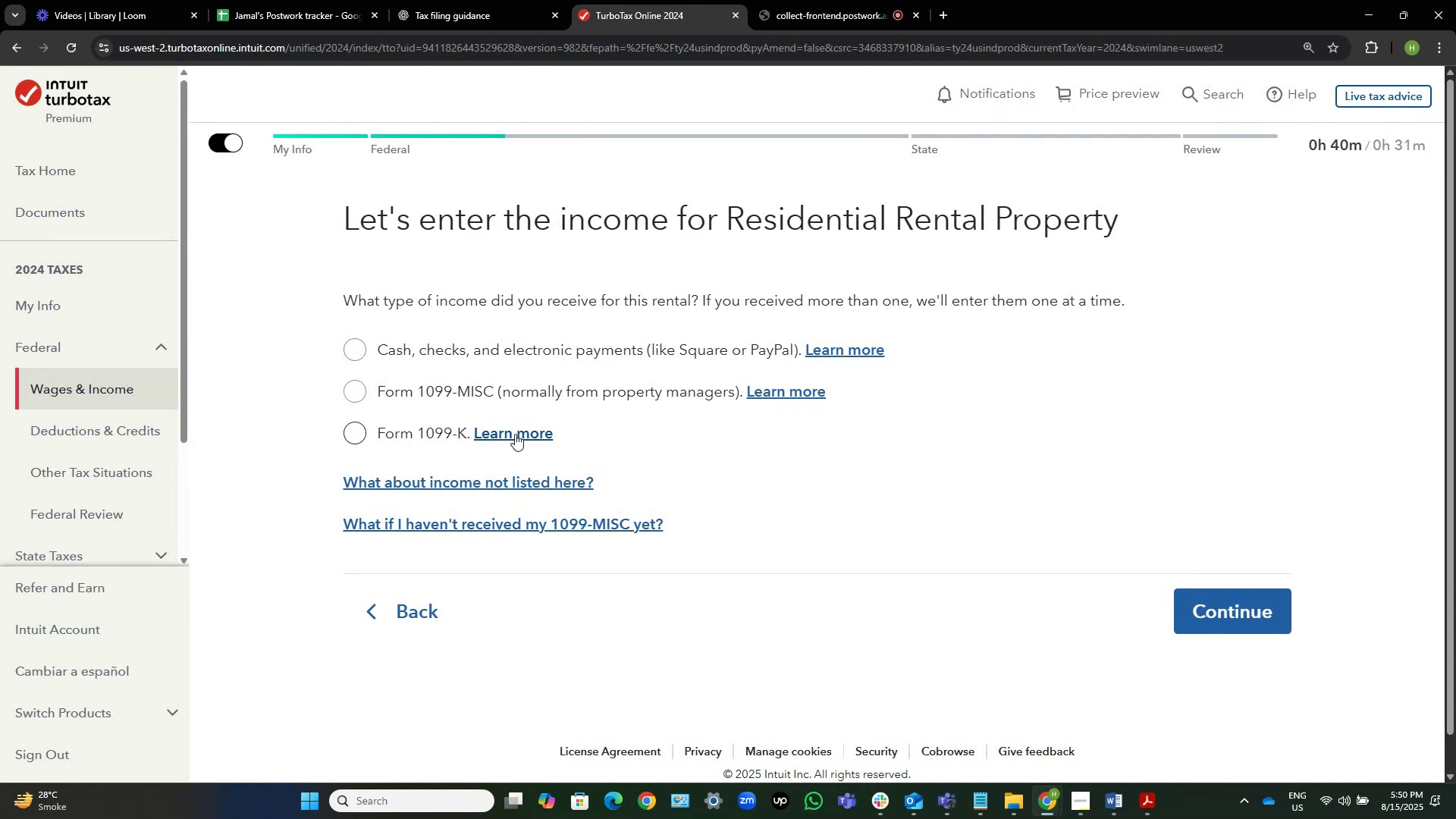 
left_click([361, 392])
 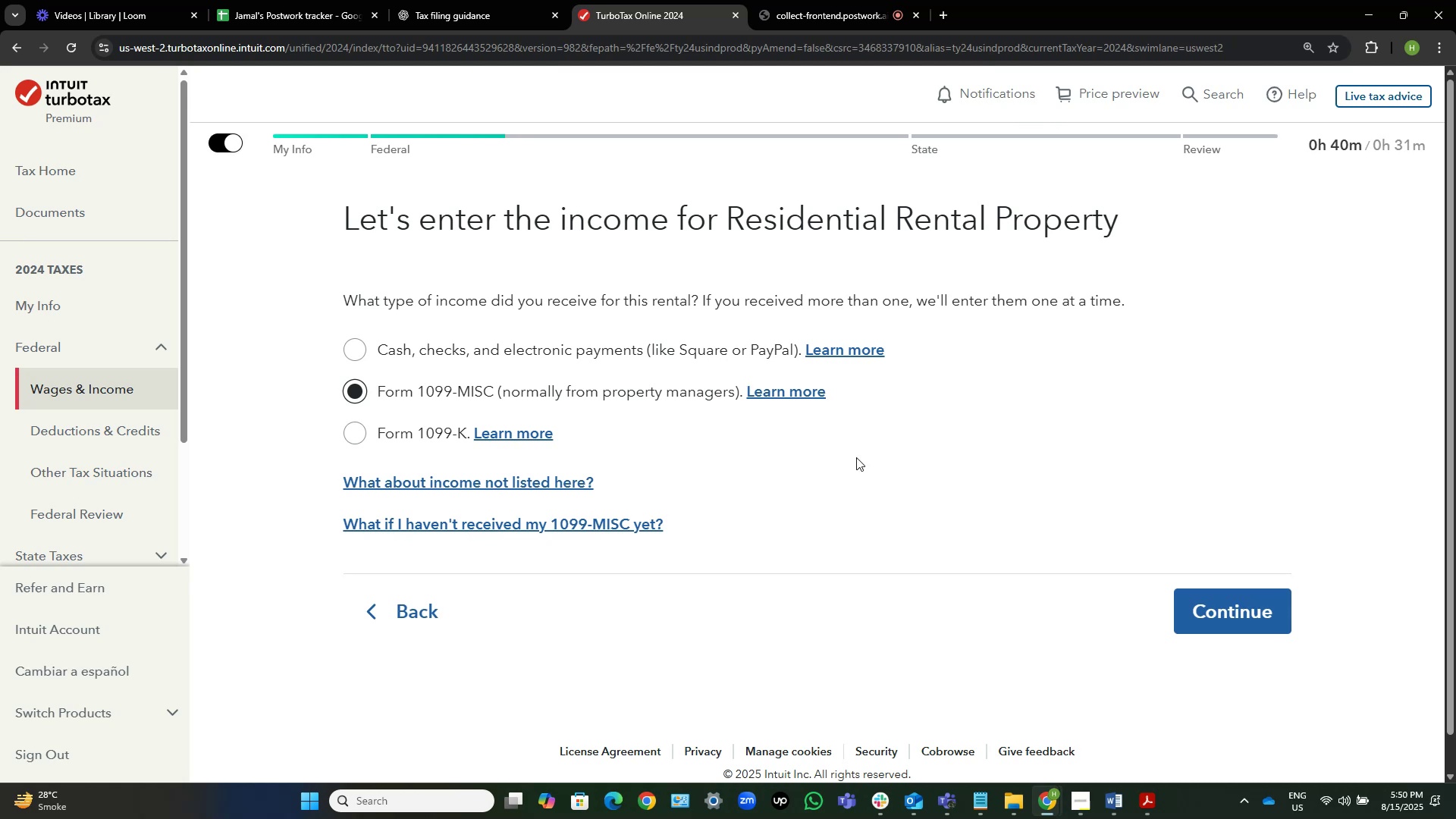 
left_click([504, 0])
 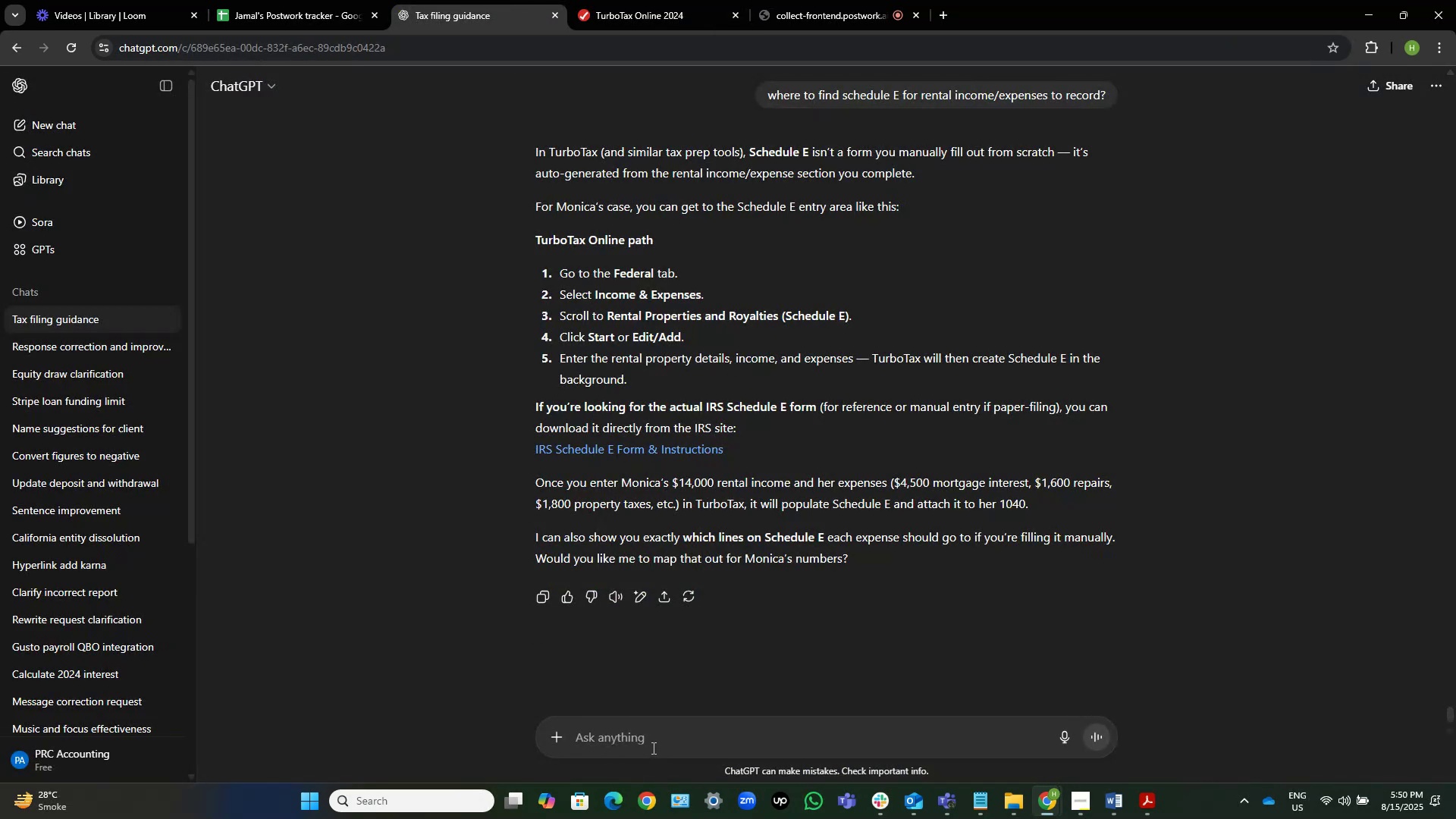 
left_click([654, 745])
 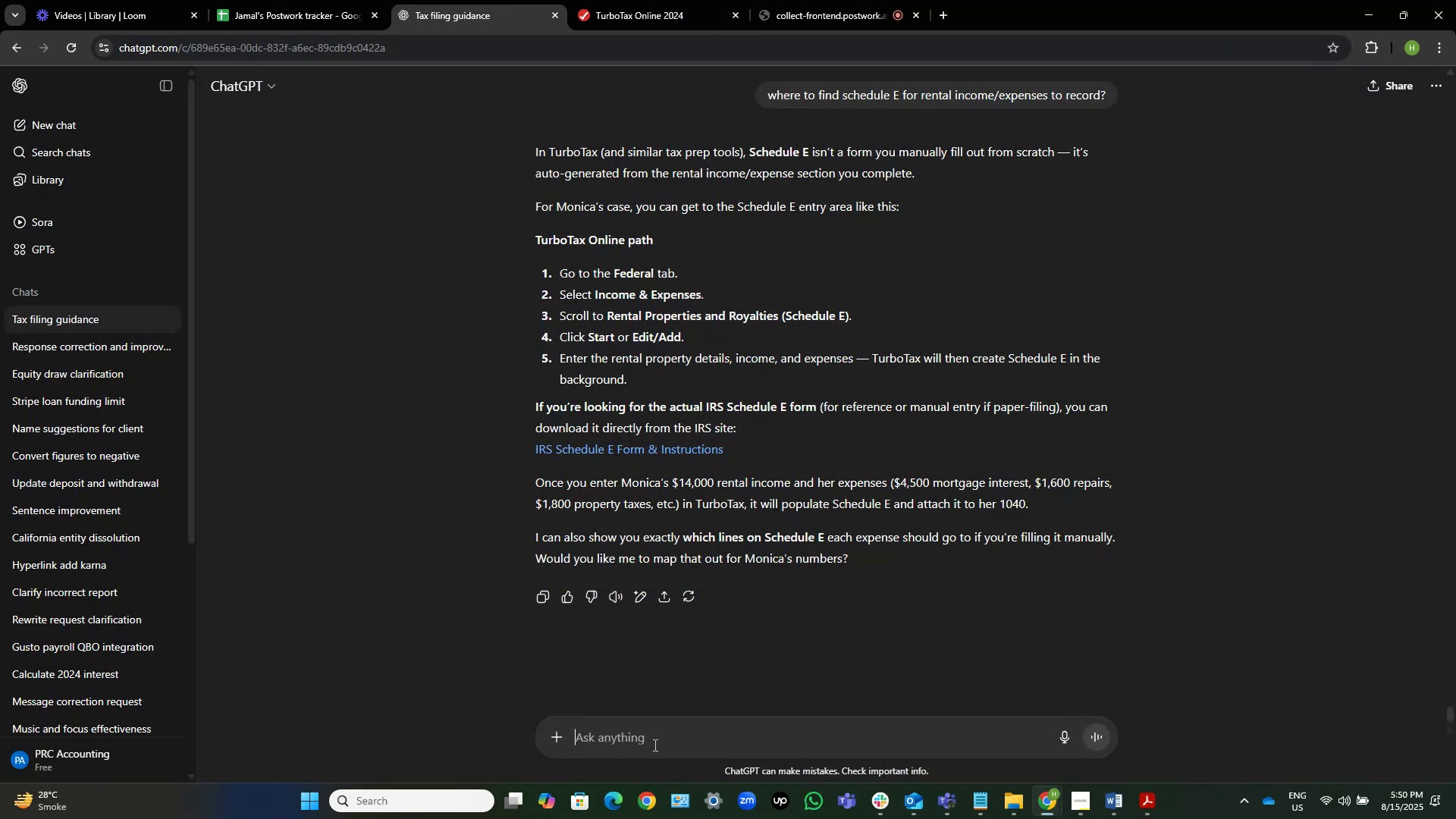 
type(and income received from this will be misc 1099?)
 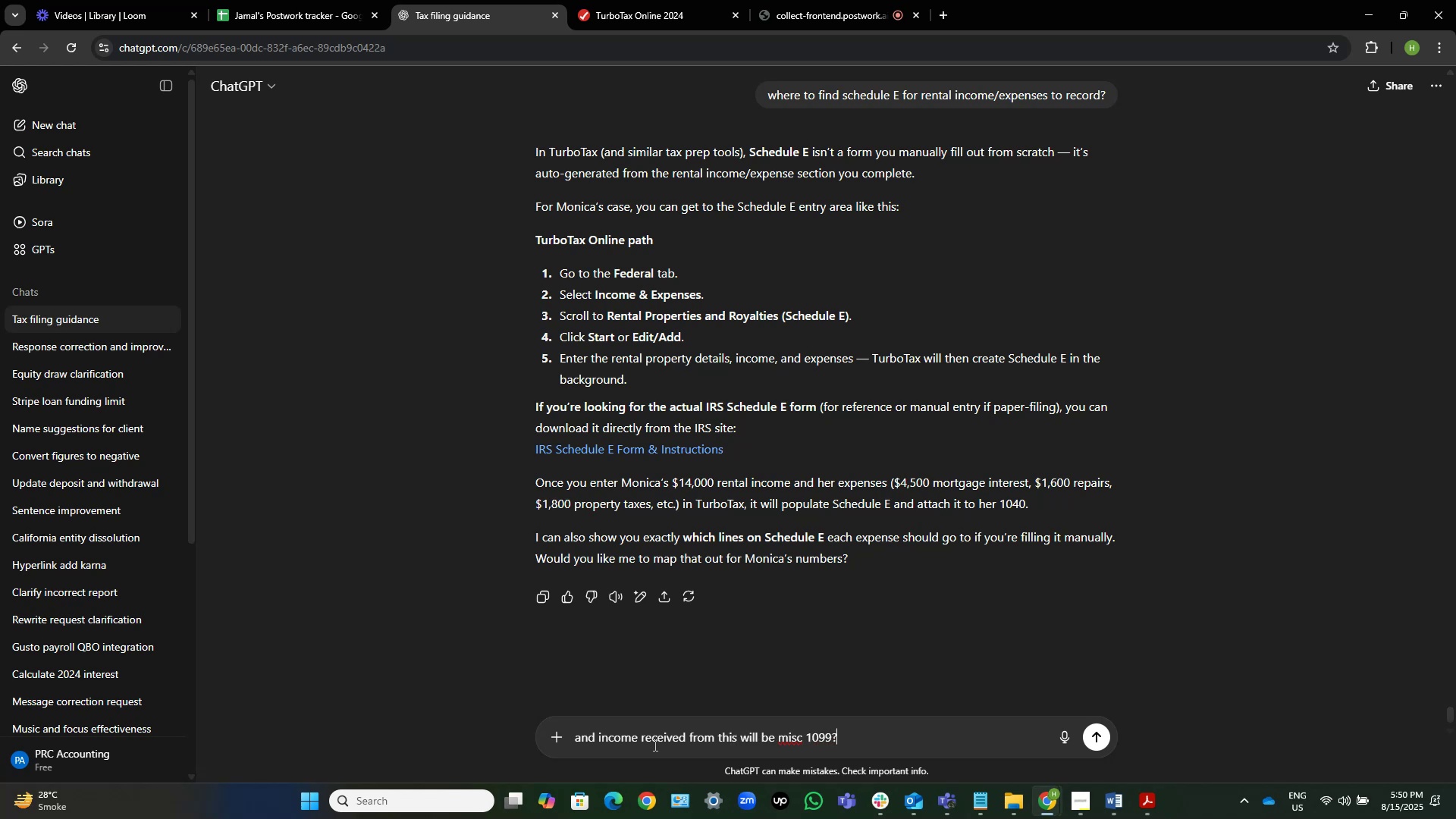 
 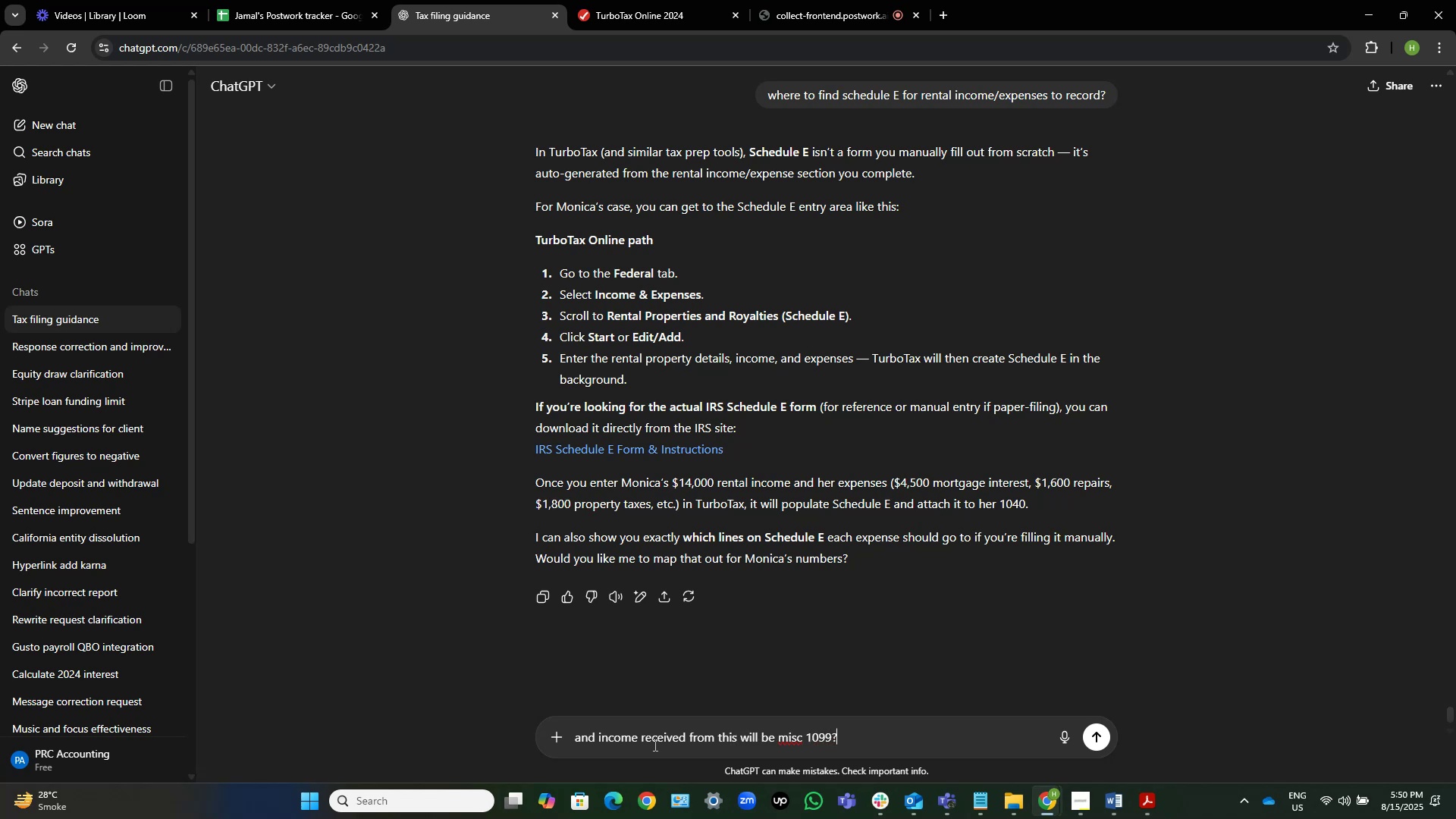 
key(Enter)
 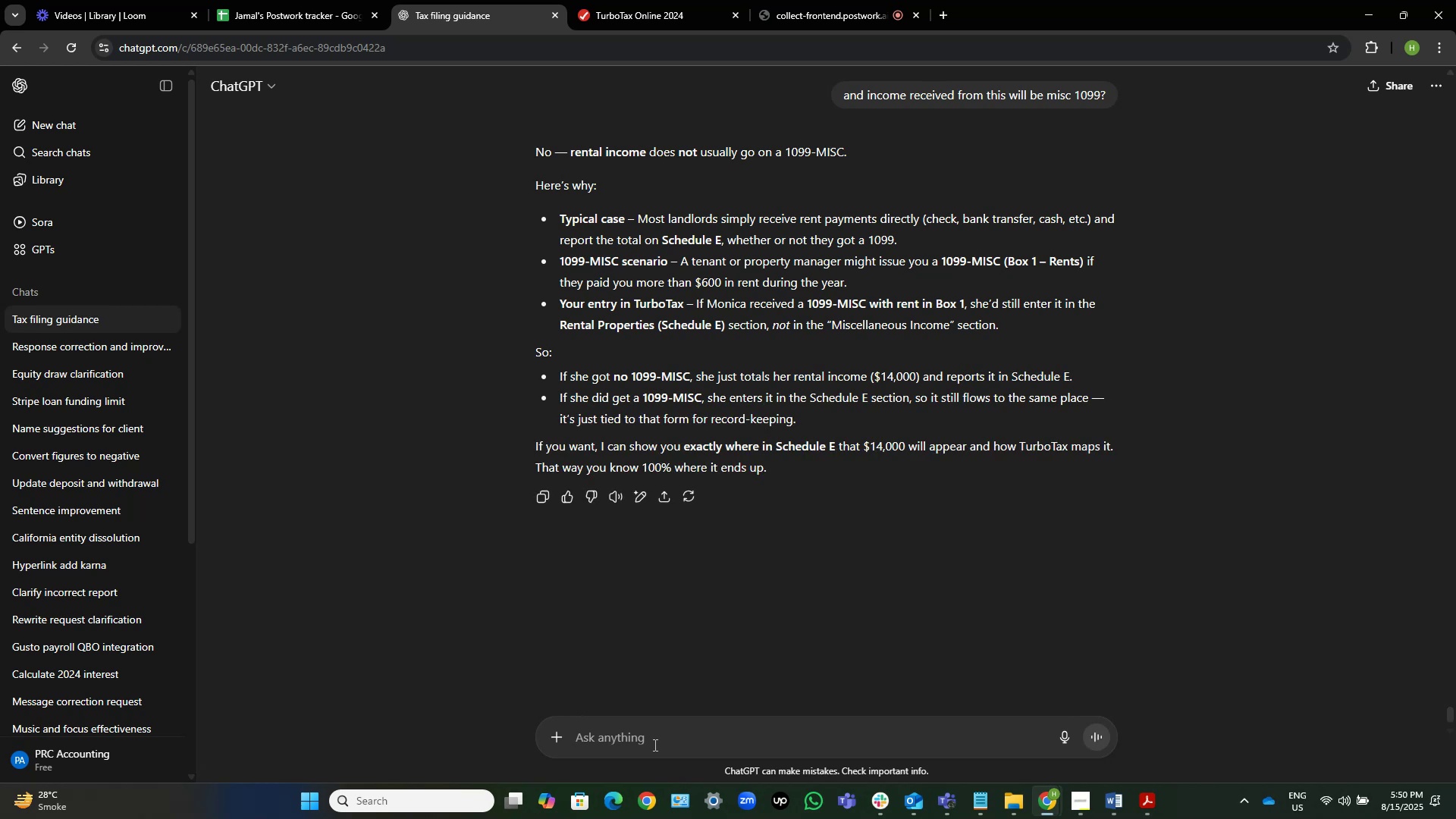 
wait(16.91)
 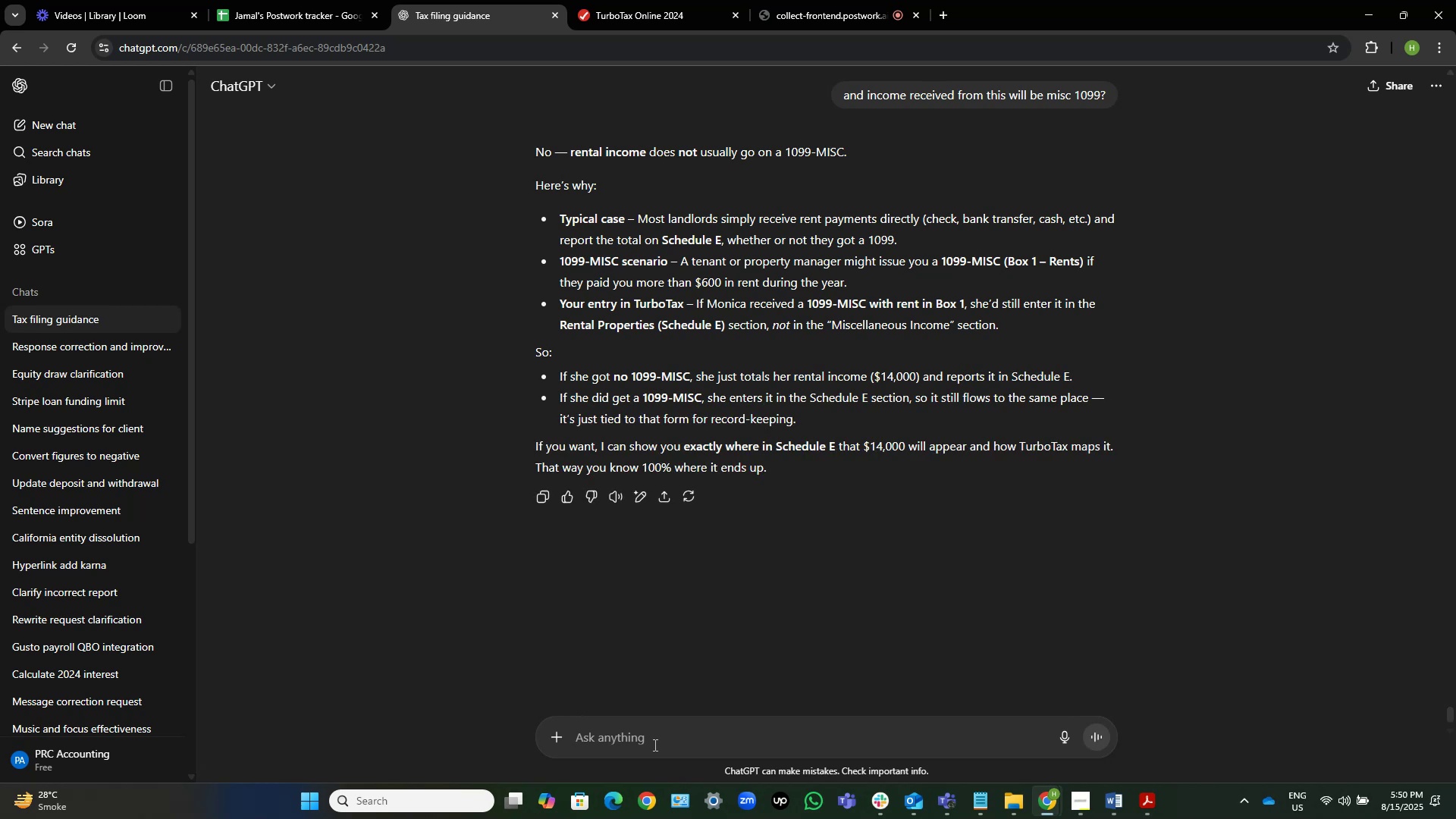 
left_click([695, 0])
 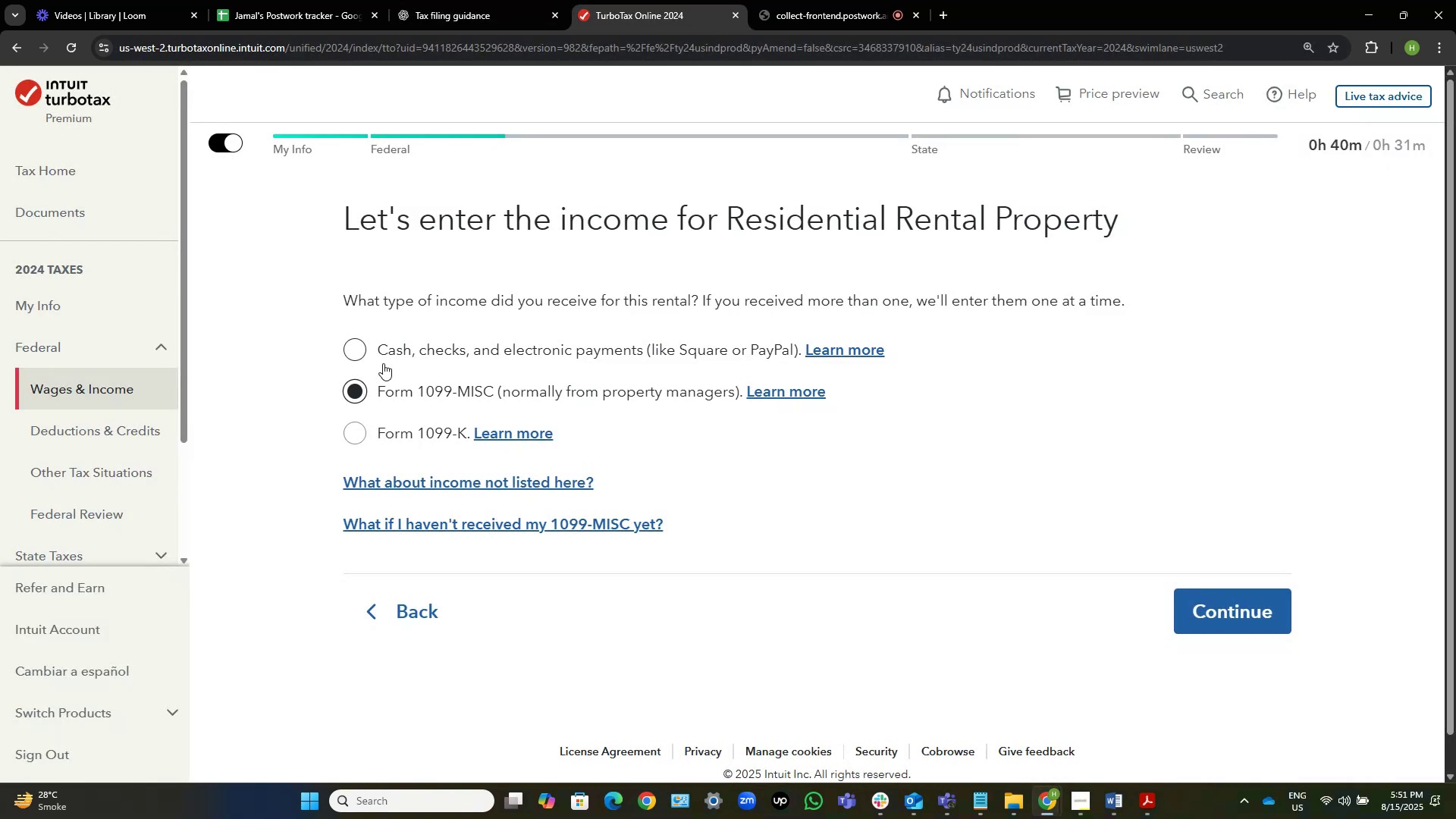 
left_click([406, 349])
 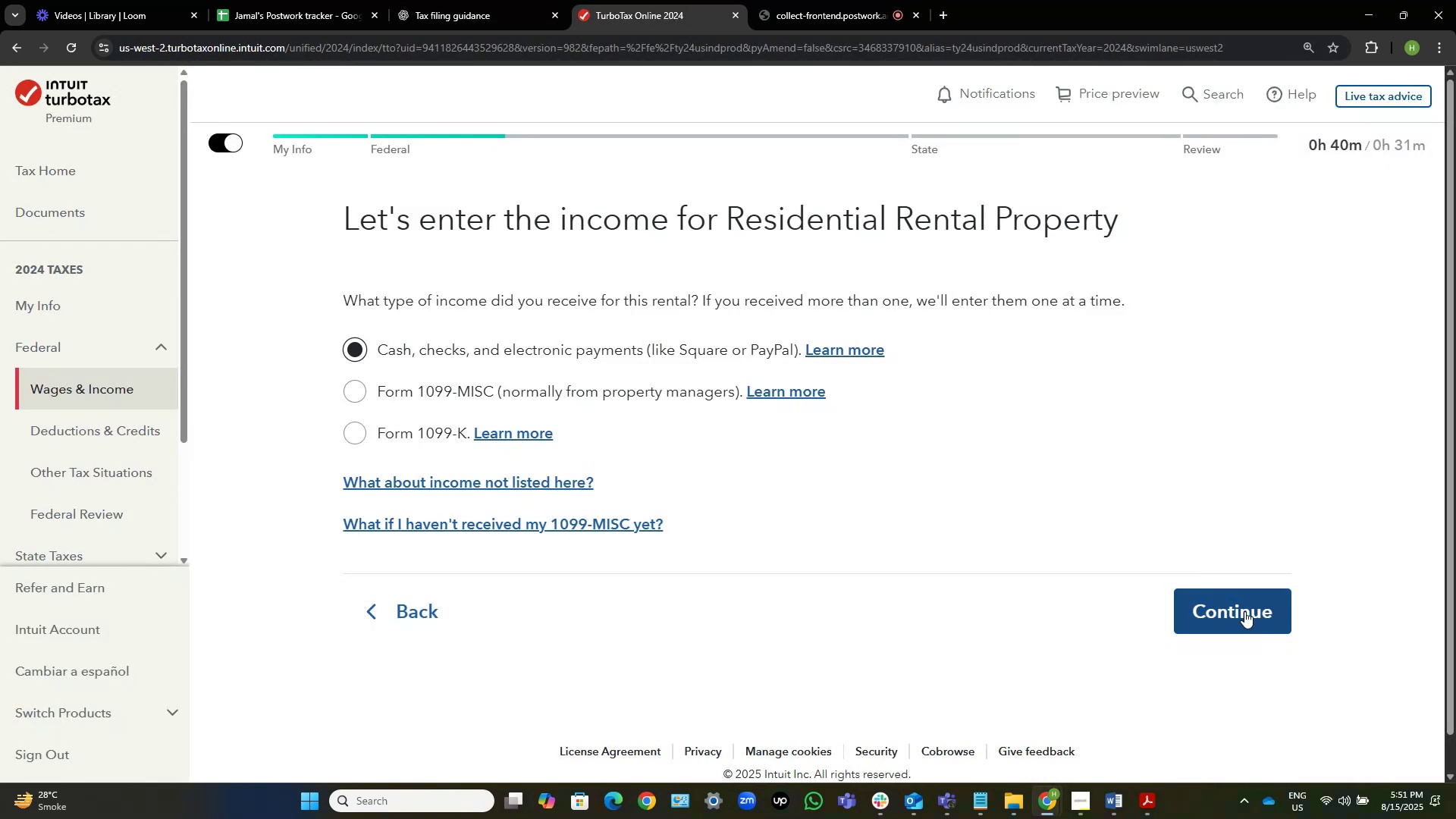 
left_click([1237, 607])
 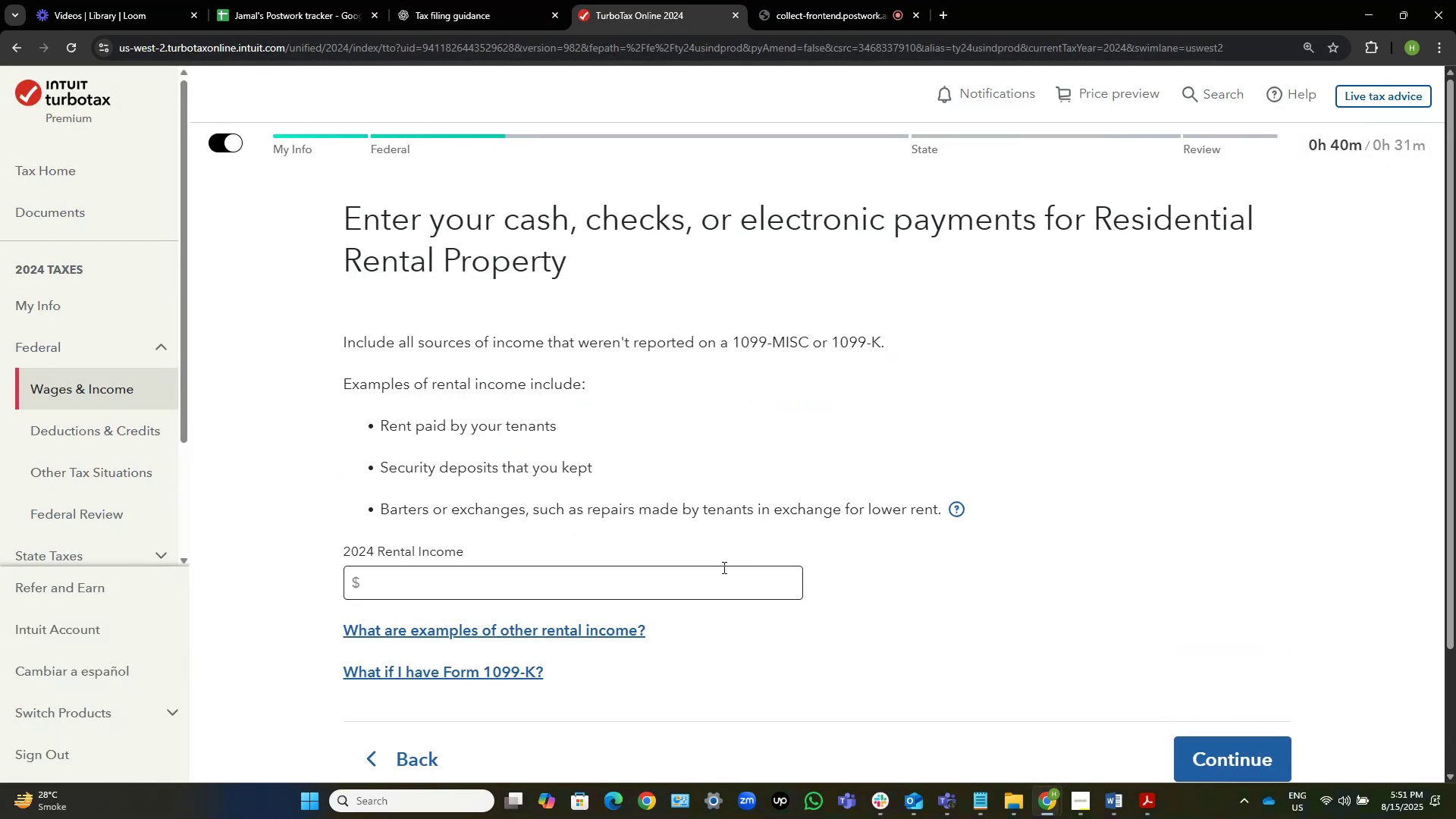 
left_click([705, 584])
 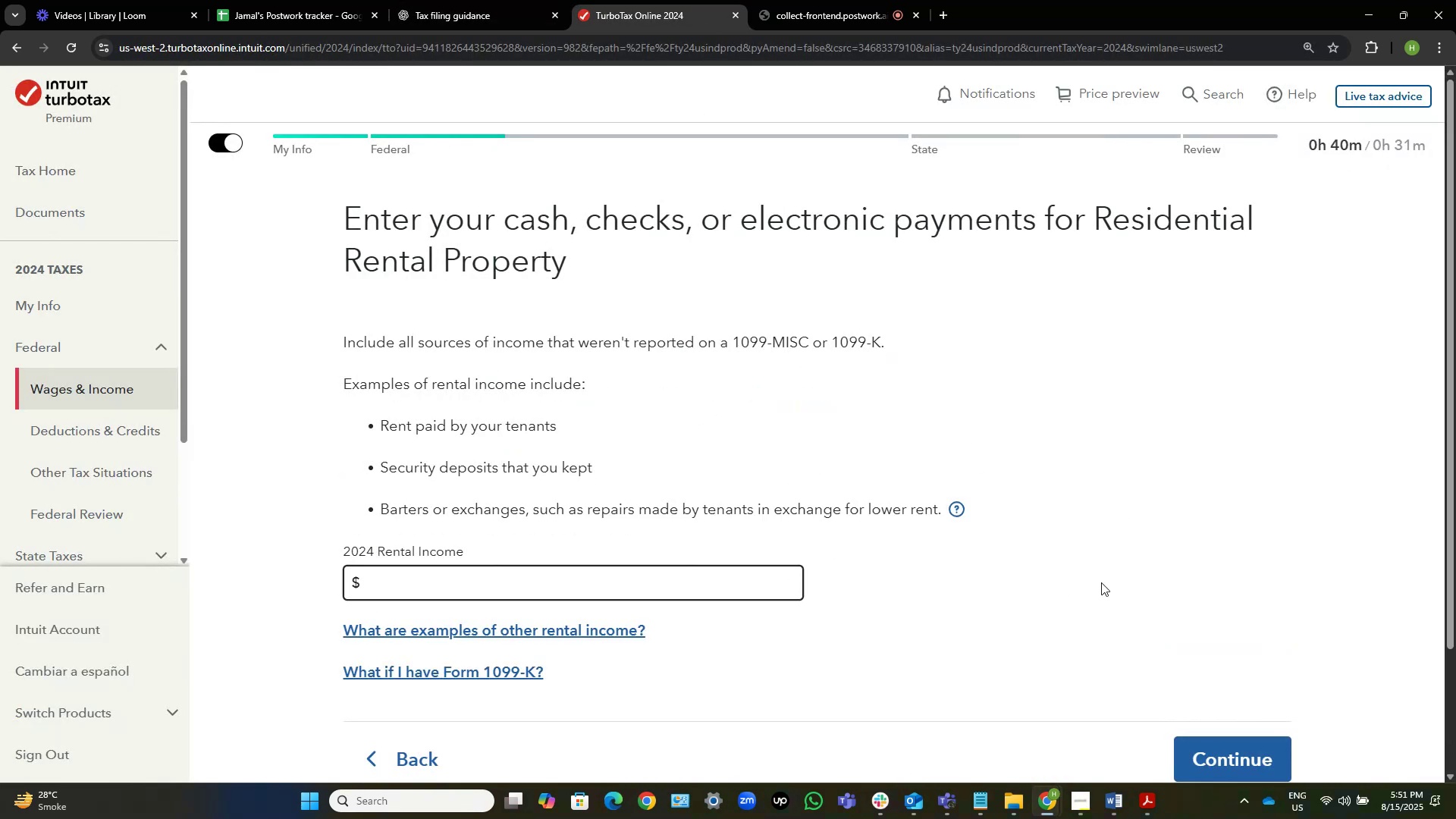 
key(Numpad1)
 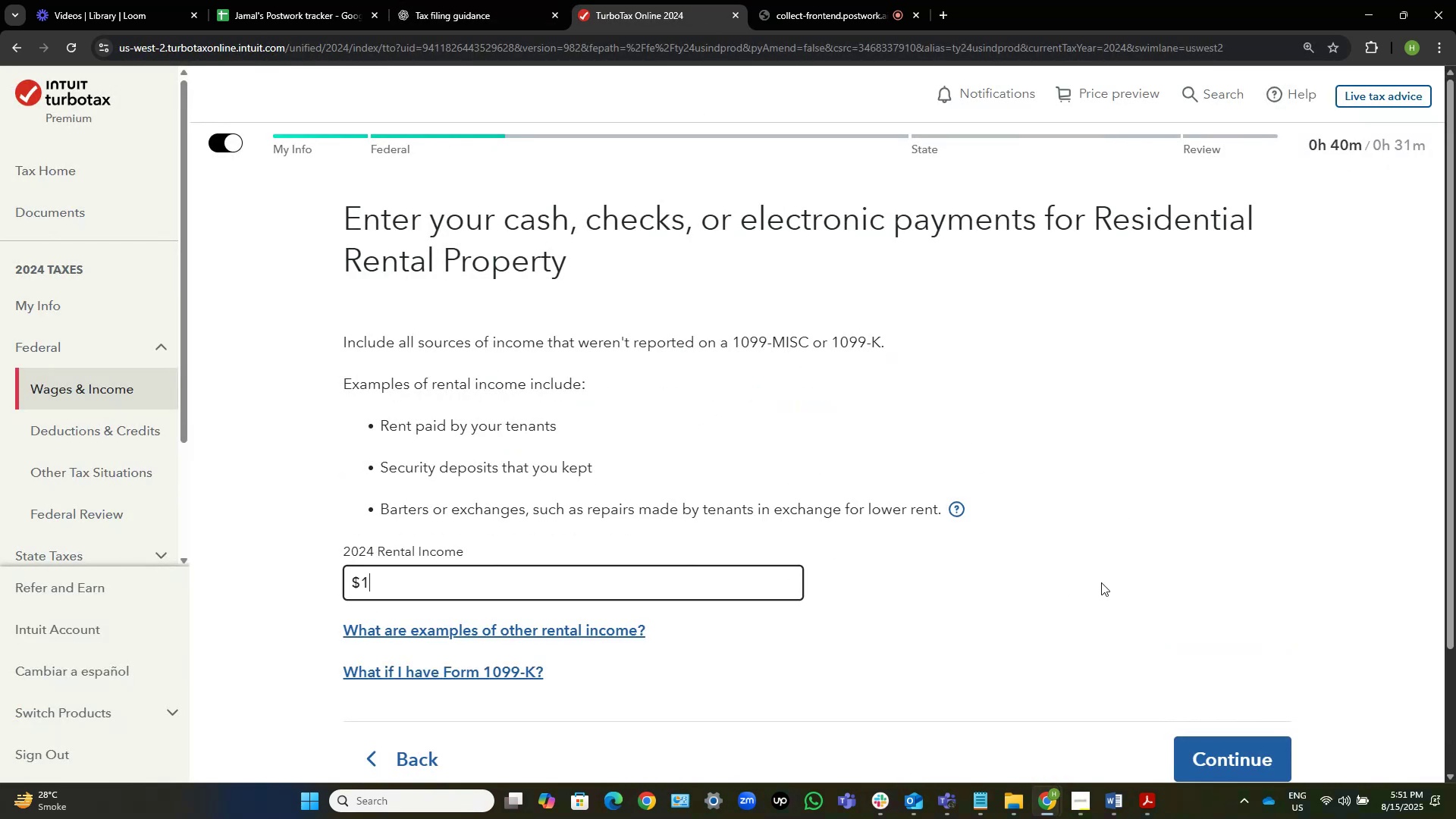 
key(Numpad4)
 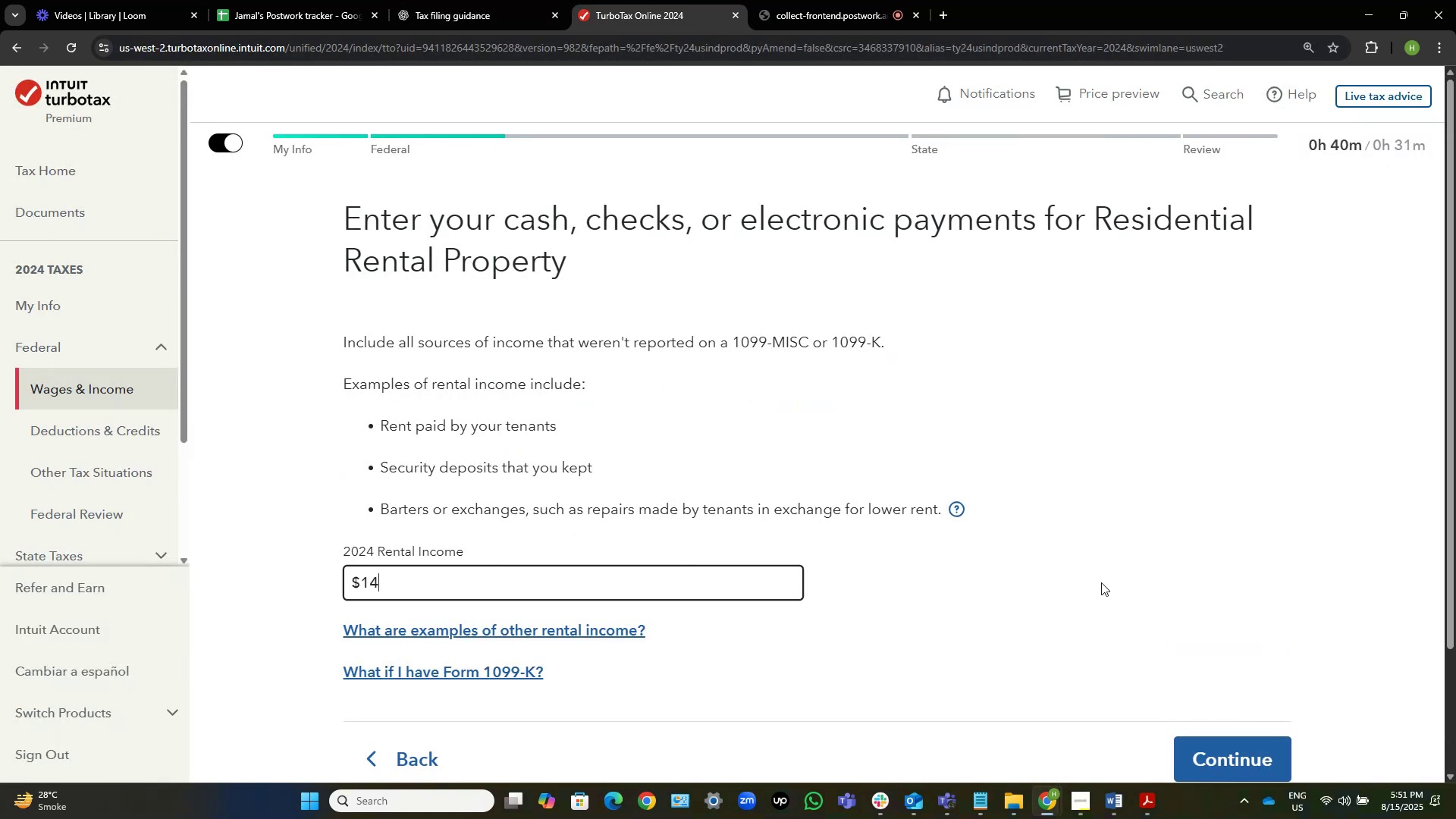 
key(Numpad0)
 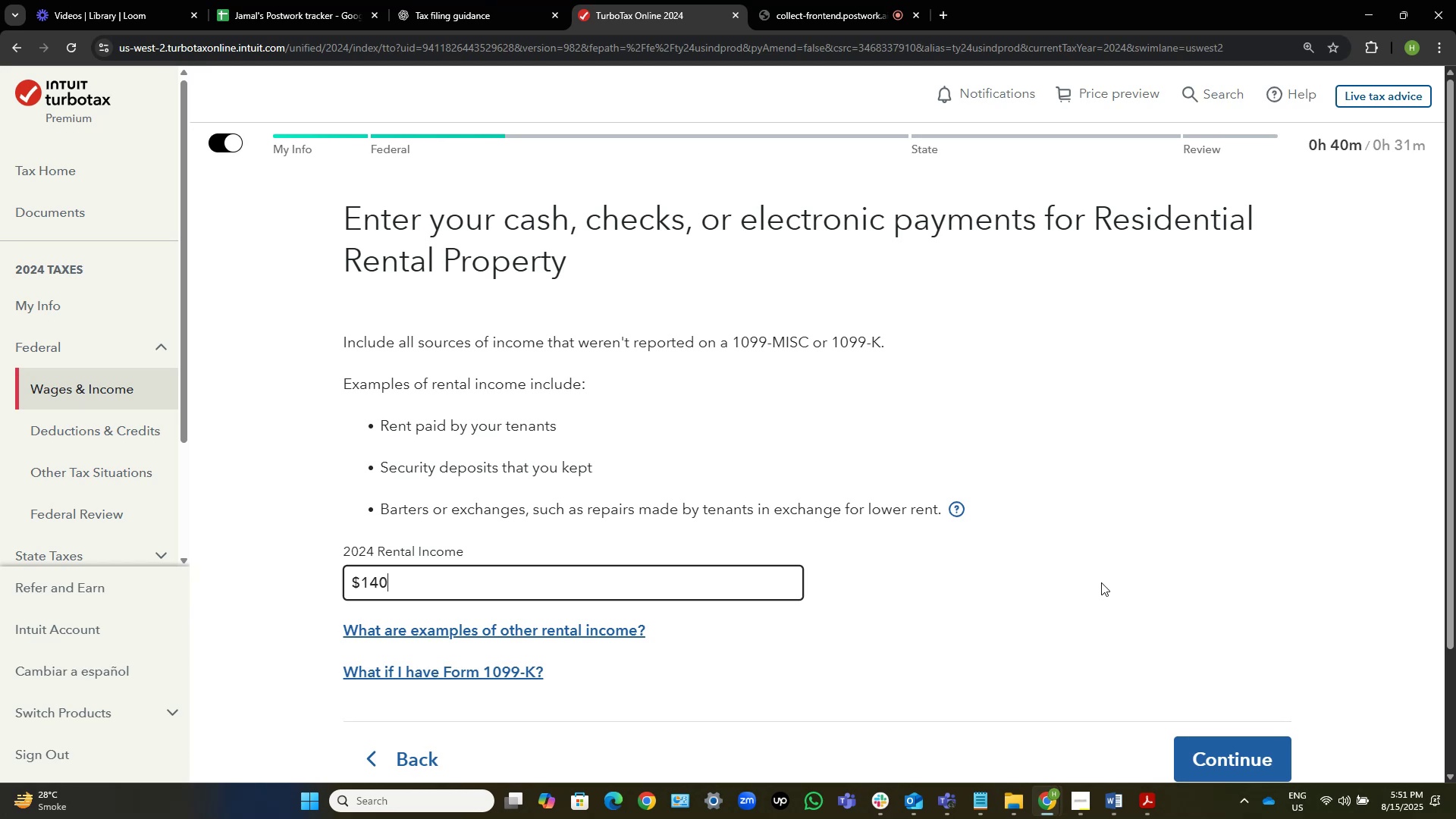 
key(Numpad0)
 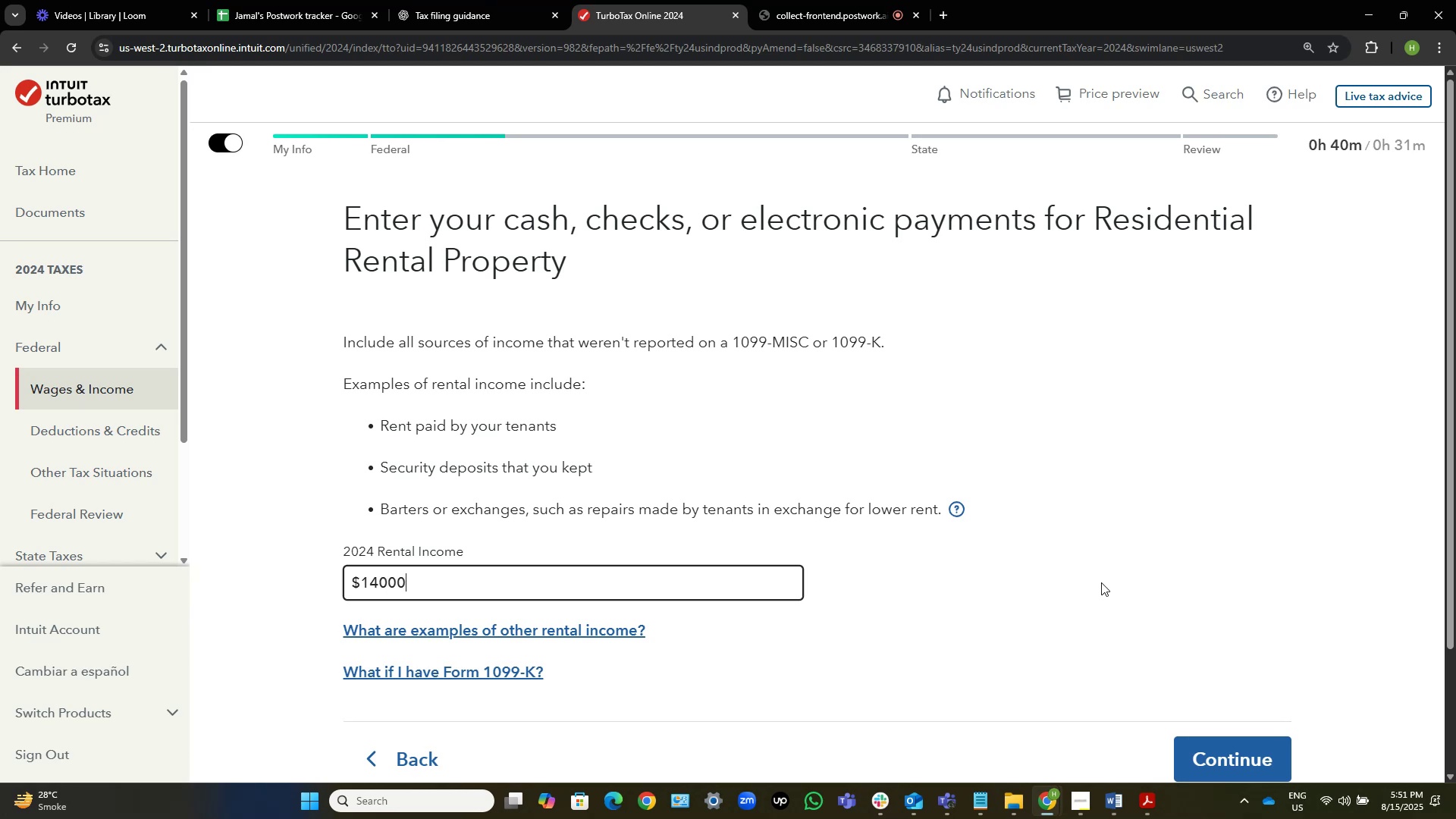 
key(Numpad0)
 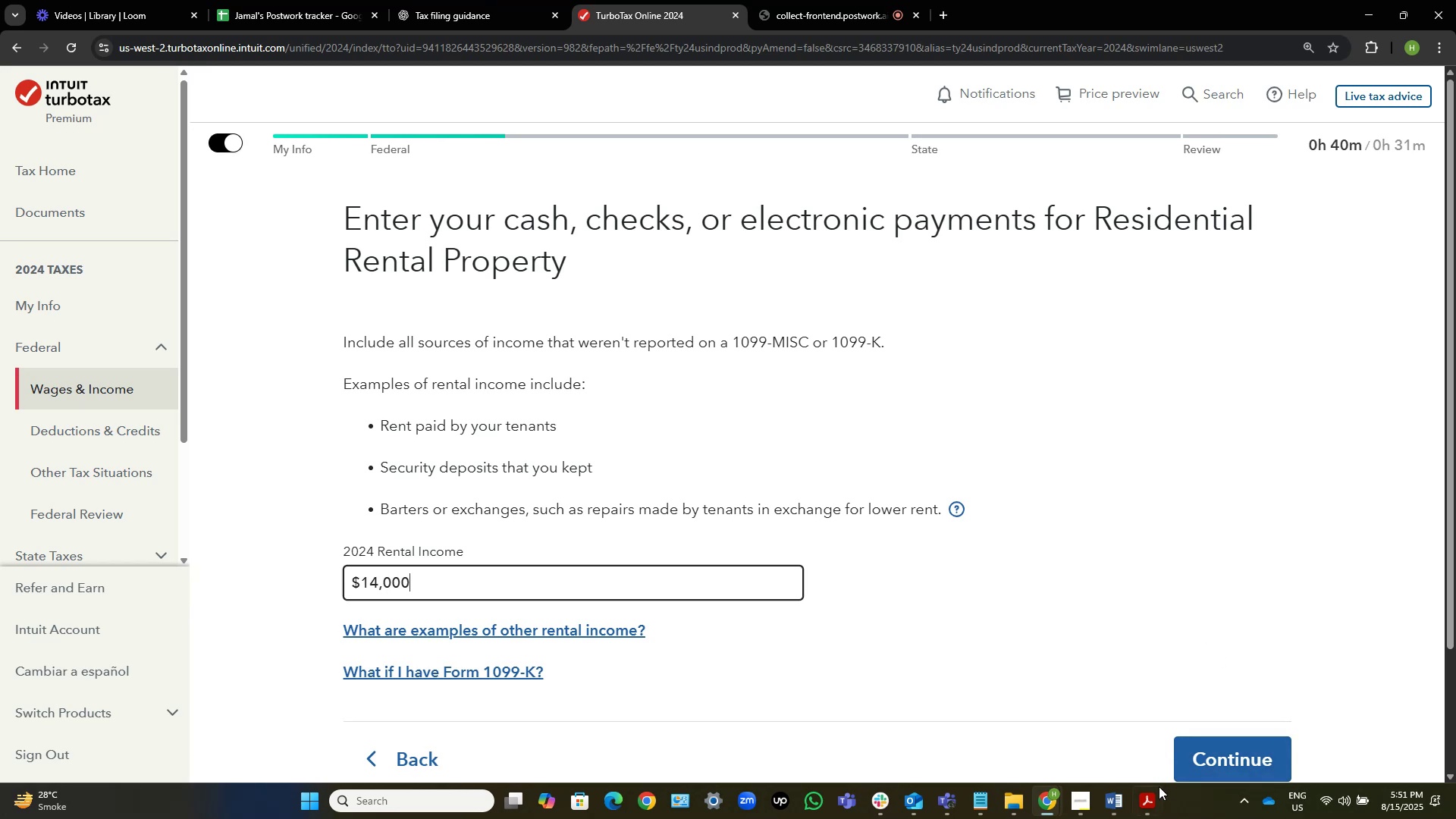 
left_click([1124, 802])
 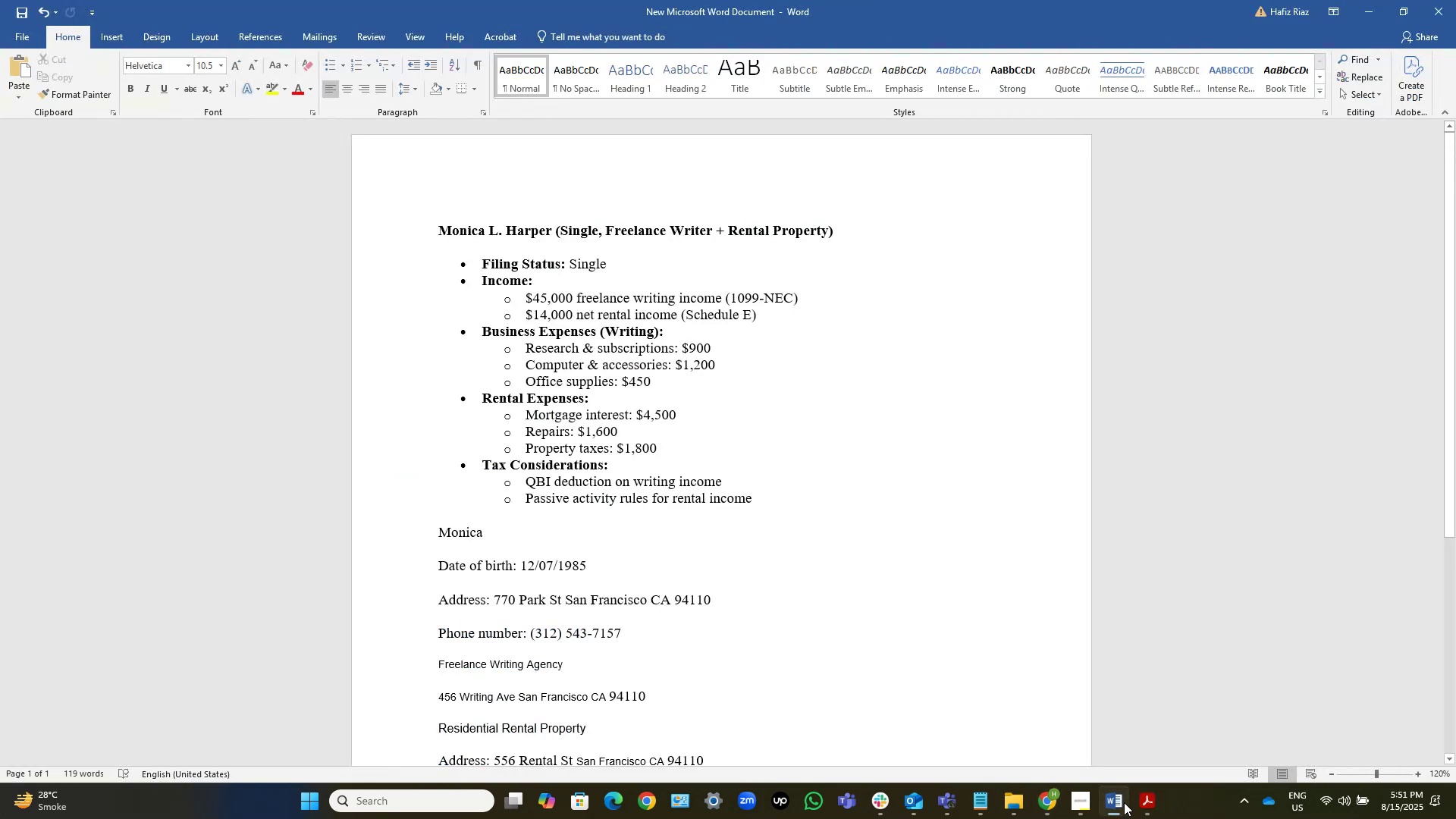 
left_click([1124, 802])
 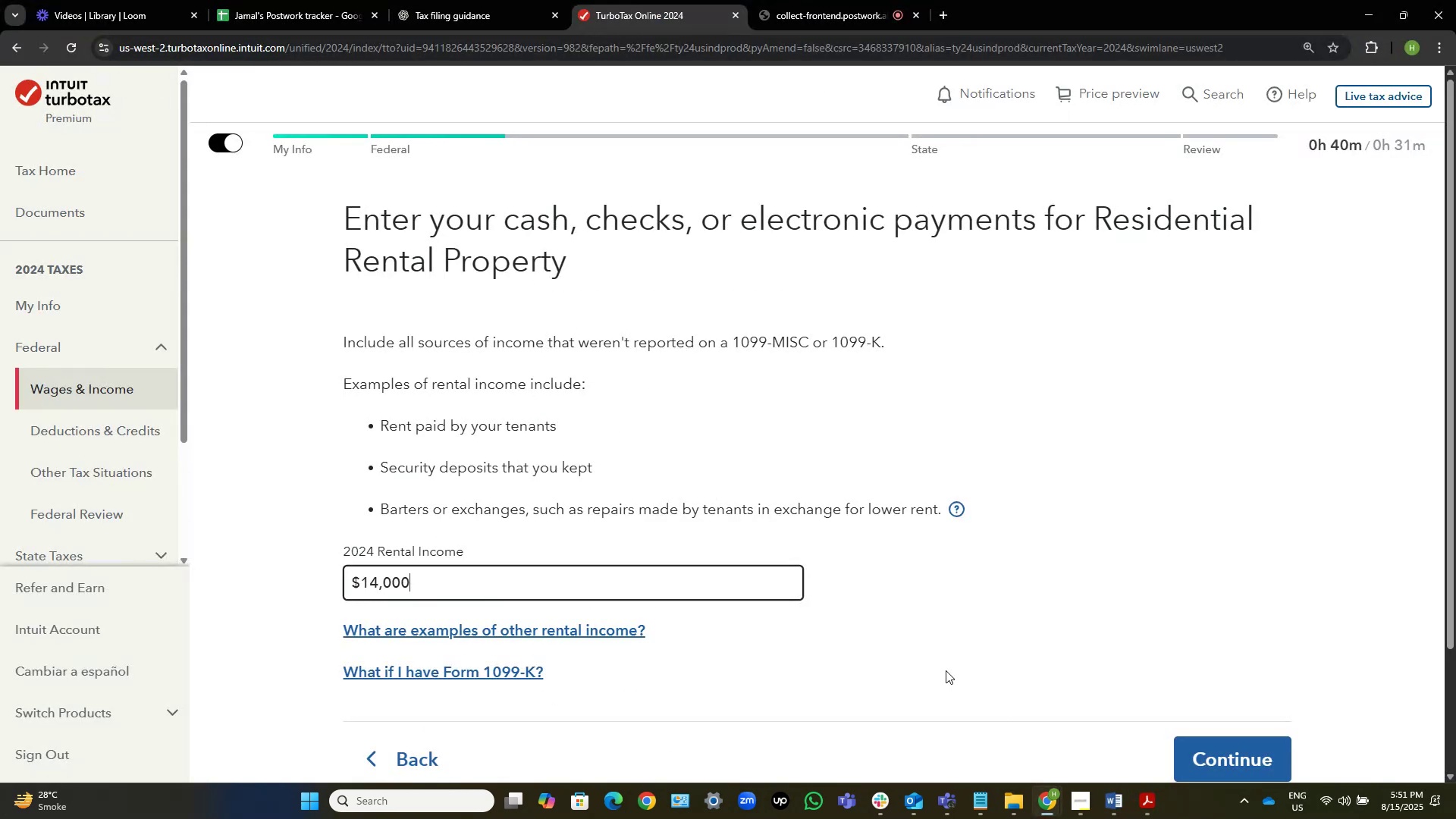 
scroll: coordinate [949, 665], scroll_direction: down, amount: 1.0
 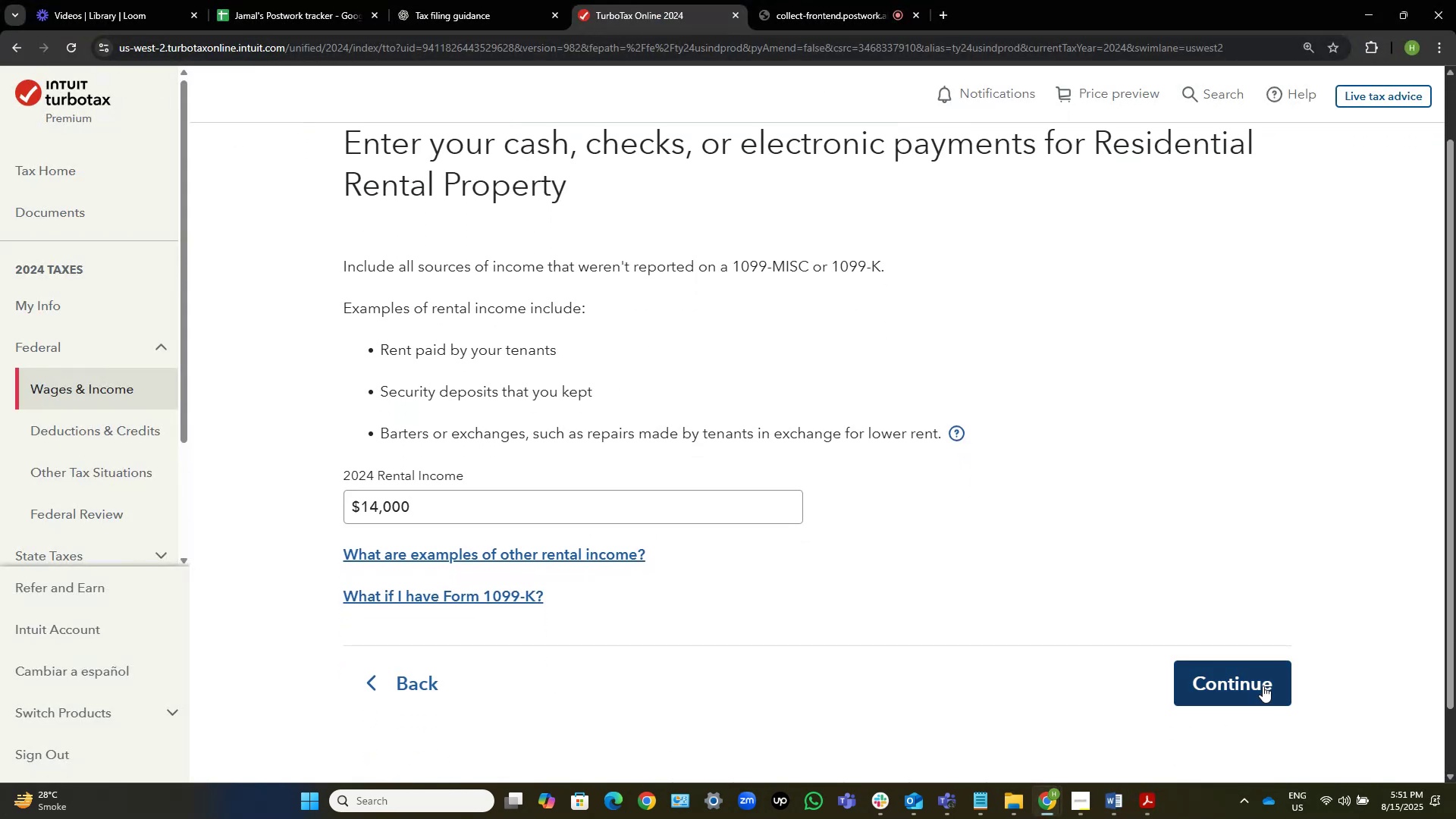 
left_click([1263, 686])
 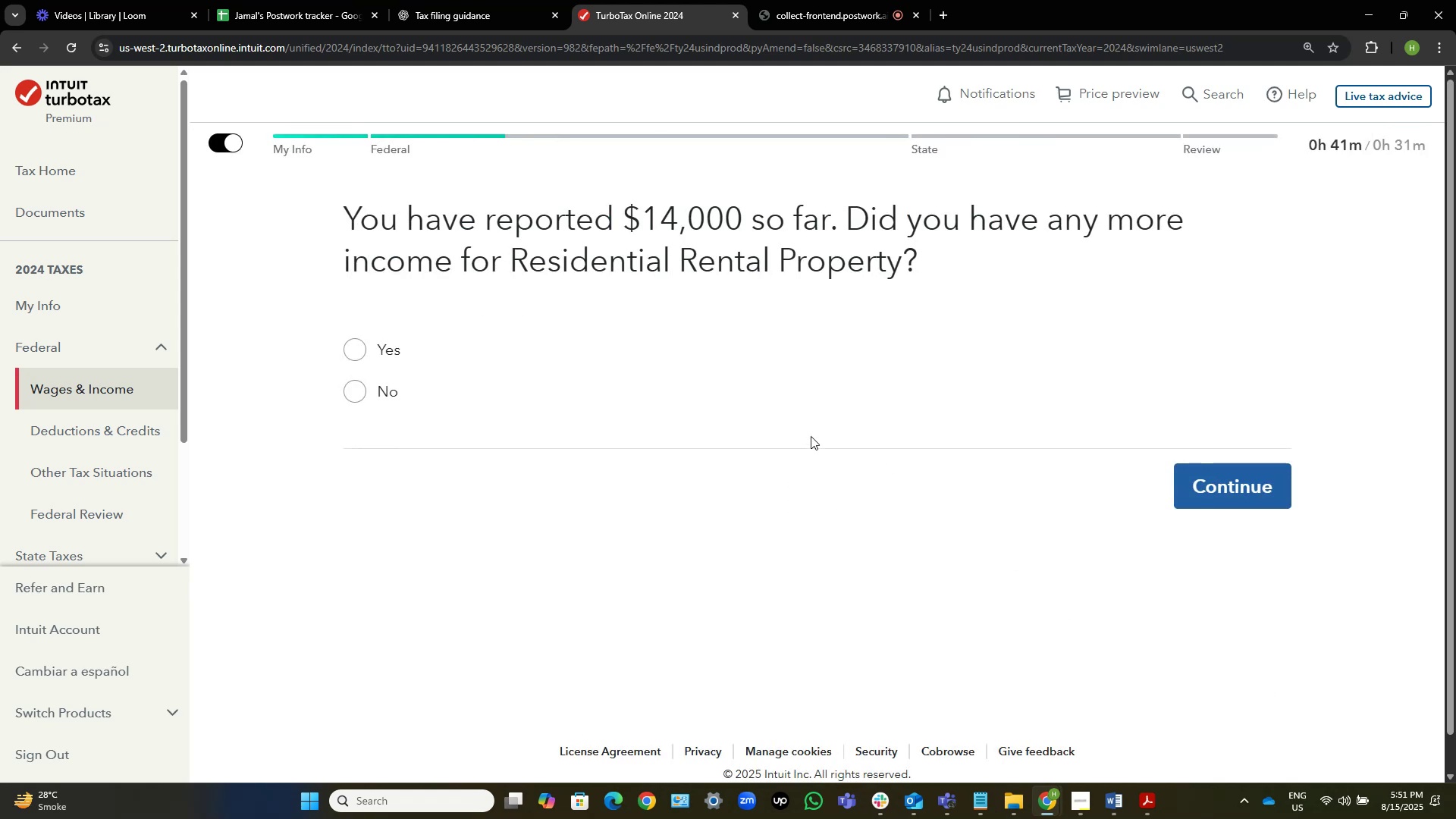 
wait(7.18)
 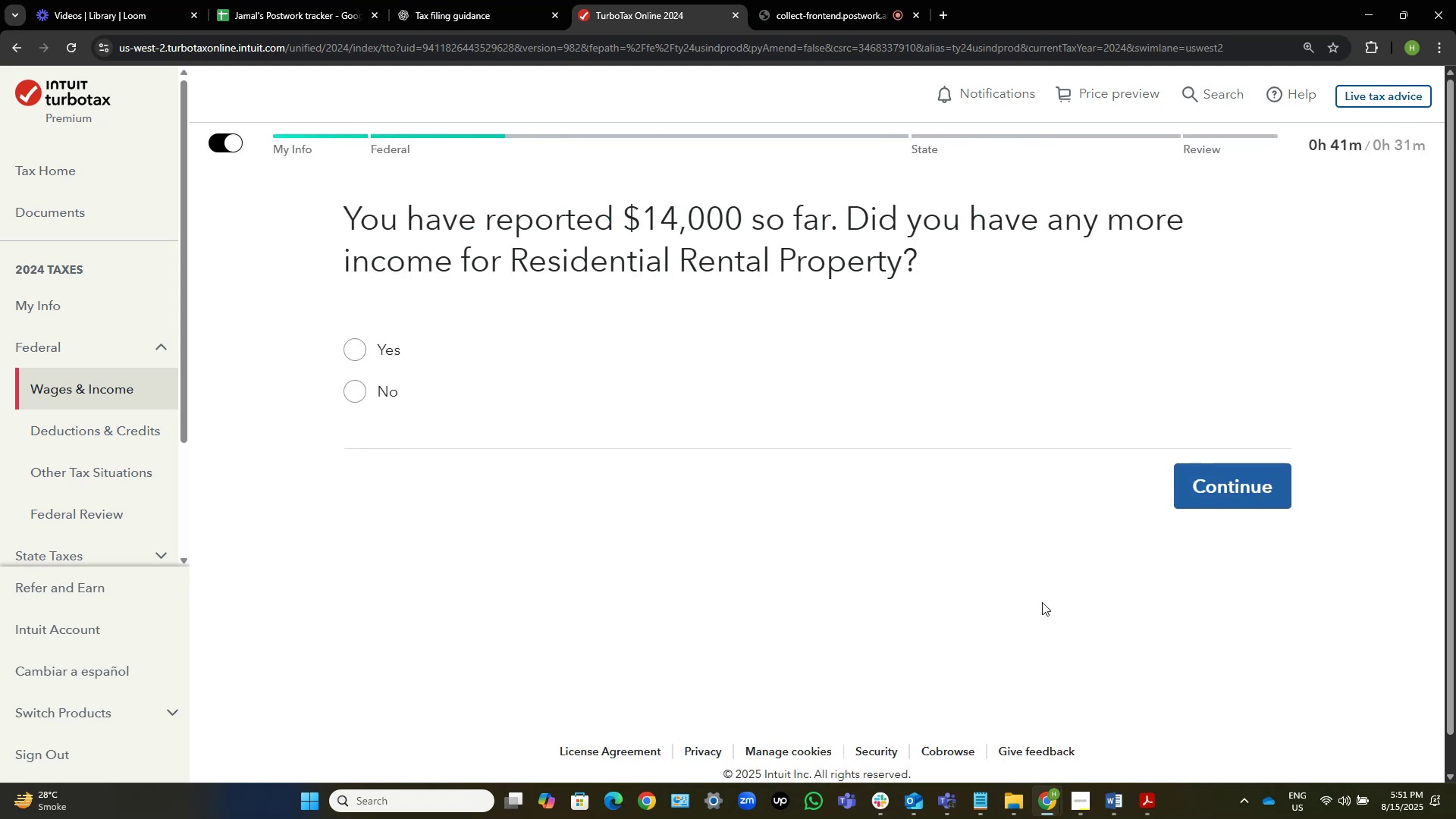 
left_click([389, 393])
 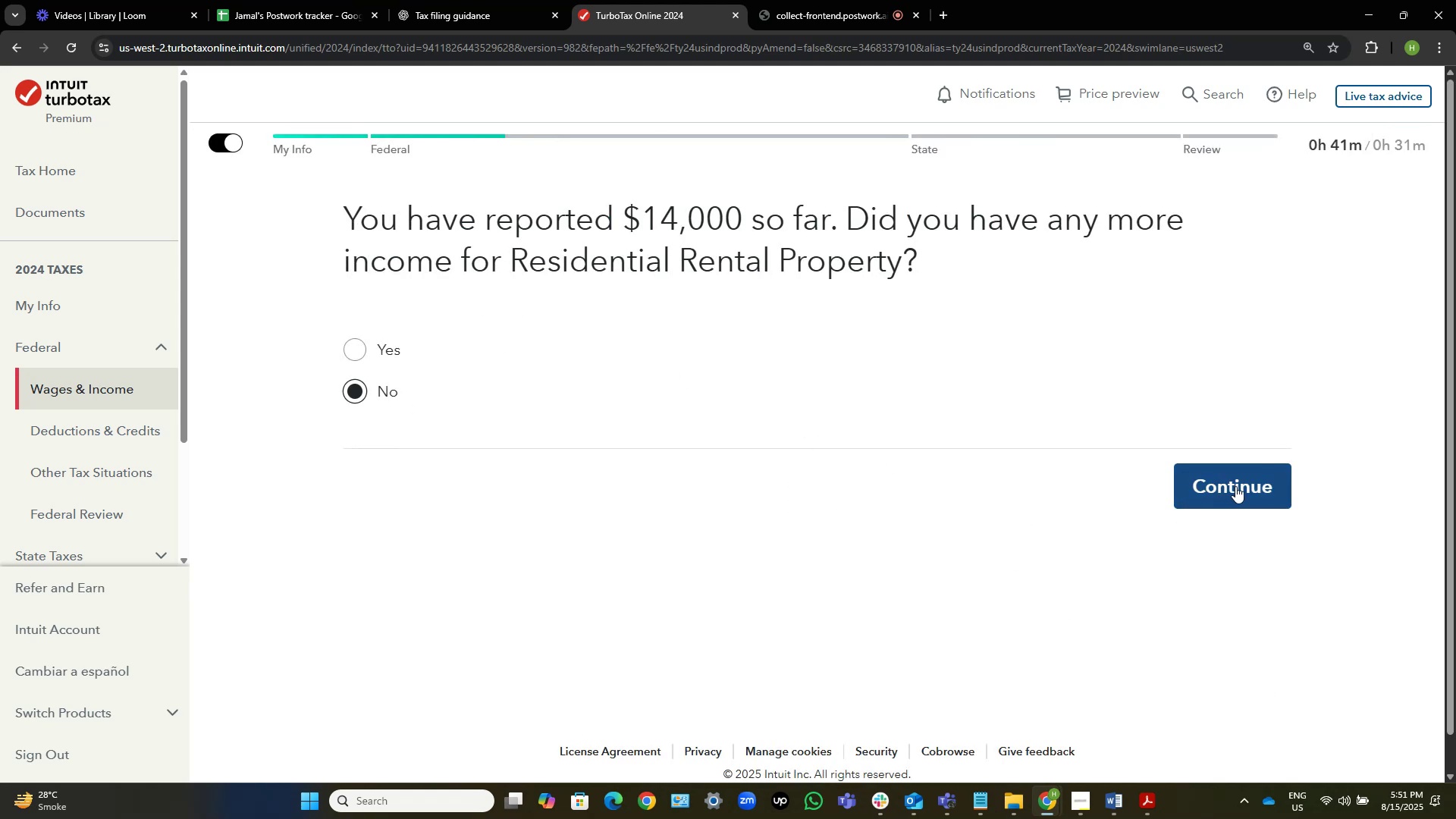 
left_click([1247, 479])
 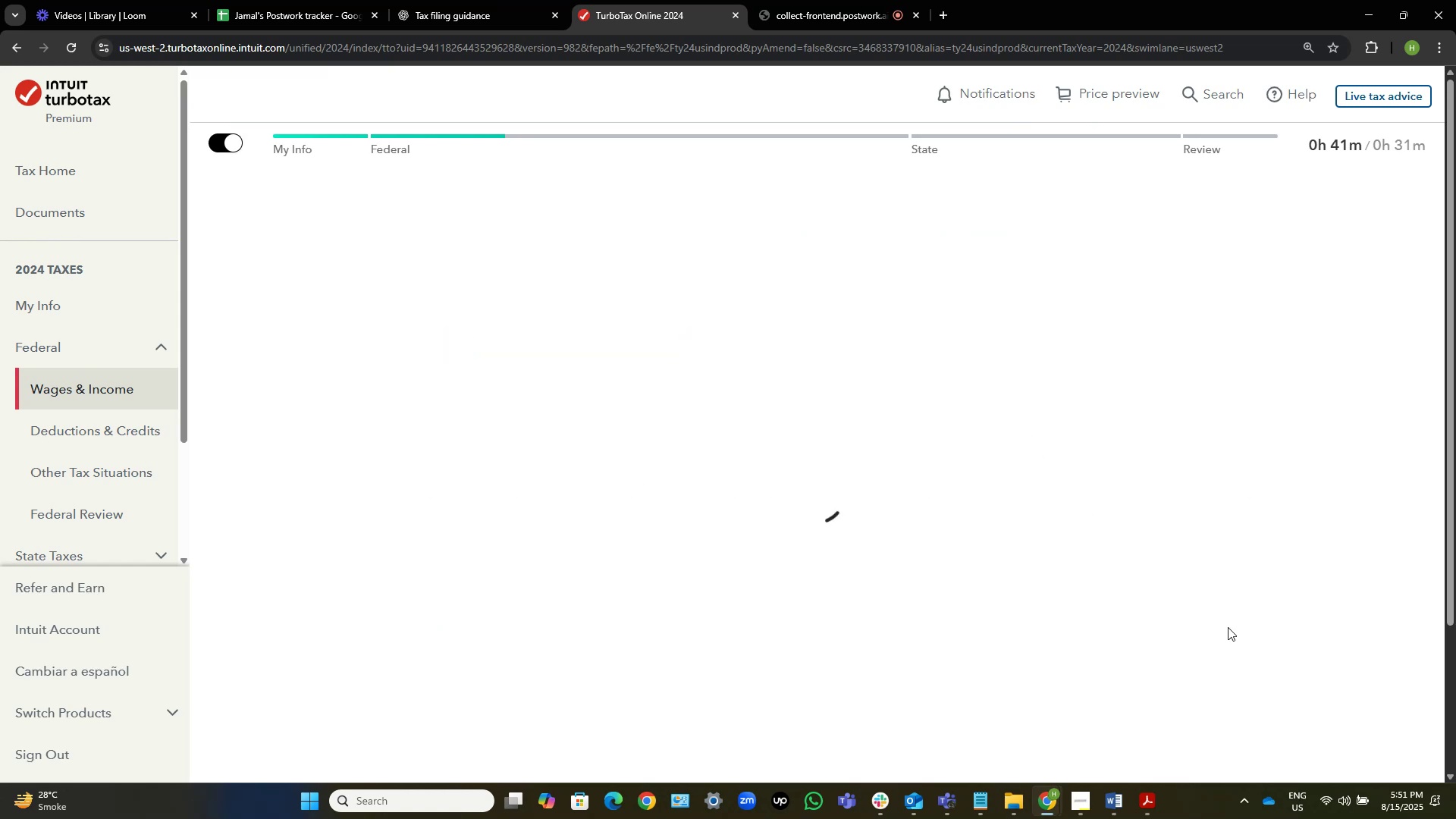 
wait(8.0)
 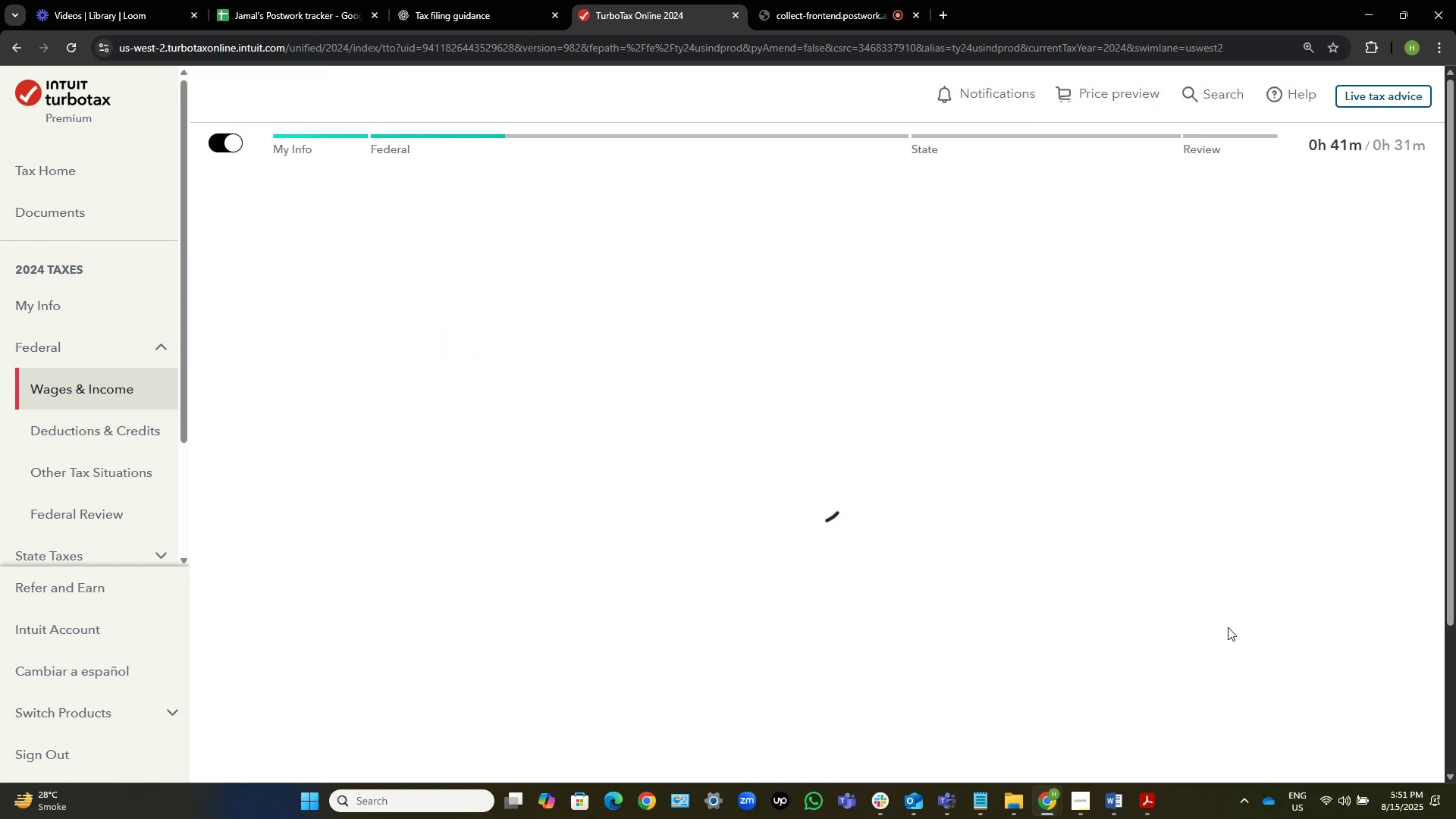 
scroll: coordinate [1049, 560], scroll_direction: down, amount: 5.0
 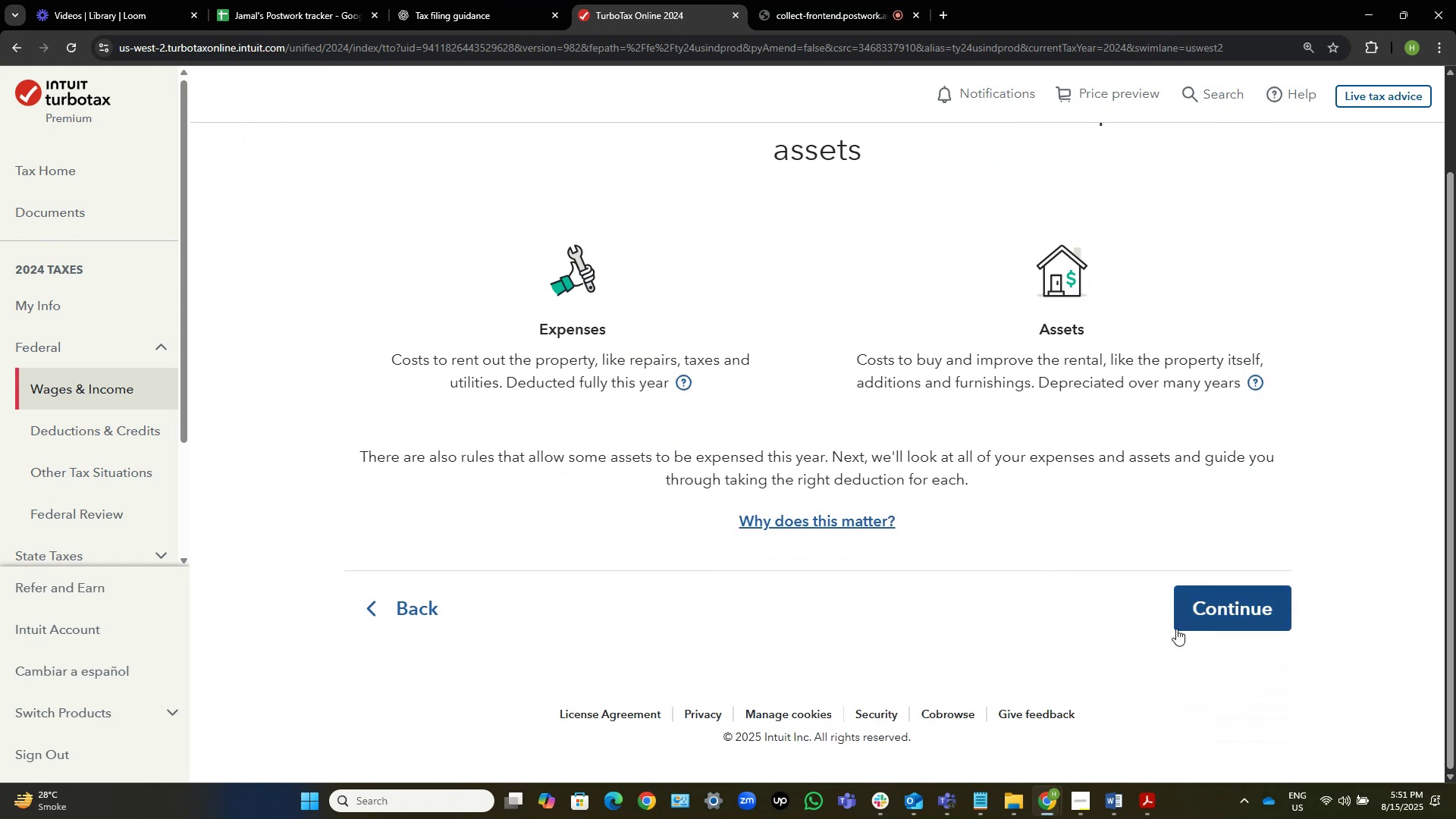 
left_click([1179, 630])
 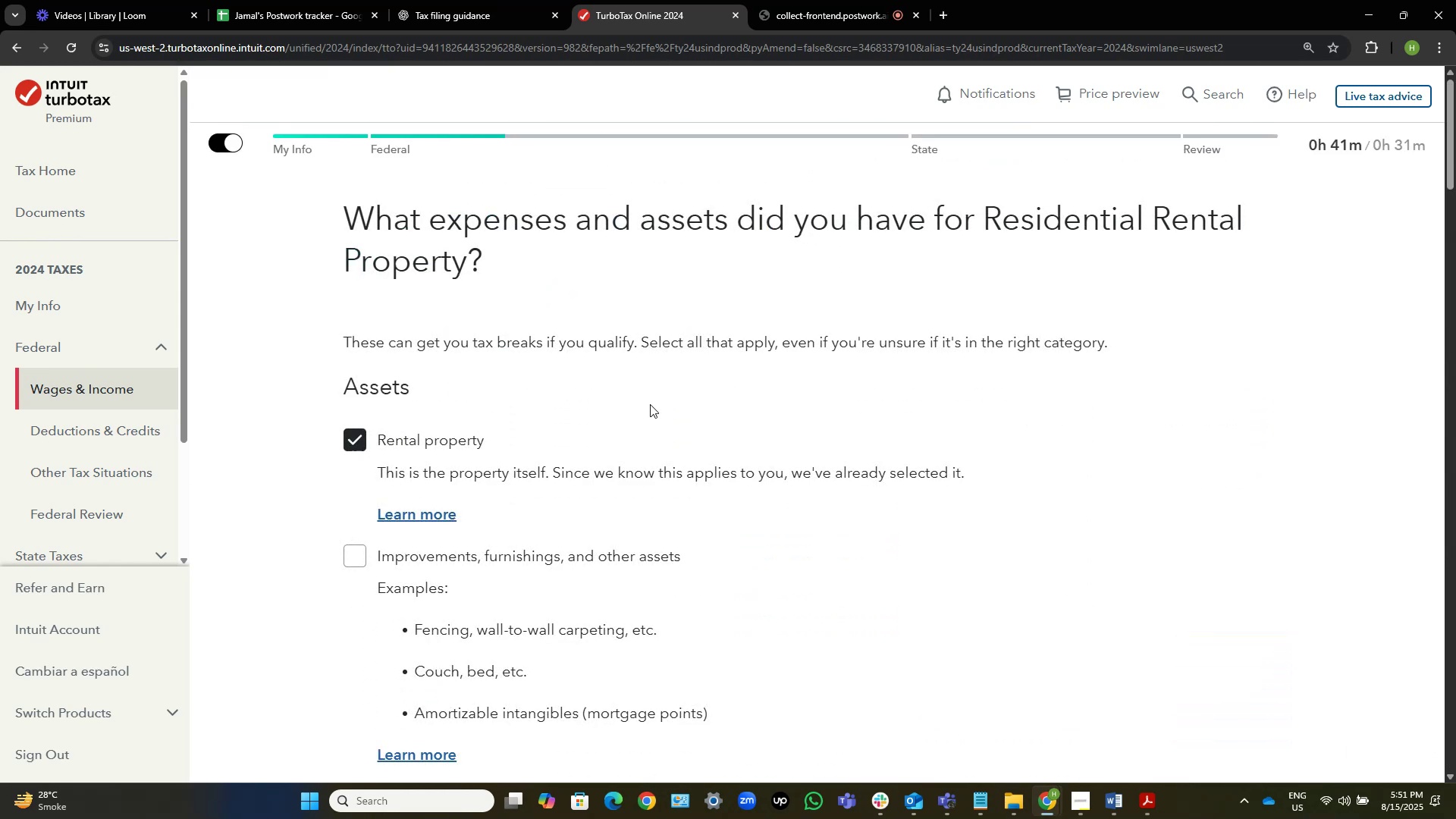 
scroll: coordinate [644, 406], scroll_direction: none, amount: 0.0
 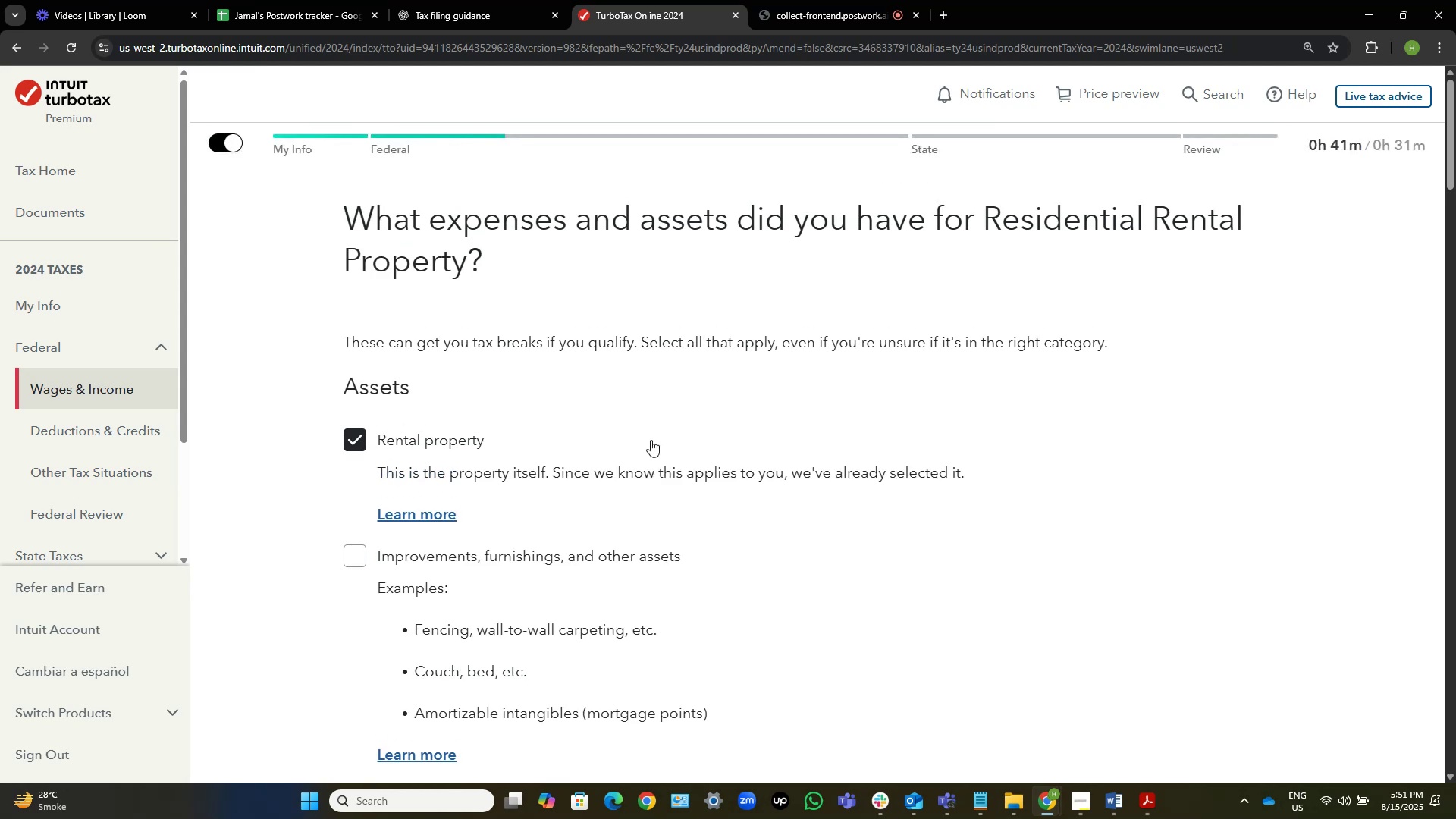 
scroll: coordinate [563, 456], scroll_direction: down, amount: 7.0
 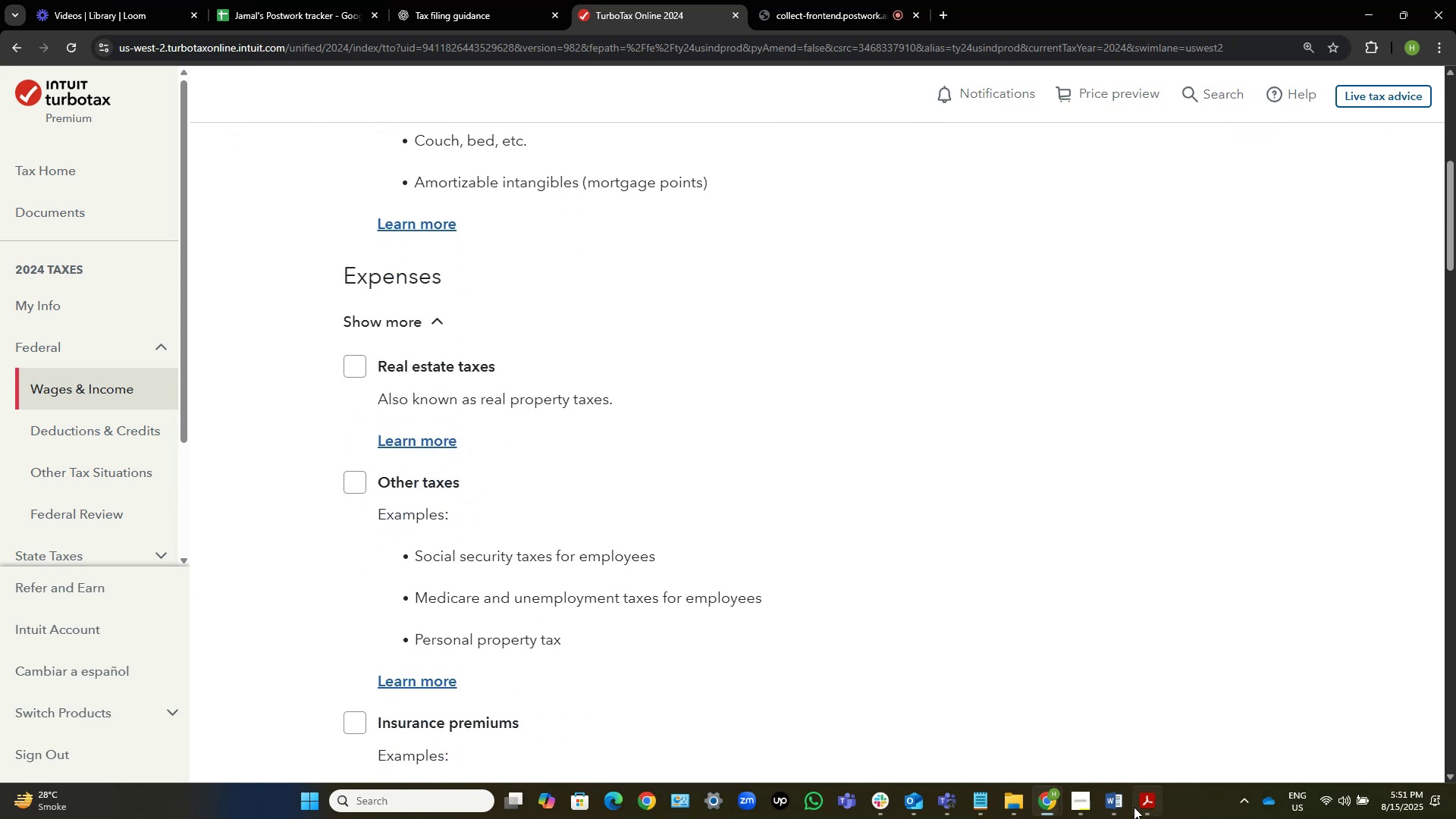 
left_click([1122, 806])
 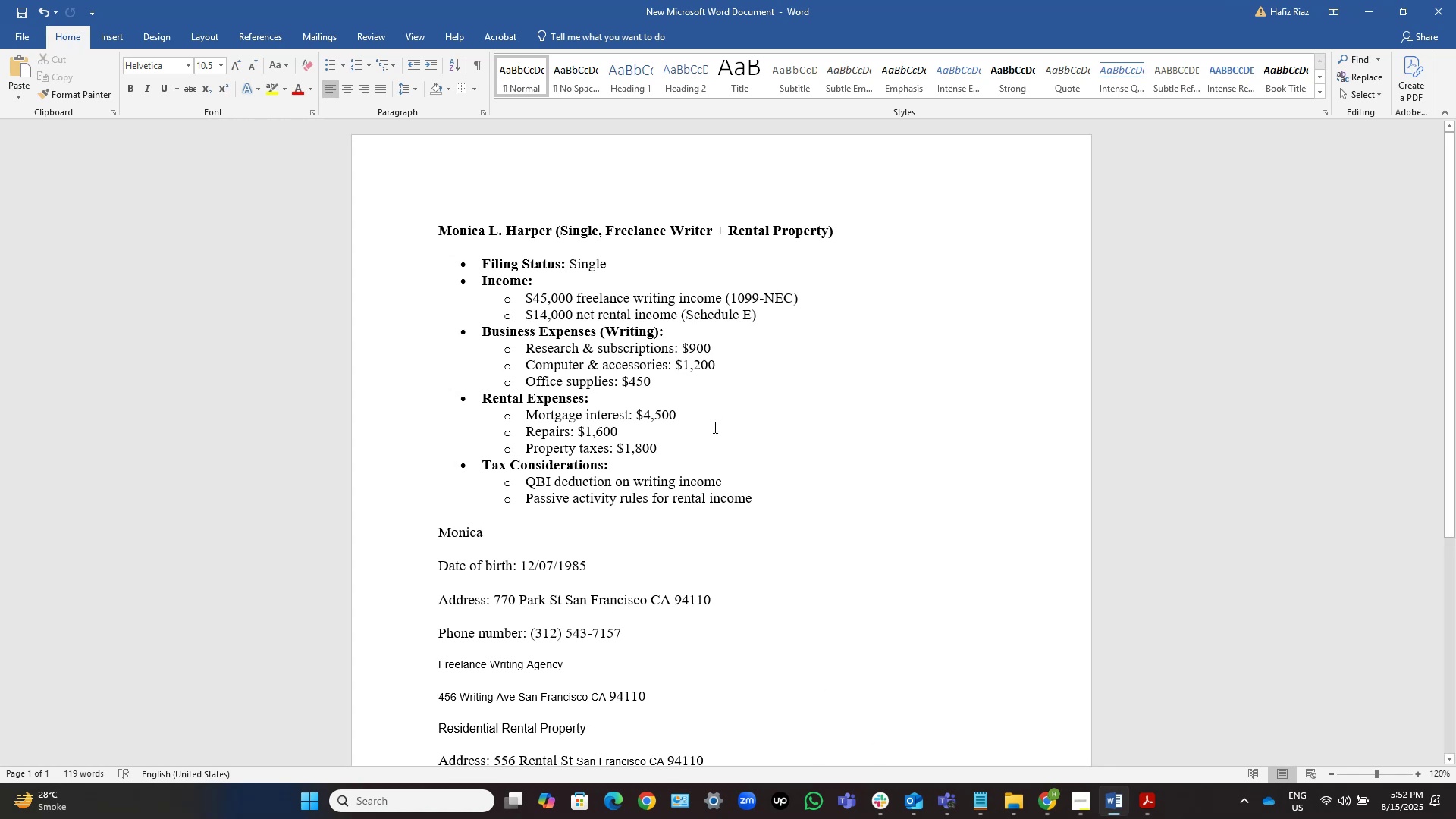 
wait(44.62)
 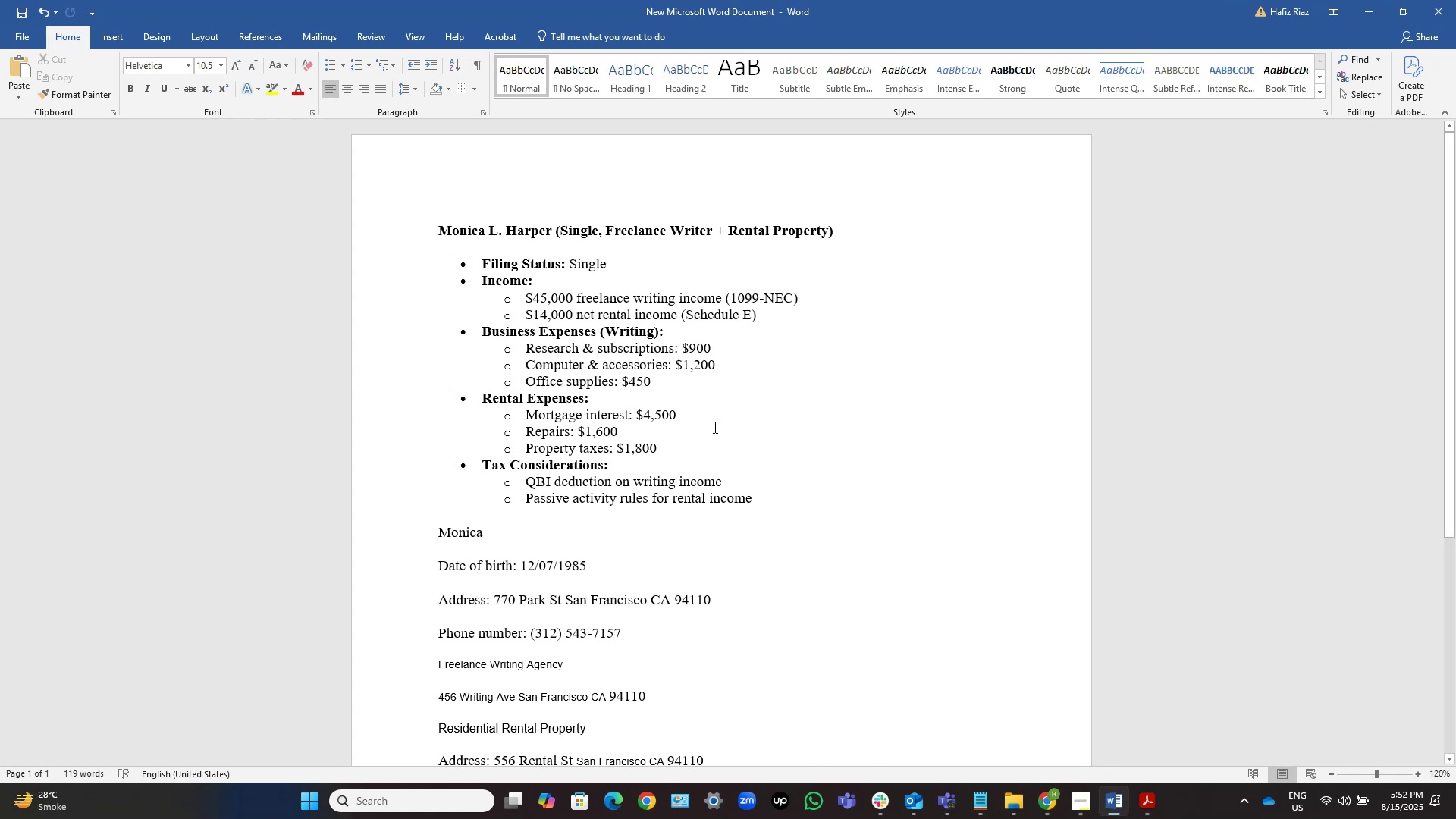 
scroll: coordinate [714, 427], scroll_direction: up, amount: 1.0
 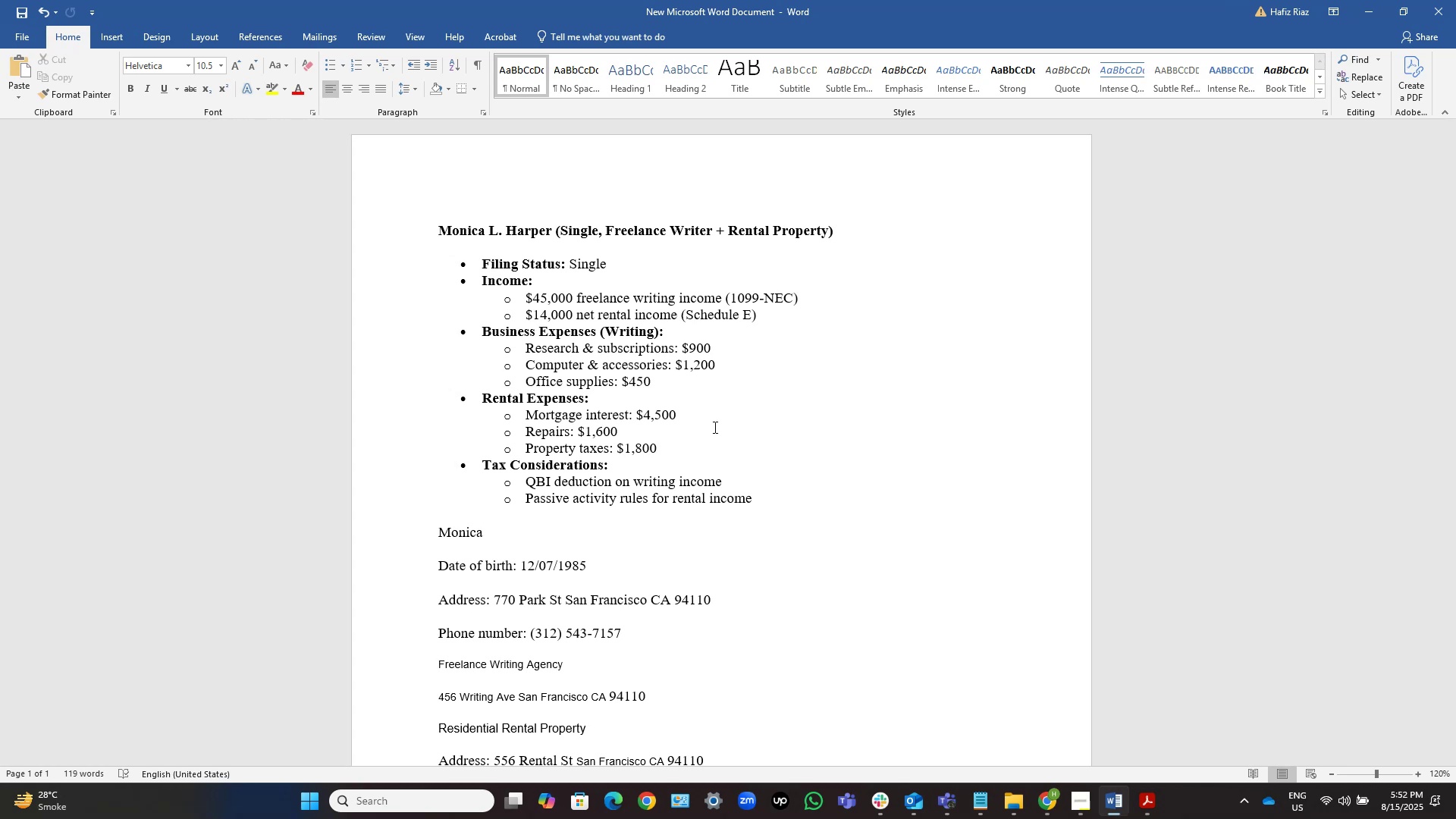 
wait(16.01)
 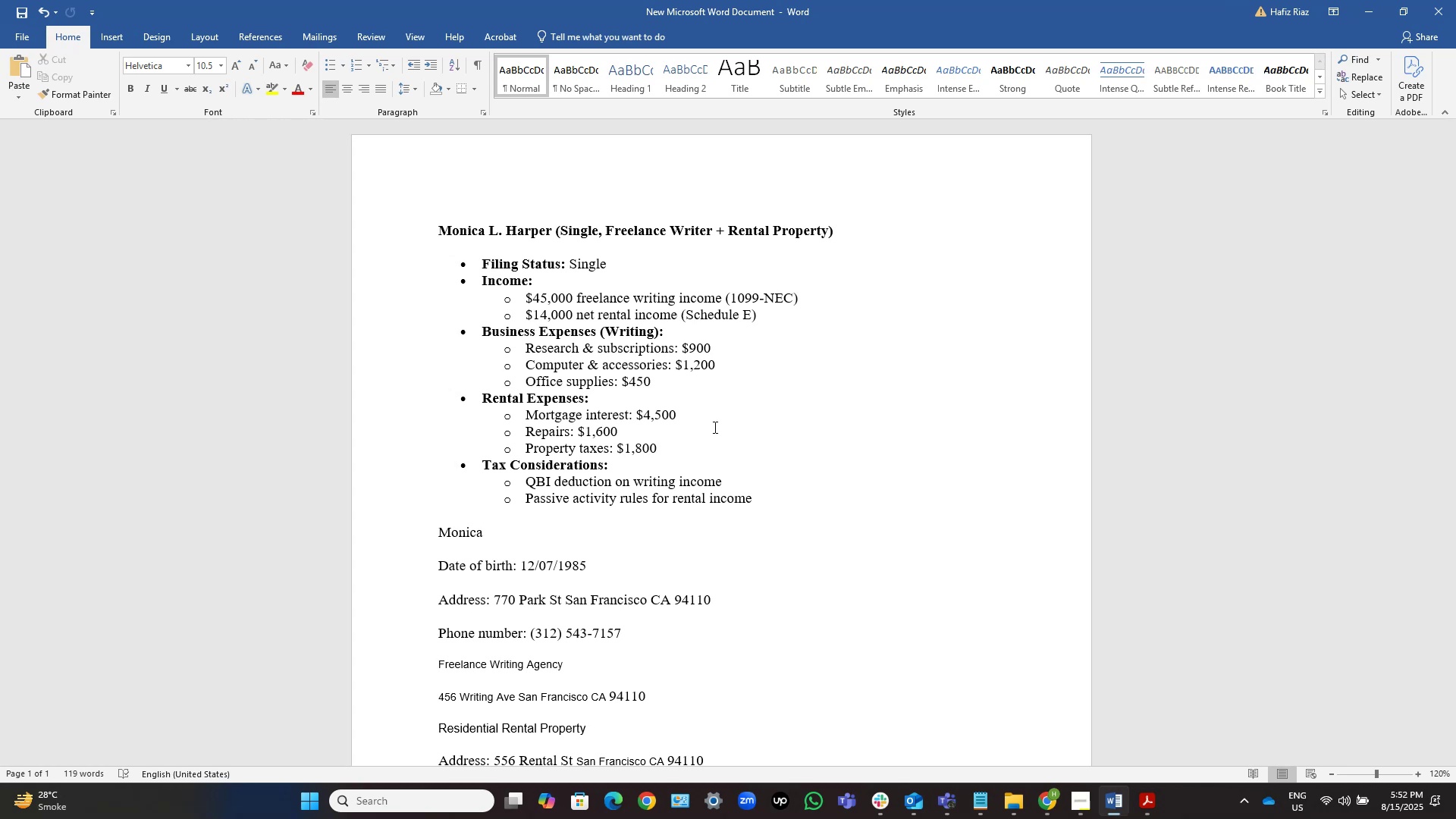 
scroll: coordinate [714, 427], scroll_direction: down, amount: 2.0
 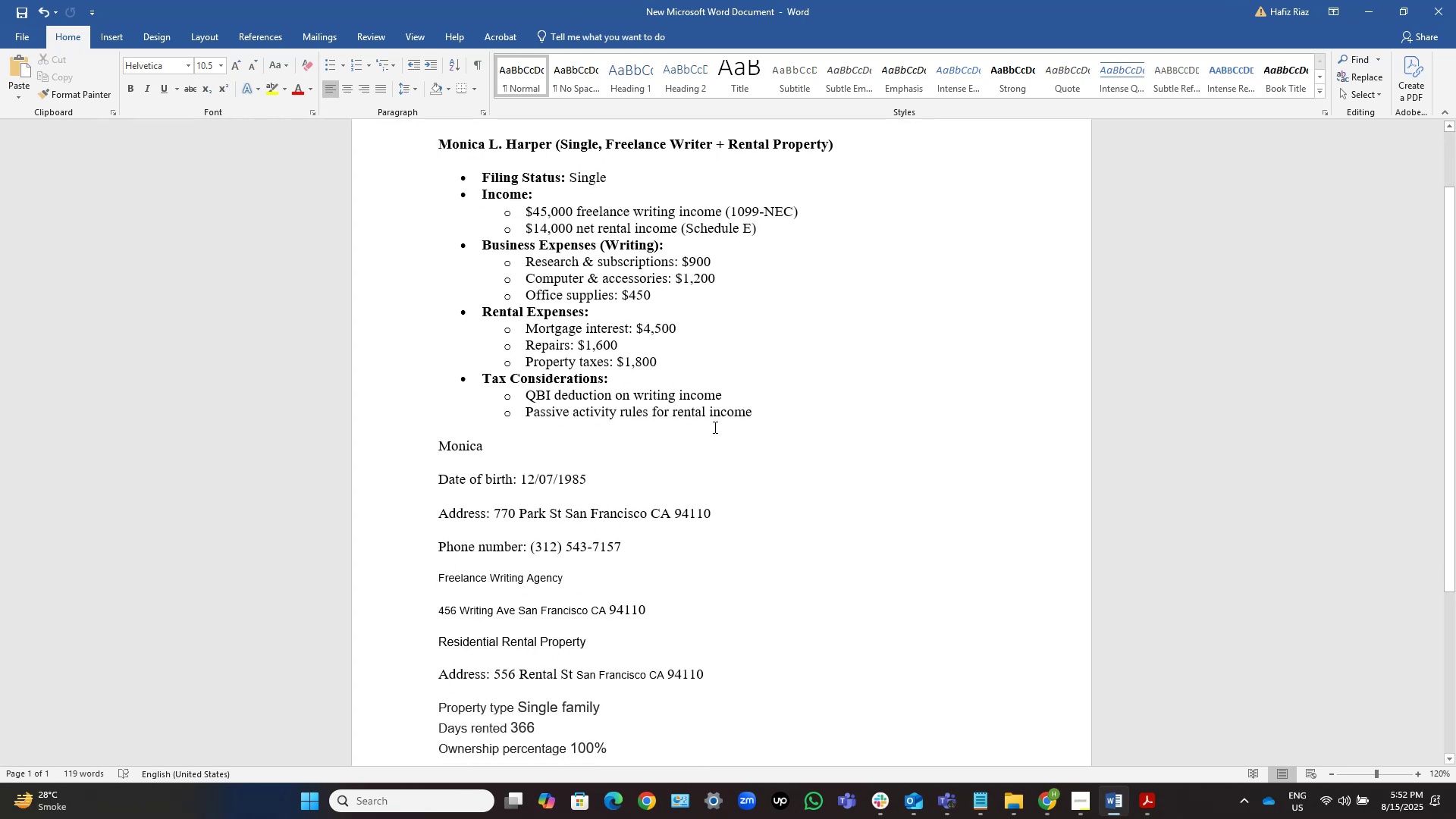 
key(Alt+AltLeft)
 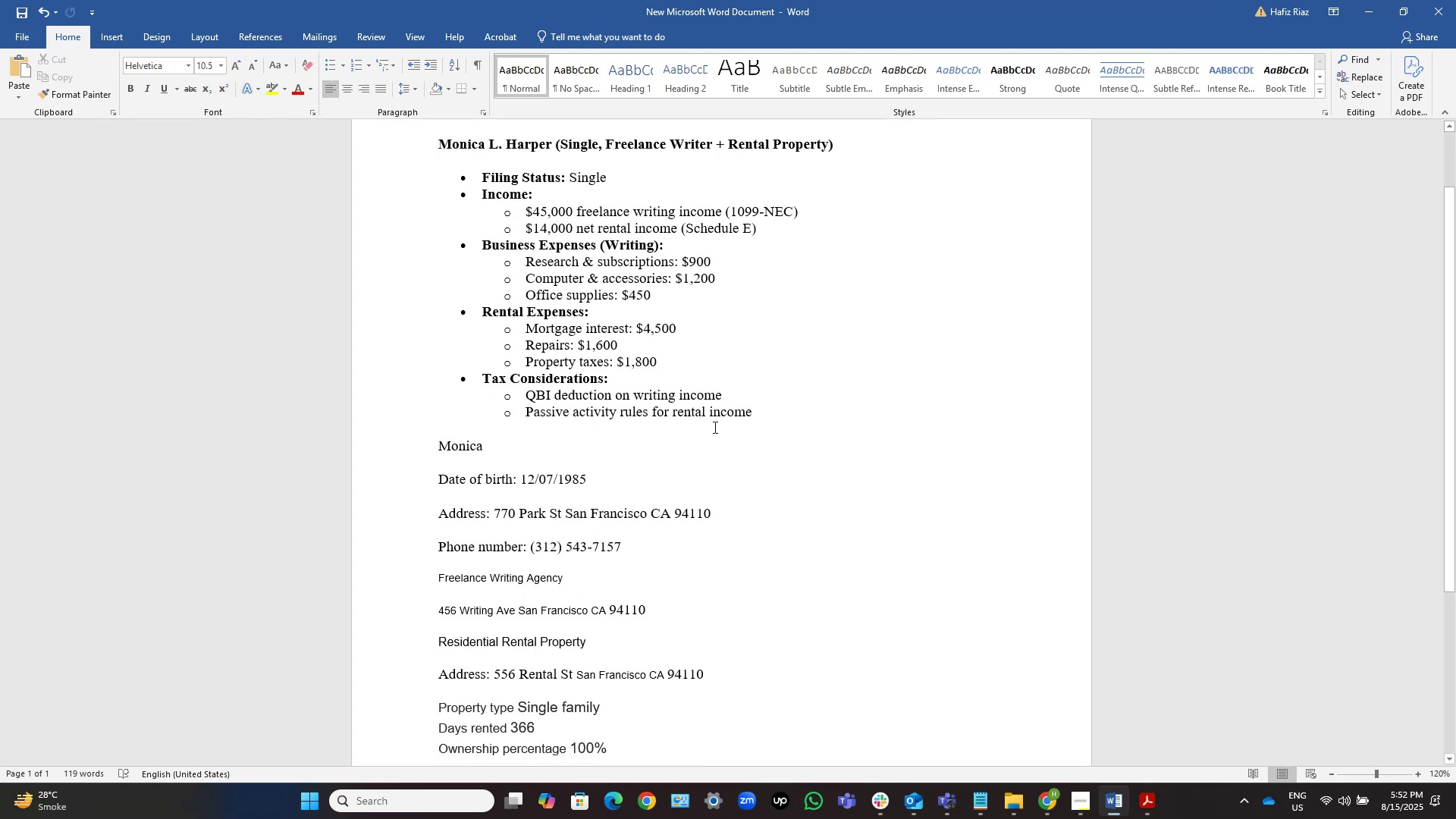 
key(Alt+Tab)
 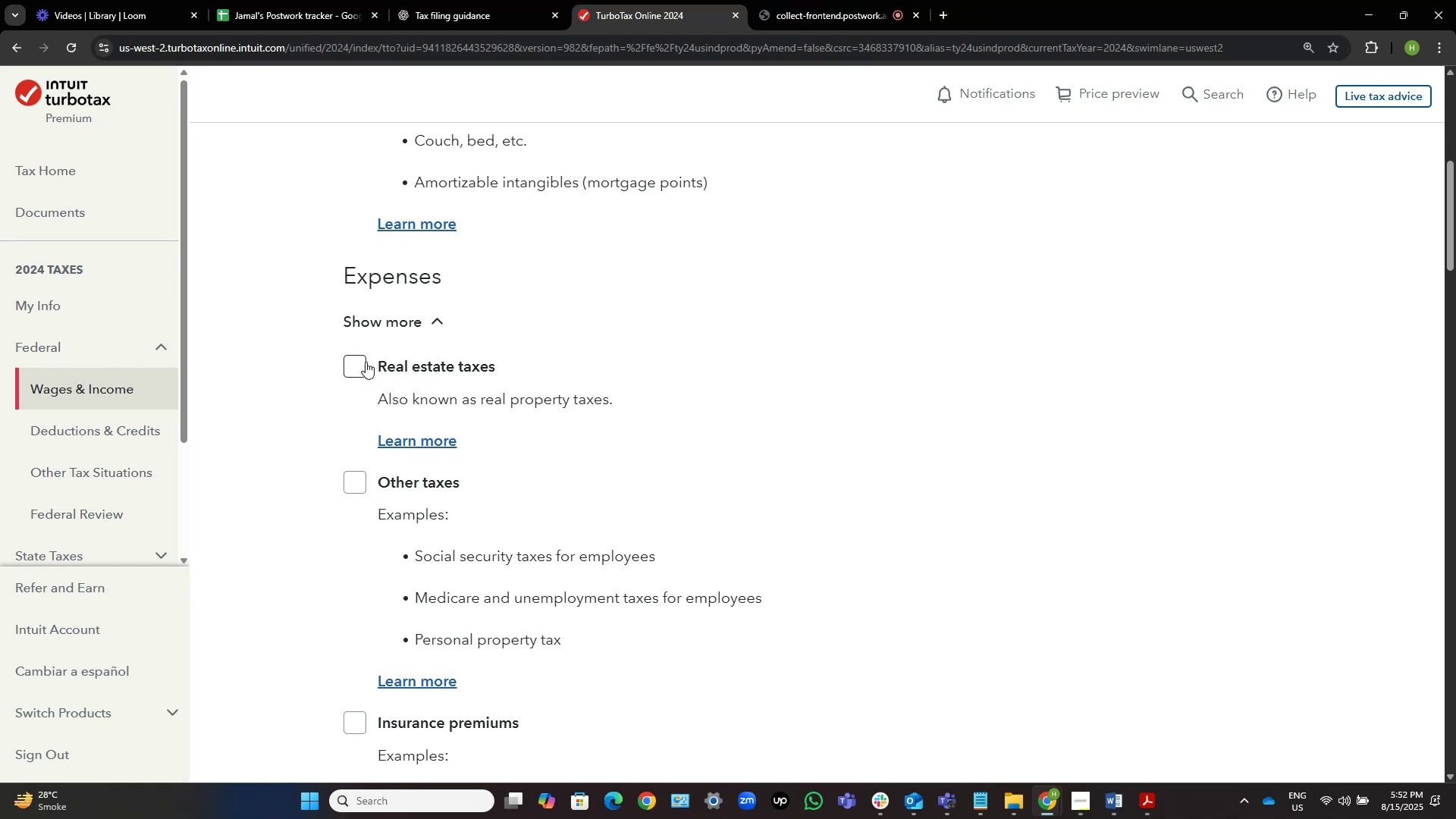 
left_click([361, 362])
 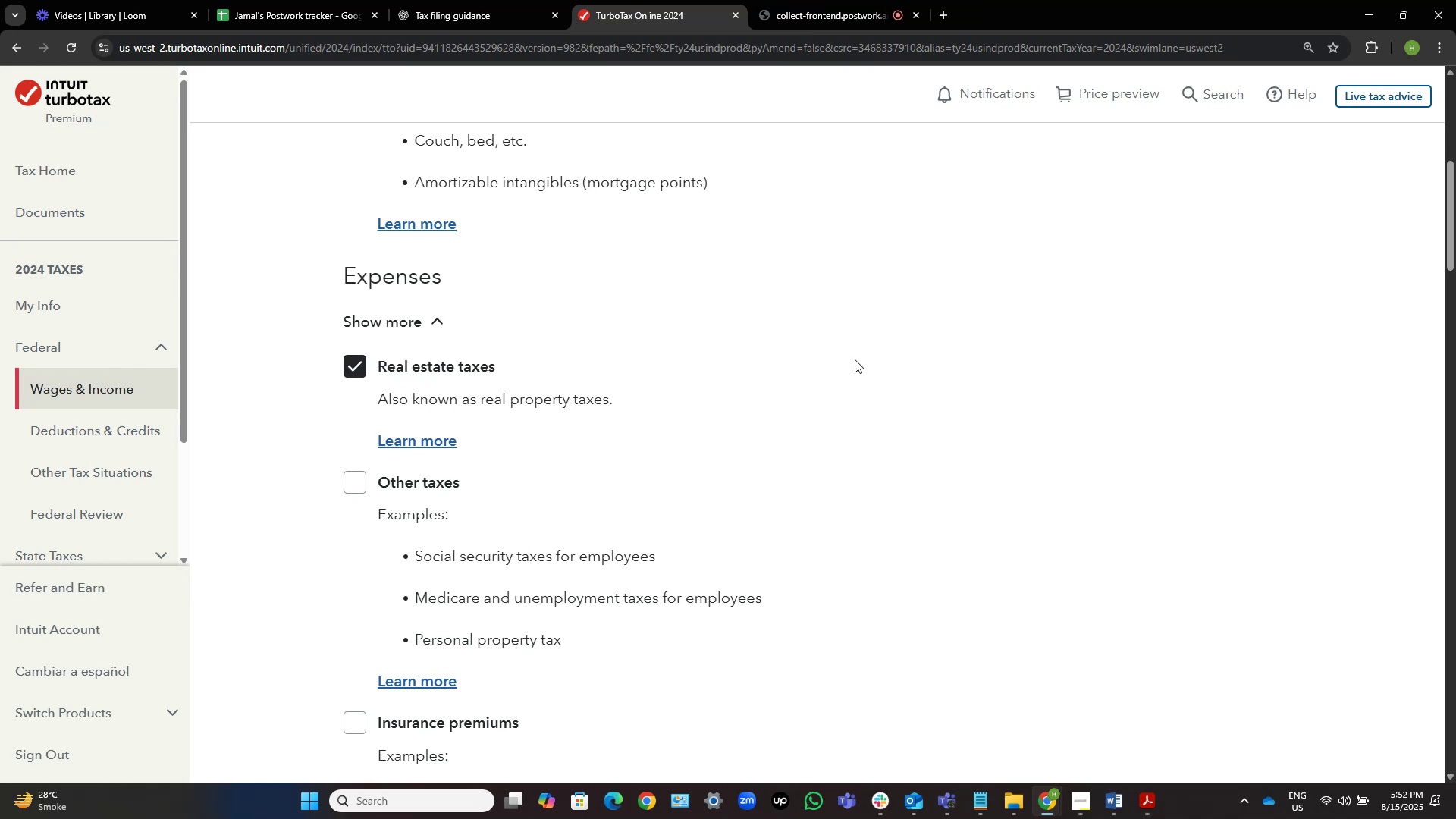 
scroll: coordinate [855, 359], scroll_direction: down, amount: 2.0
 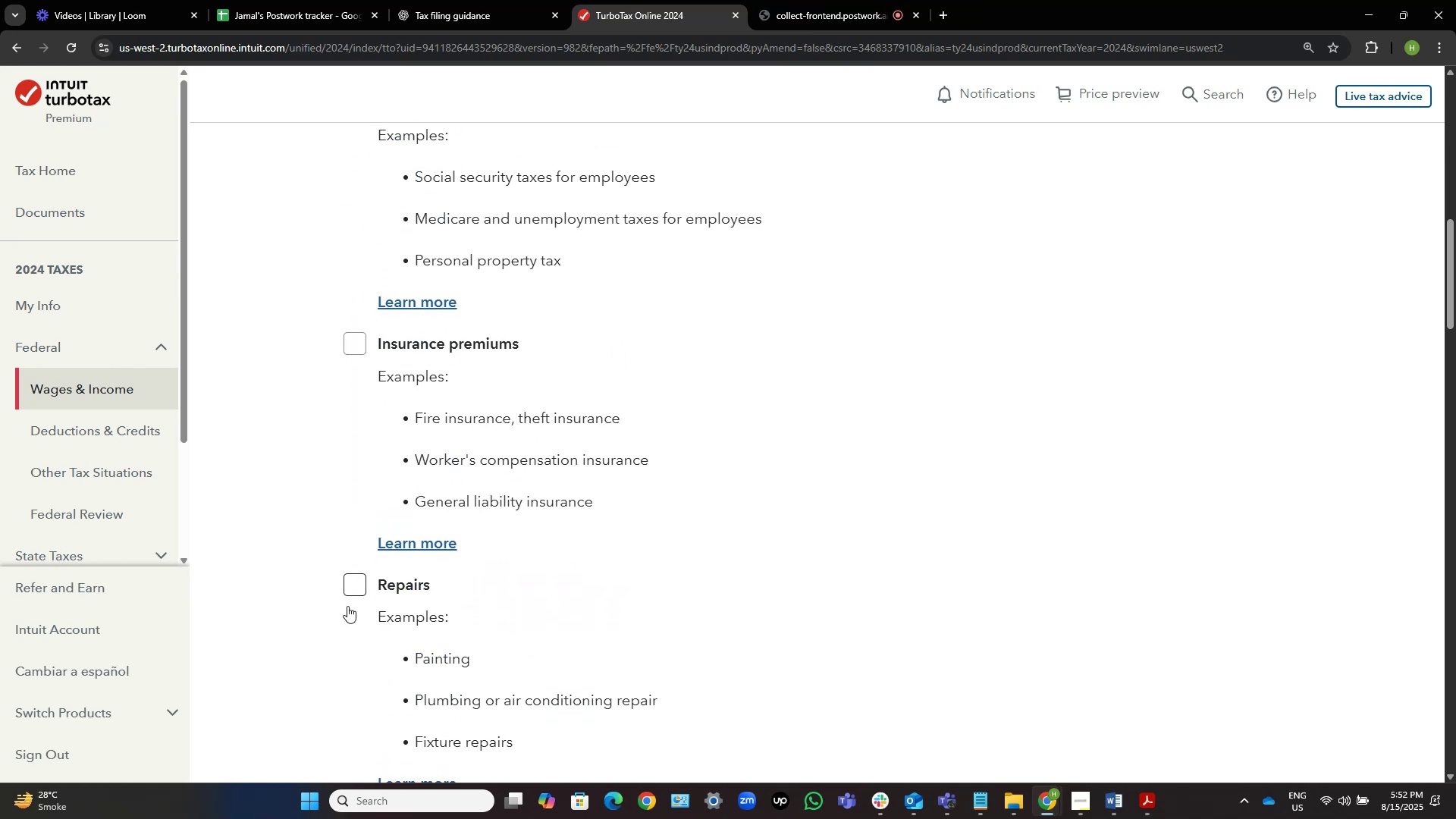 
left_click([362, 579])
 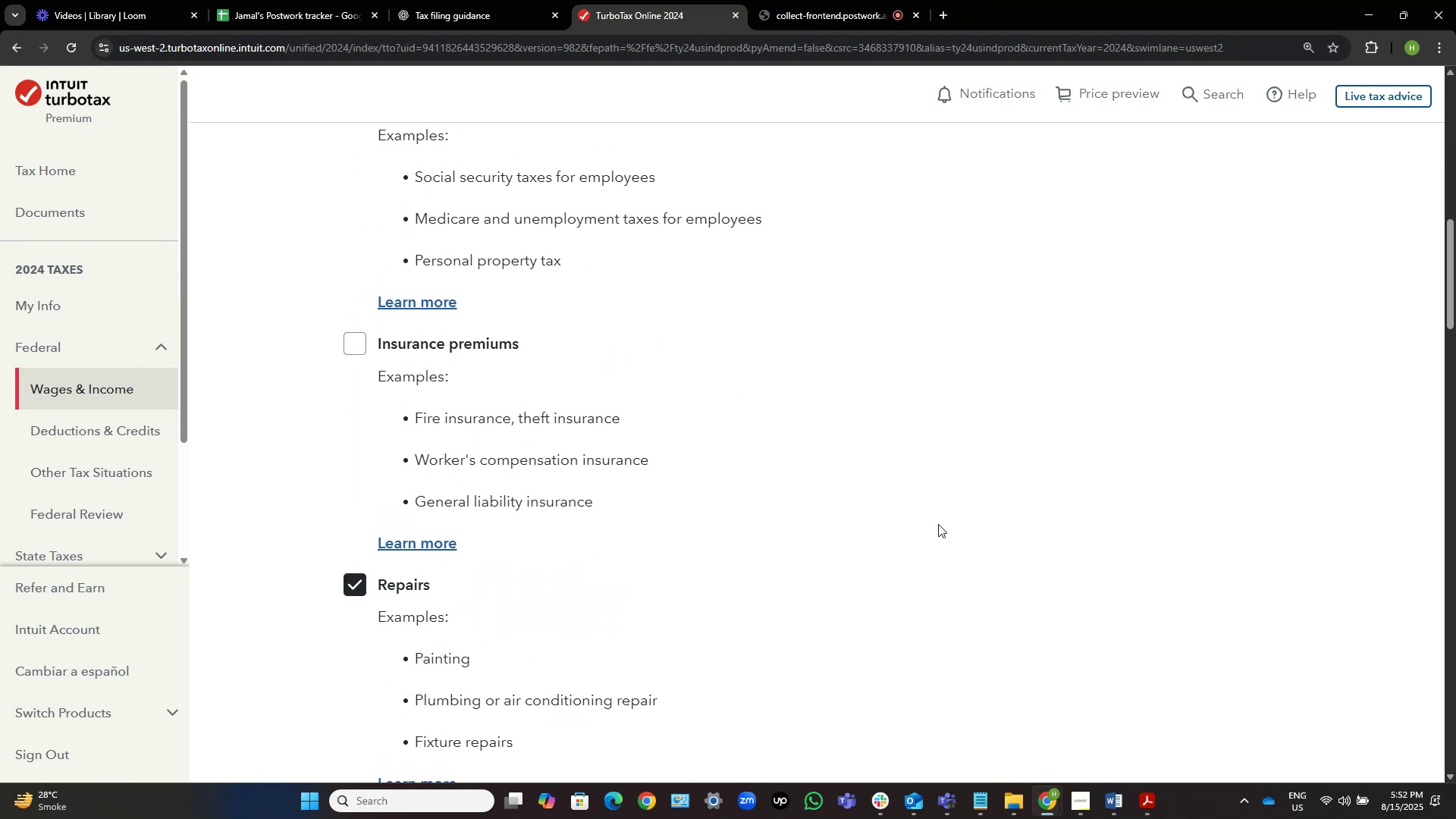 
key(Alt+AltLeft)
 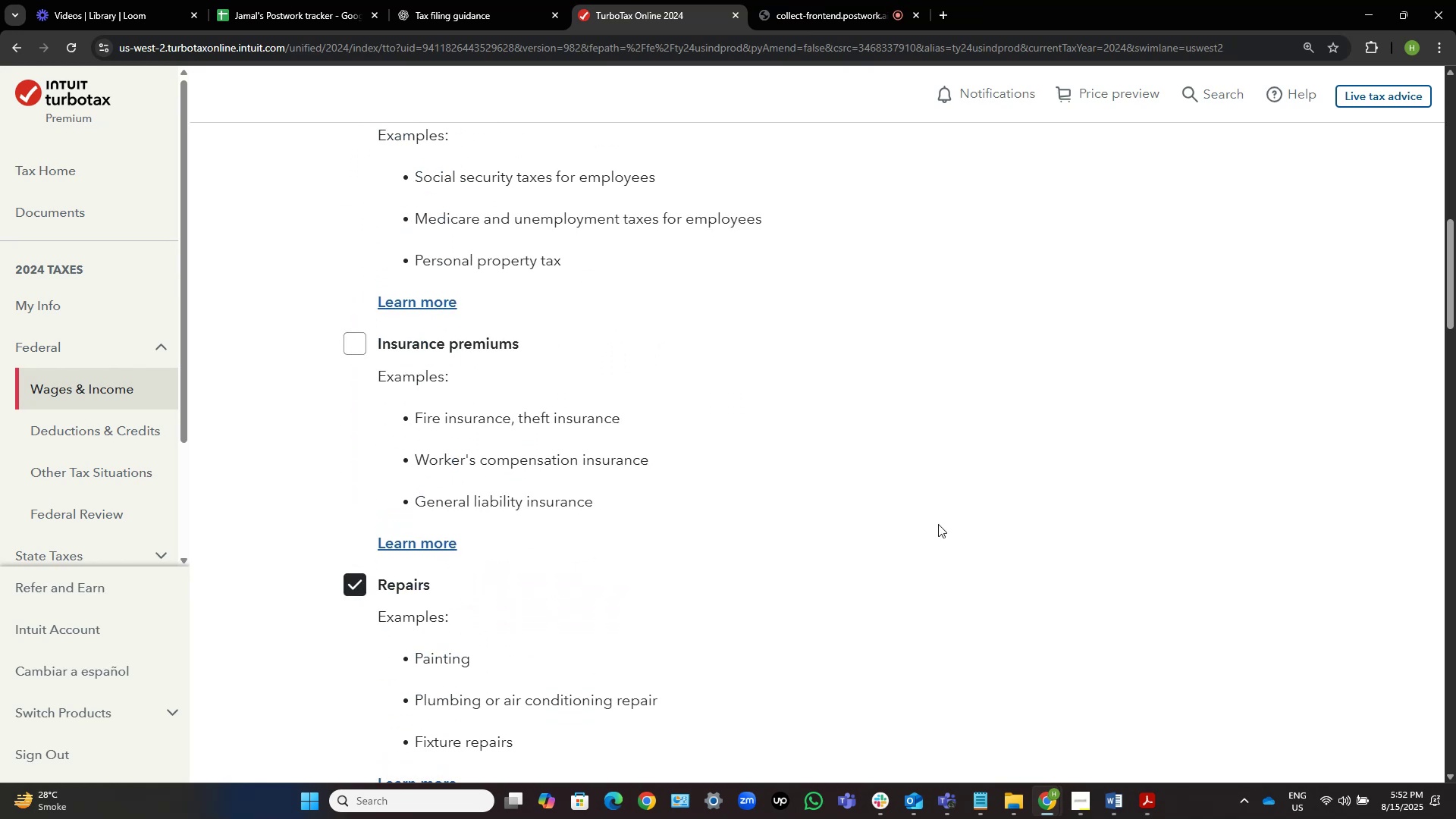 
key(Alt+Tab)
 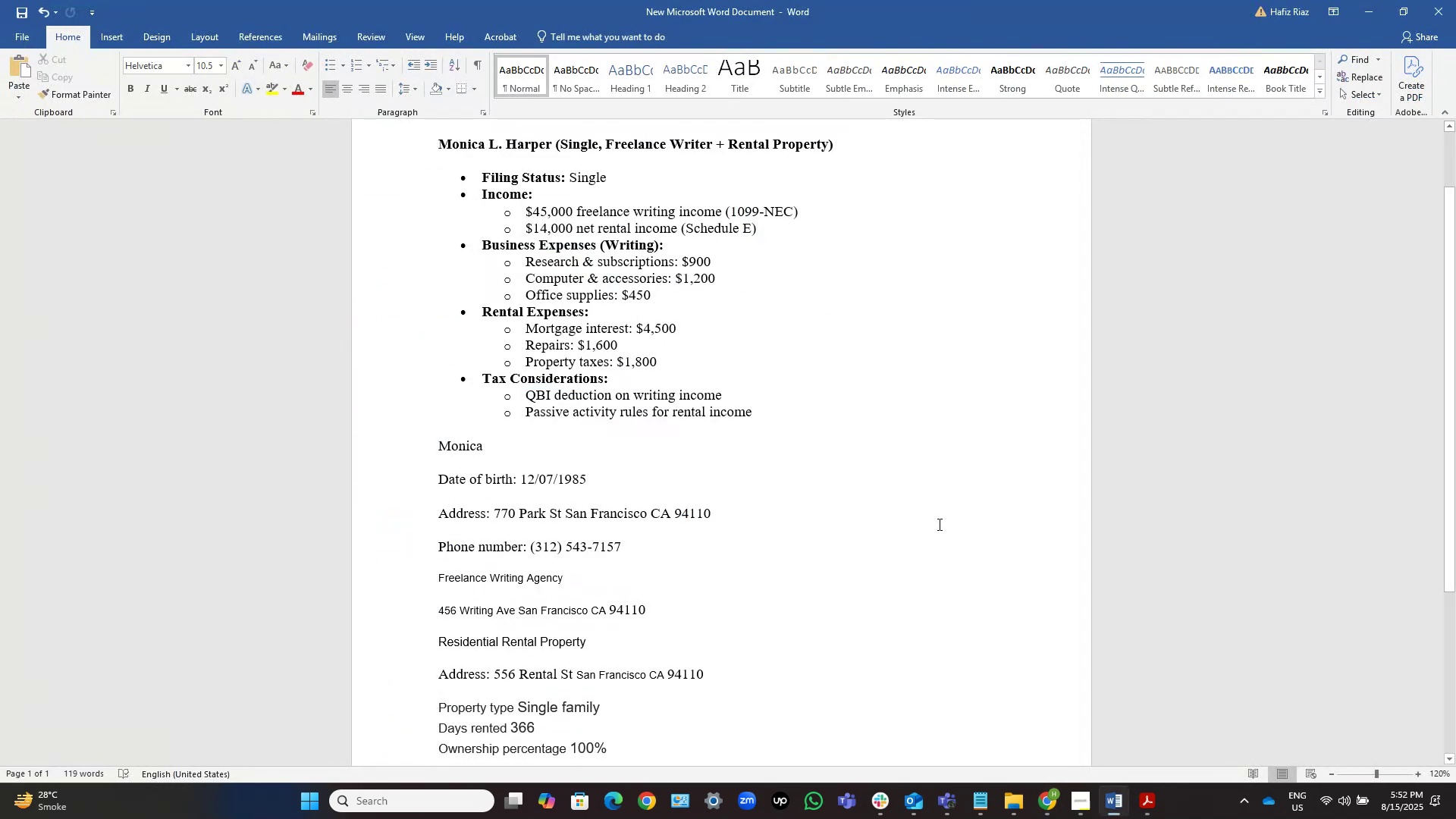 
key(Alt+AltLeft)
 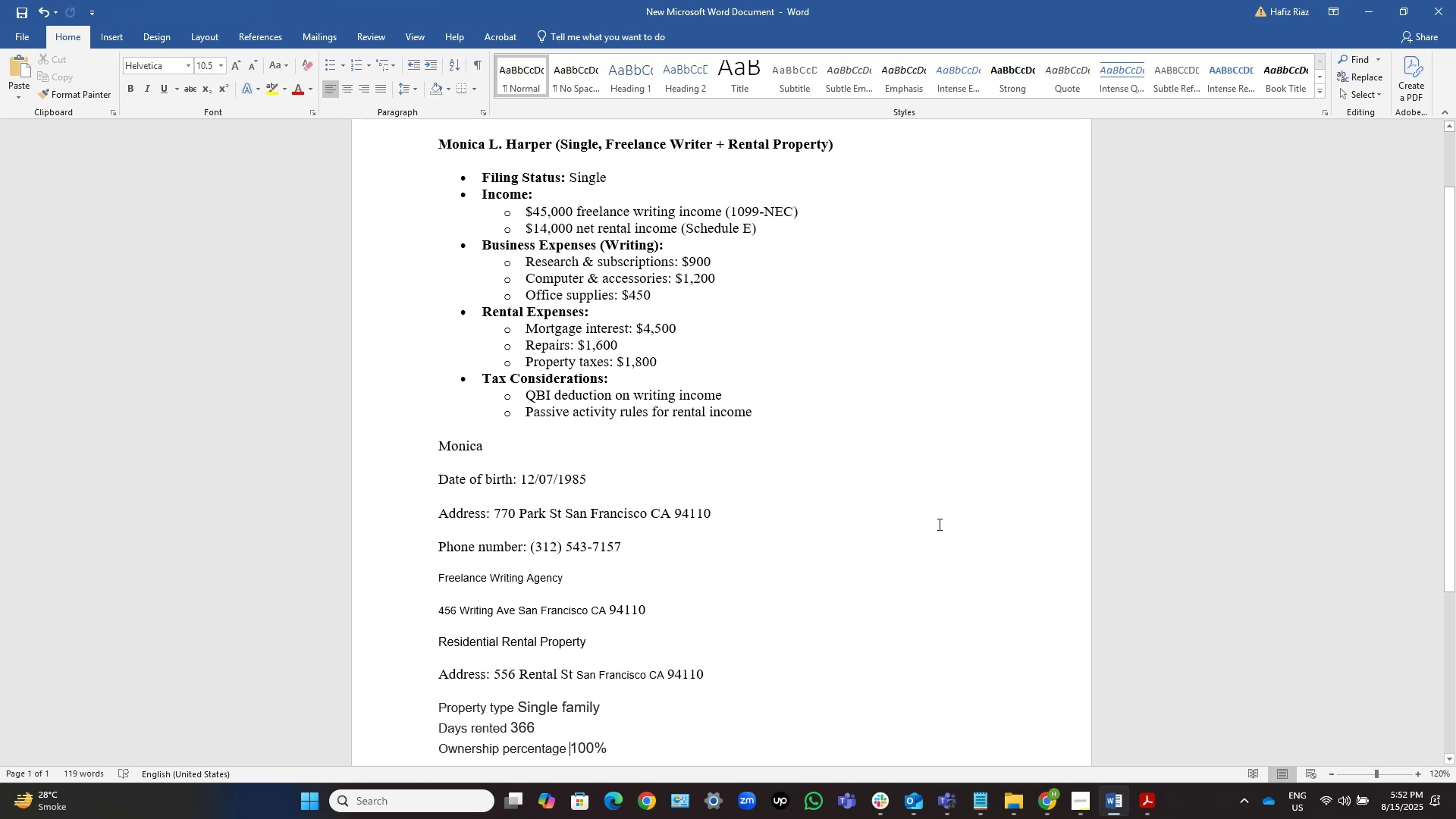 
key(Alt+Tab)
 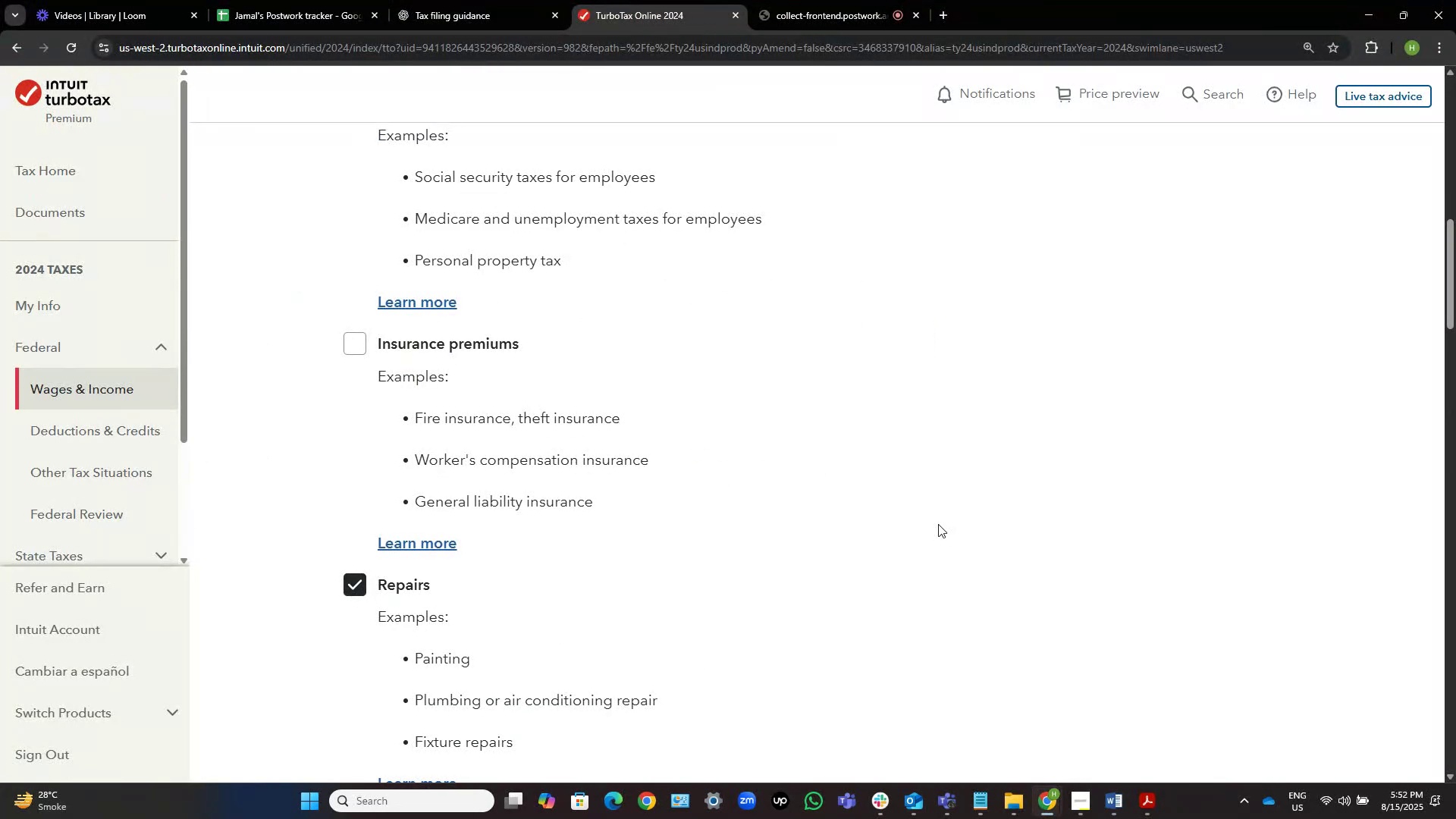 
scroll: coordinate [735, 568], scroll_direction: down, amount: 6.0
 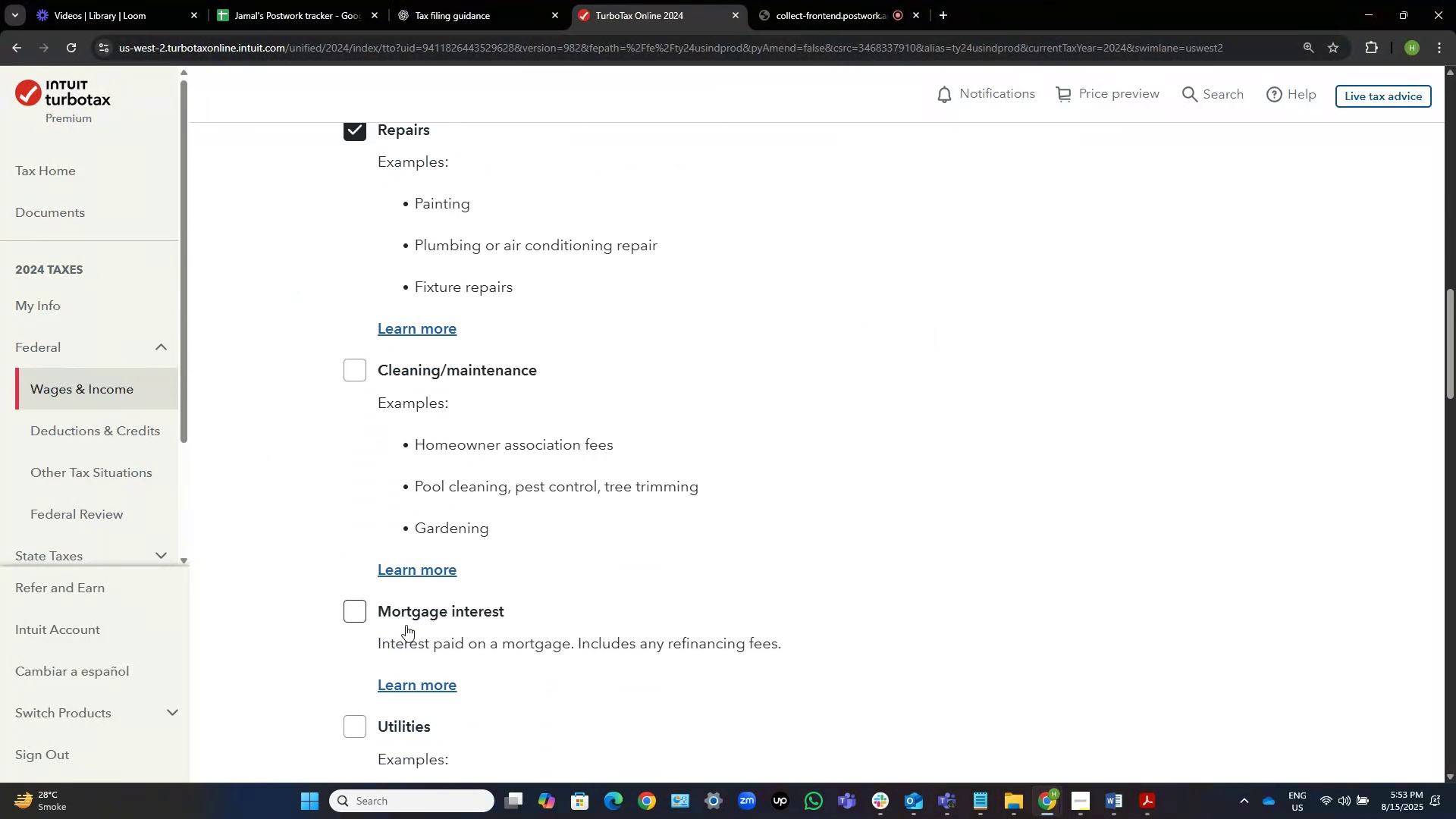 
left_click([359, 613])
 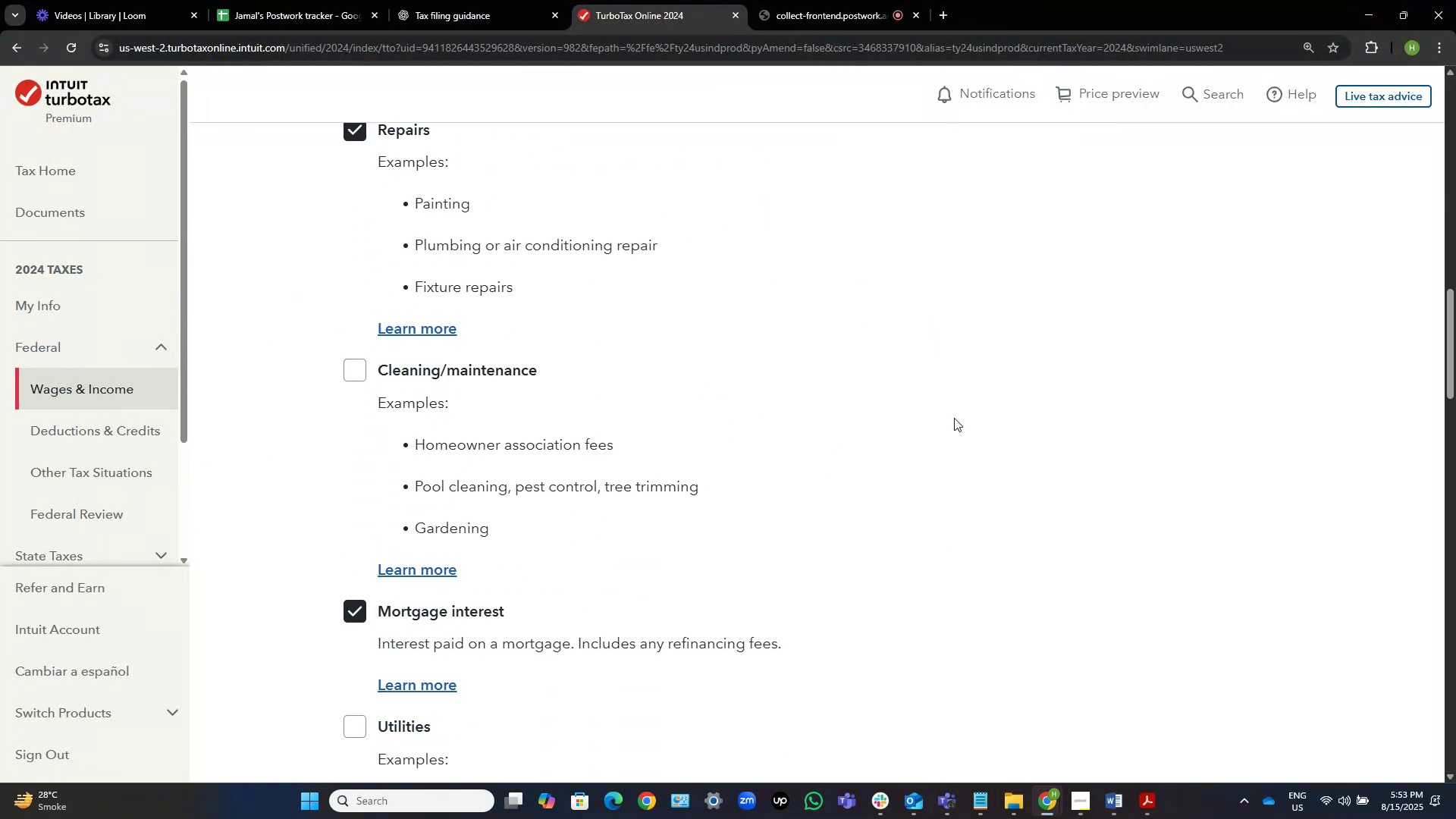 
scroll: coordinate [961, 416], scroll_direction: down, amount: 6.0
 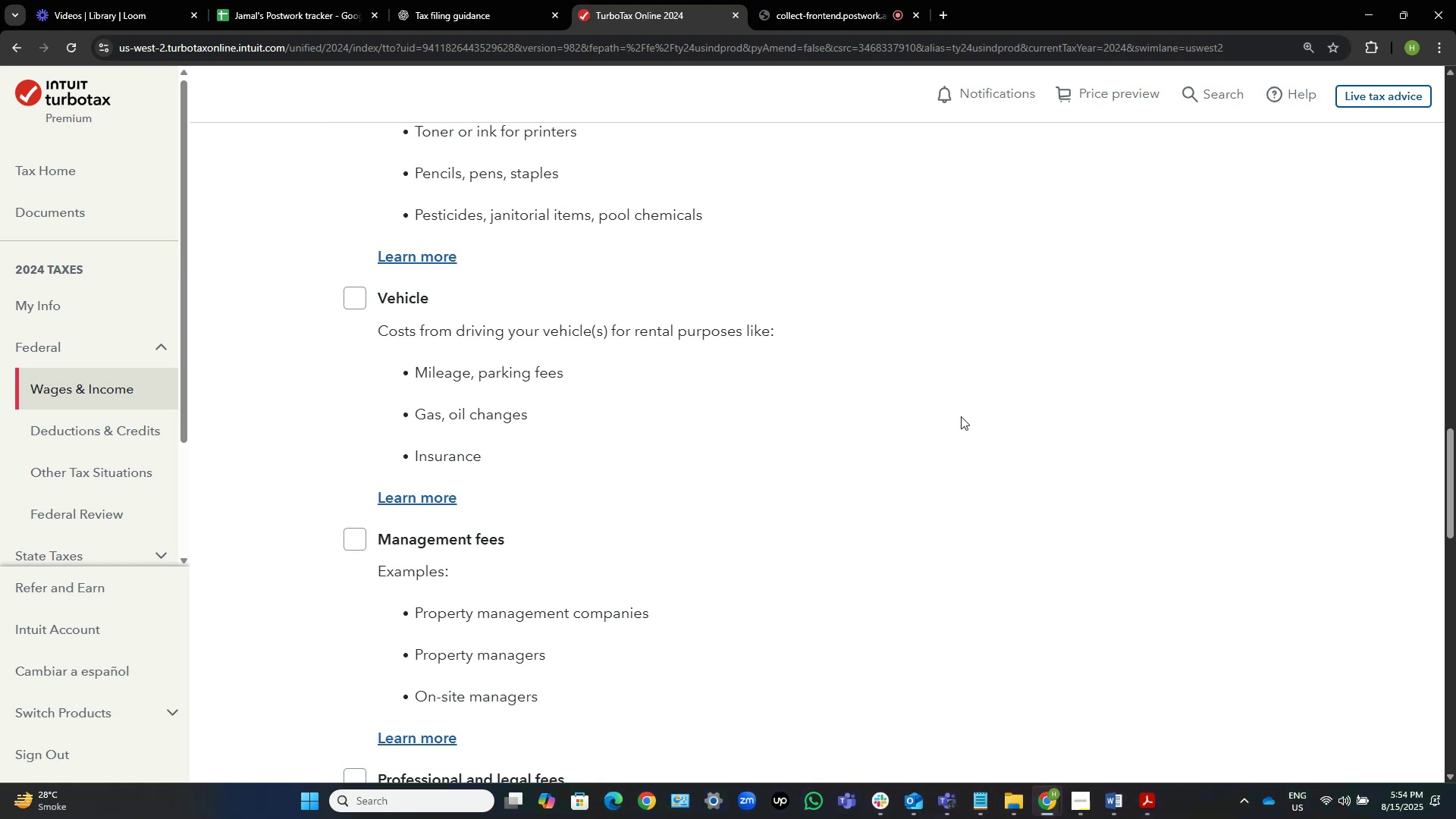 
wait(58.9)
 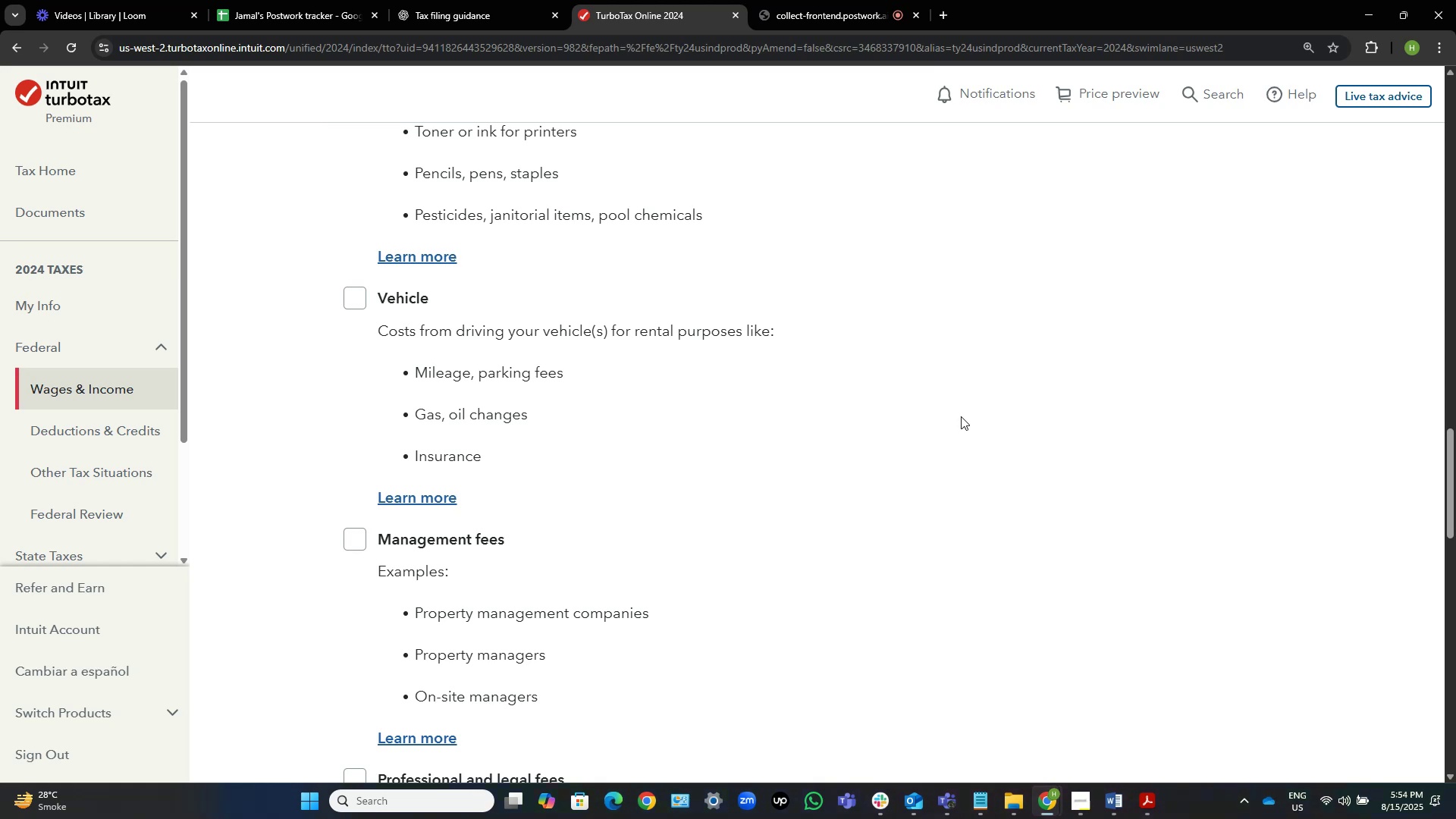 
scroll: coordinate [664, 428], scroll_direction: down, amount: 3.0
 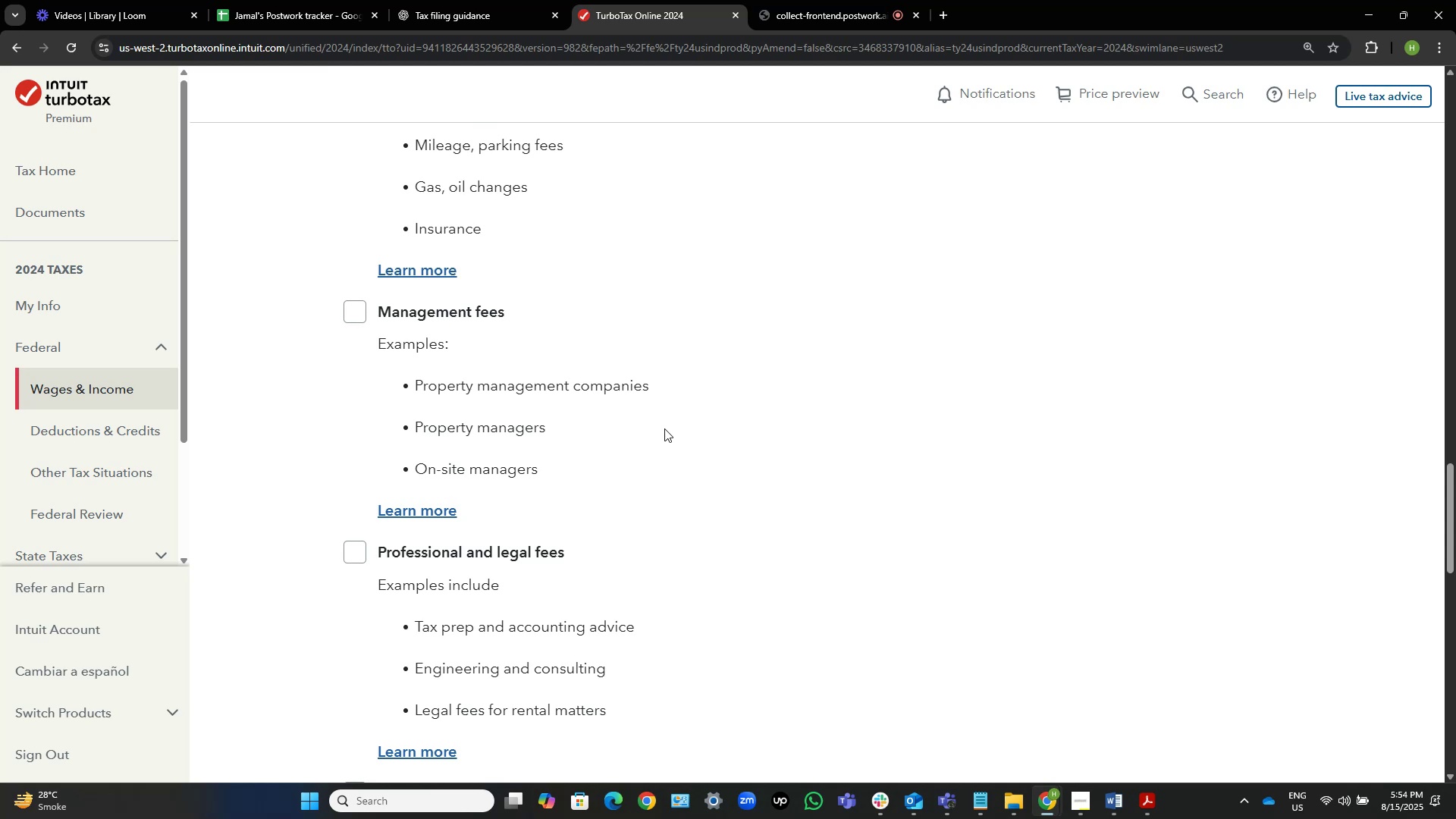 
wait(26.19)
 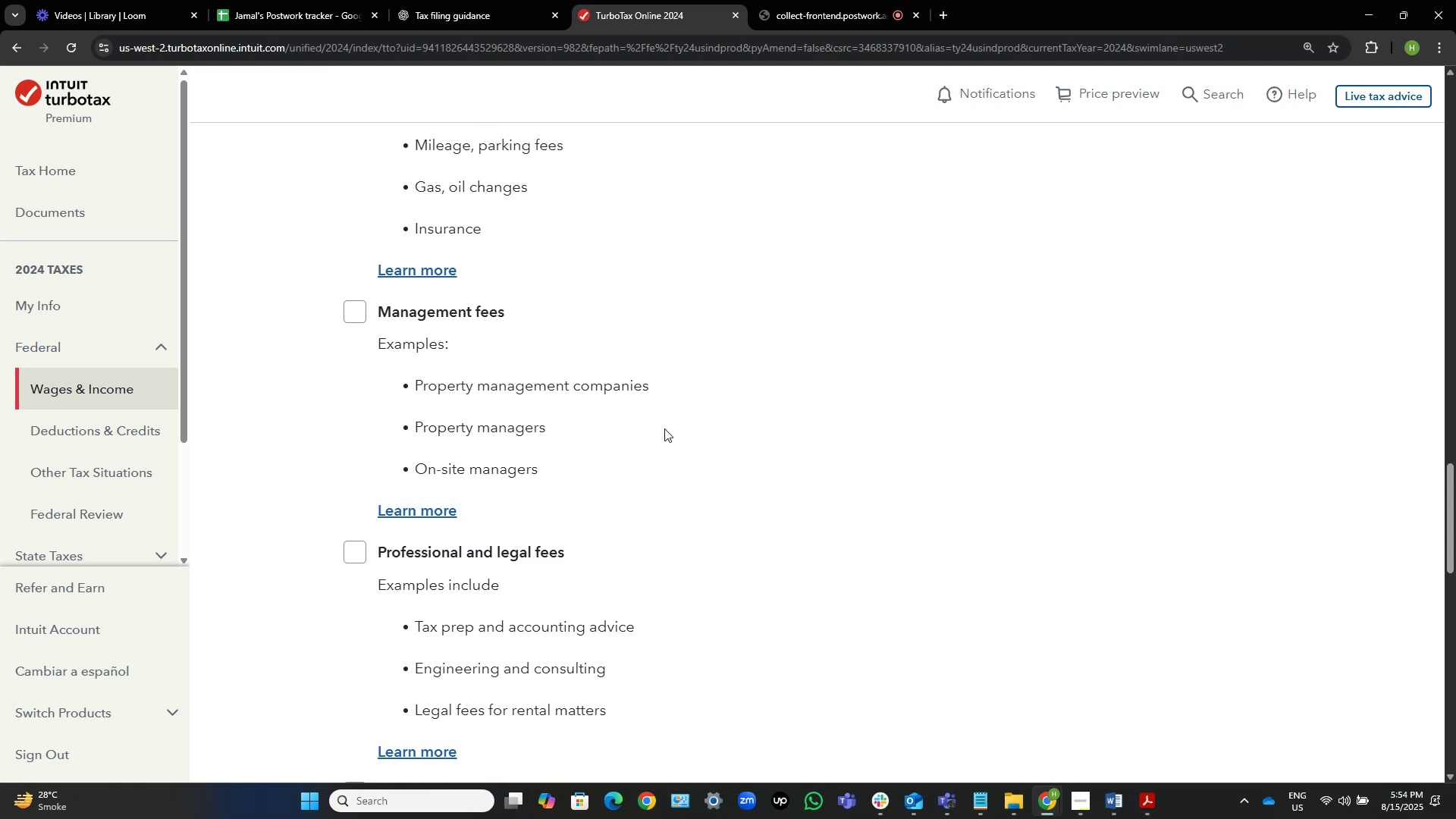 
scroll: coordinate [664, 428], scroll_direction: down, amount: 3.0
 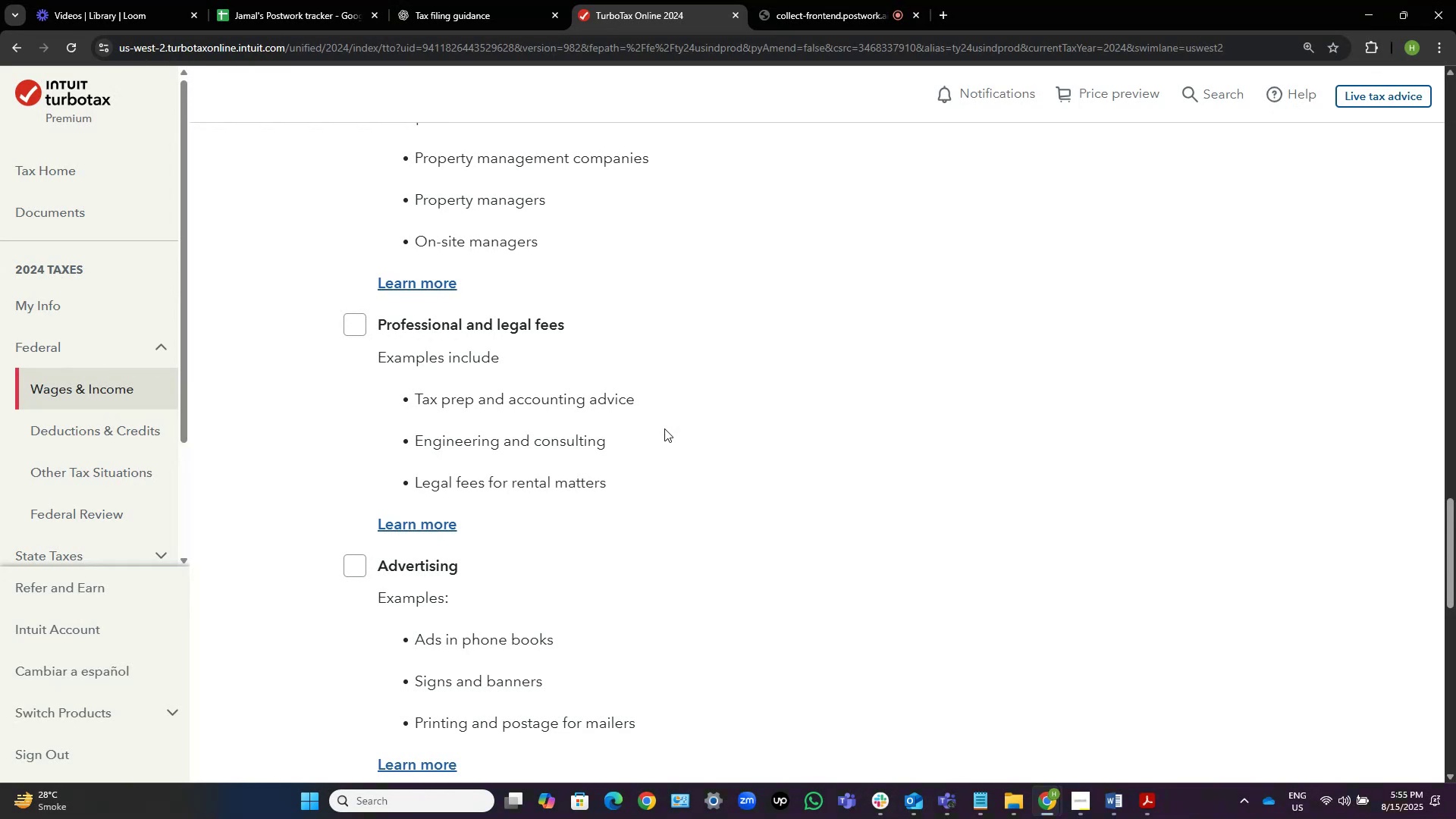 
wait(35.2)
 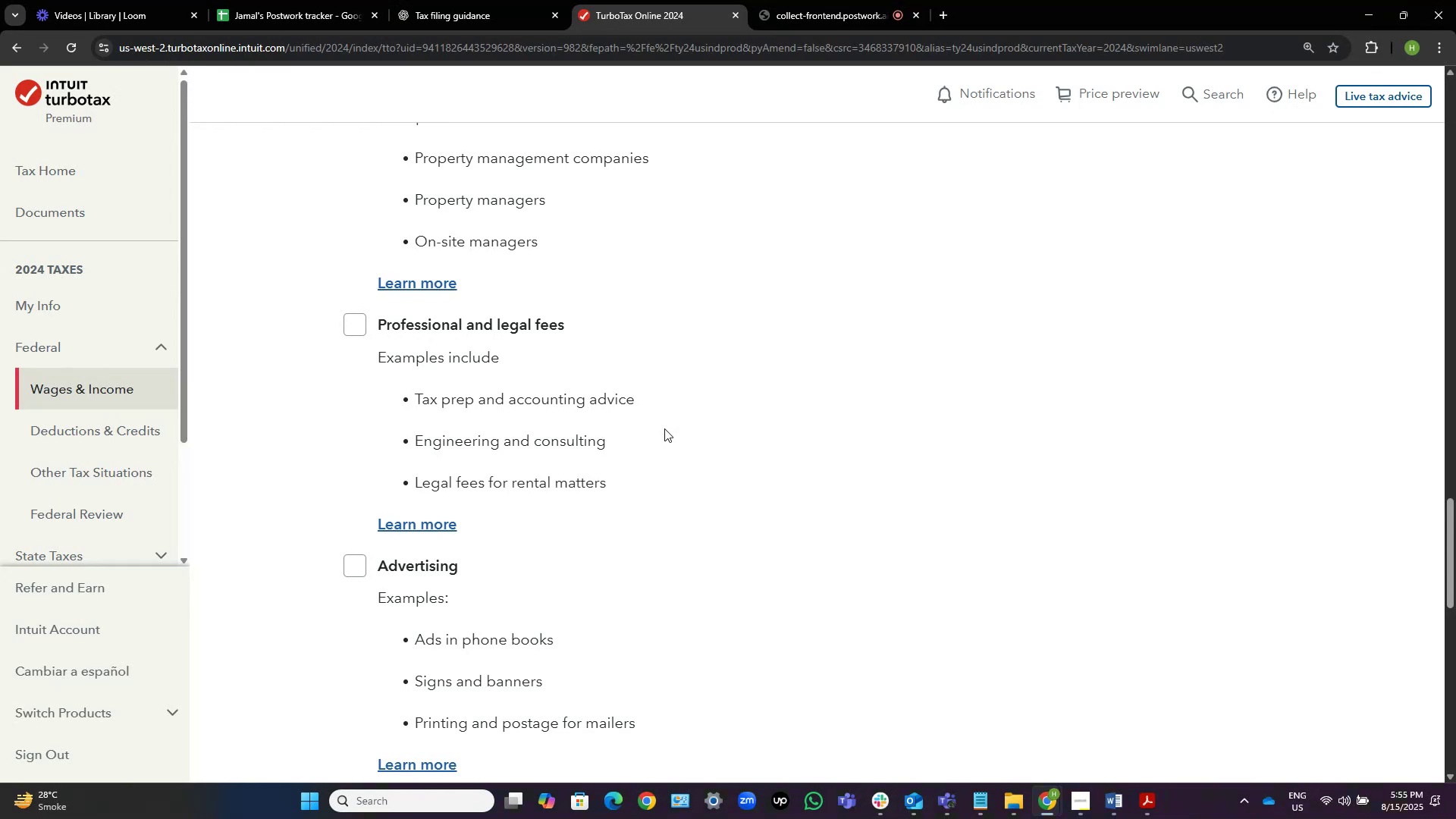 
scroll: coordinate [839, 397], scroll_direction: down, amount: 20.0
 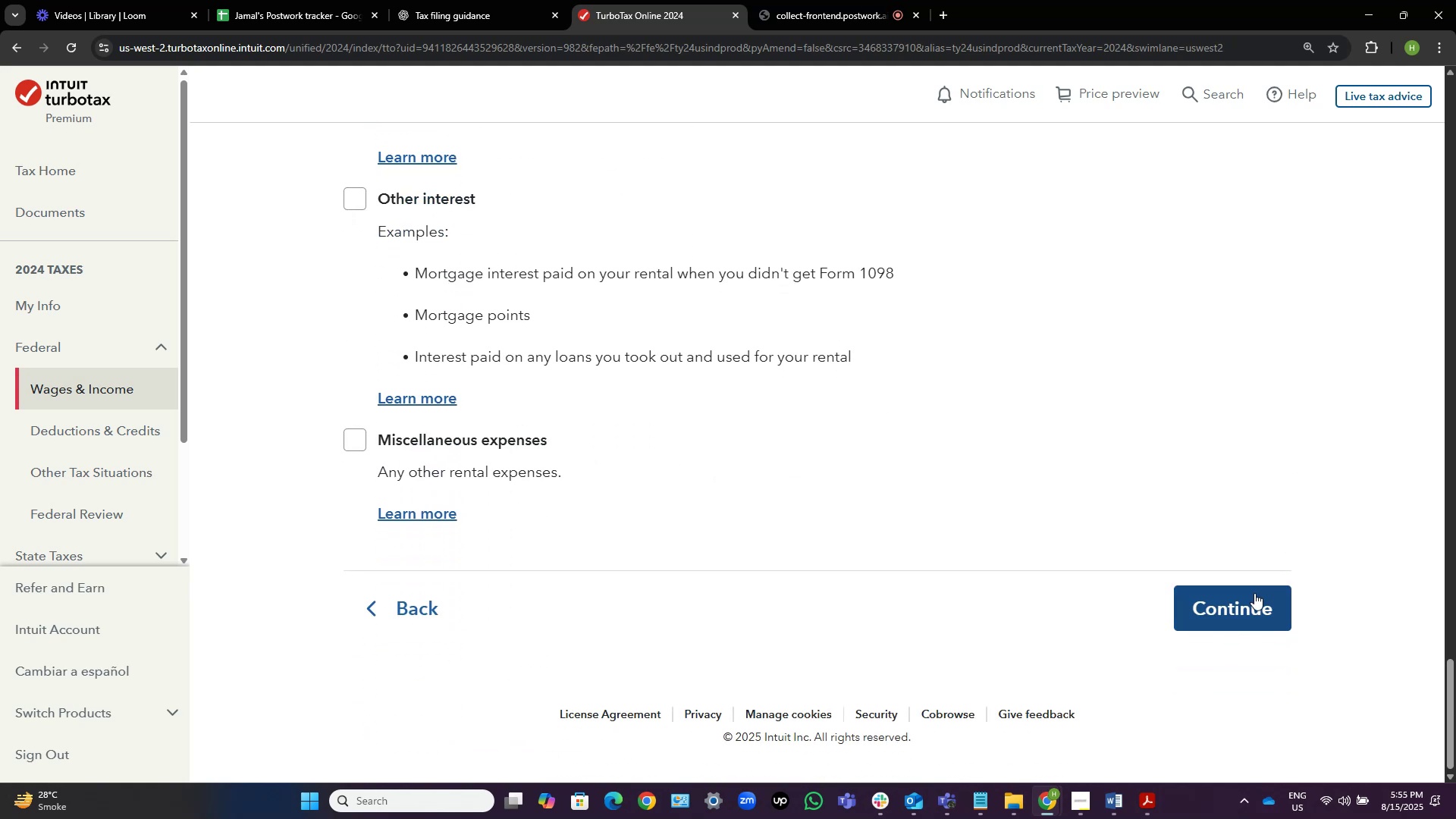 
left_click([1245, 603])
 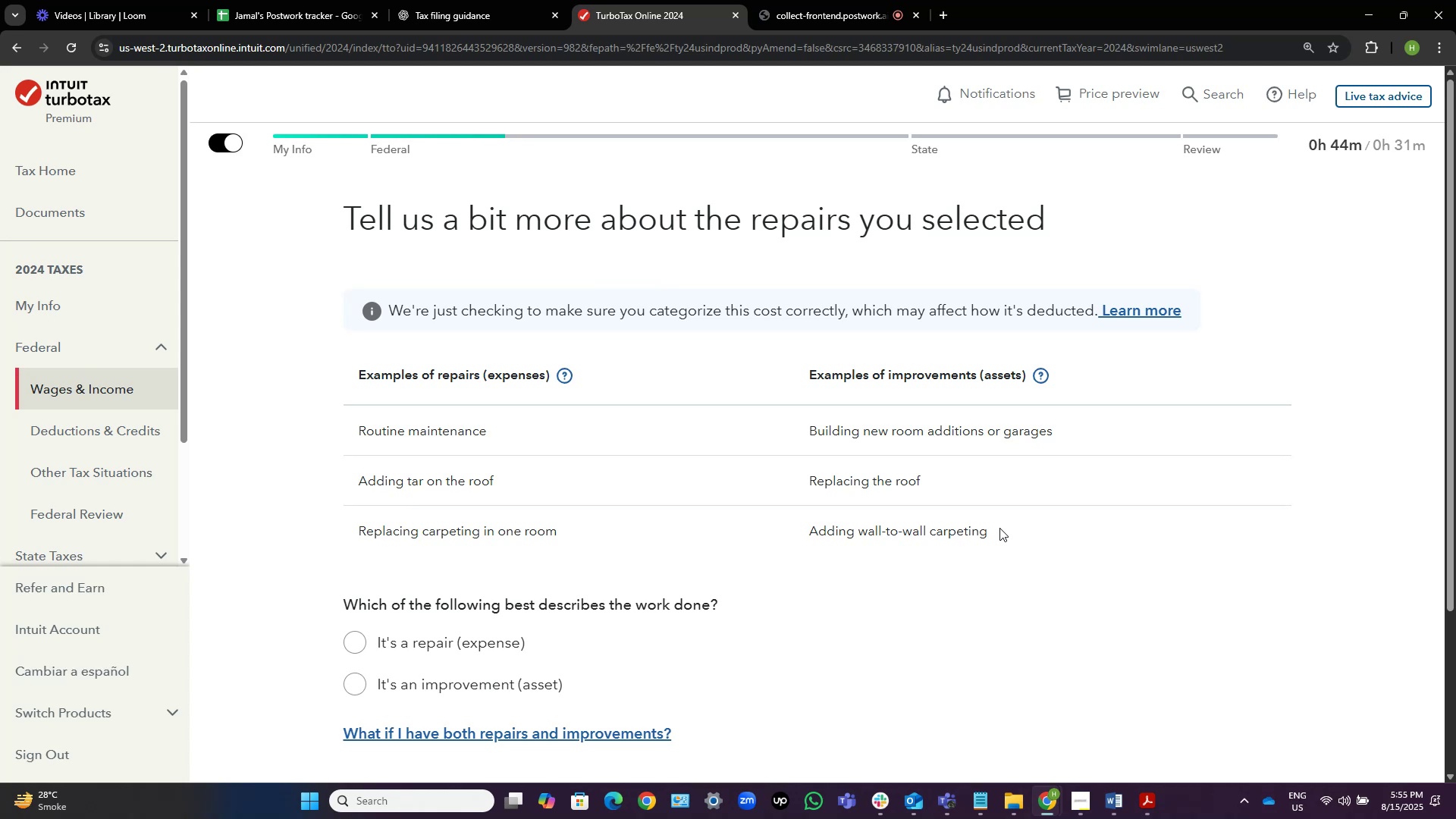 
wait(24.39)
 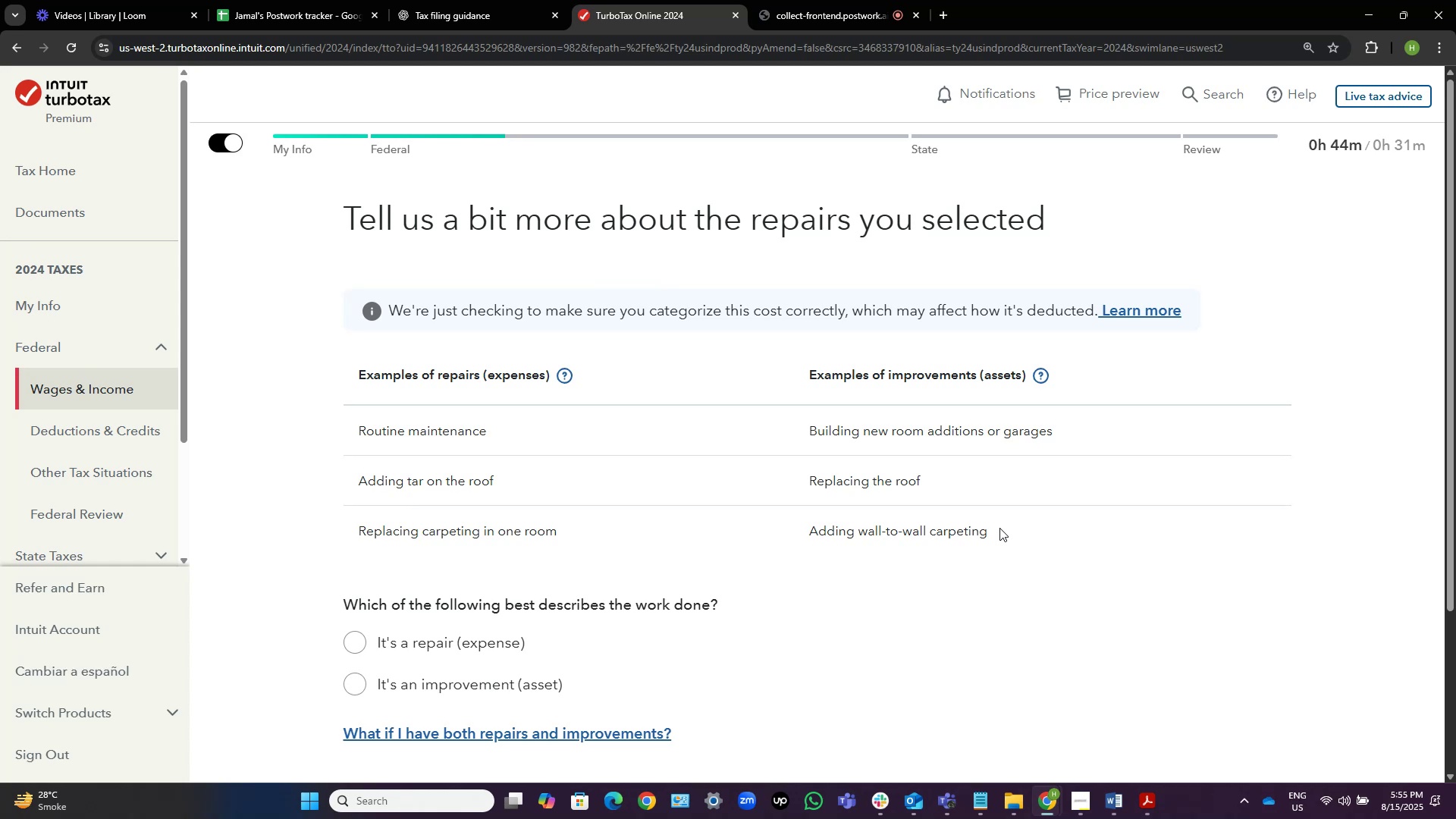 
scroll: coordinate [929, 542], scroll_direction: down, amount: 2.0
 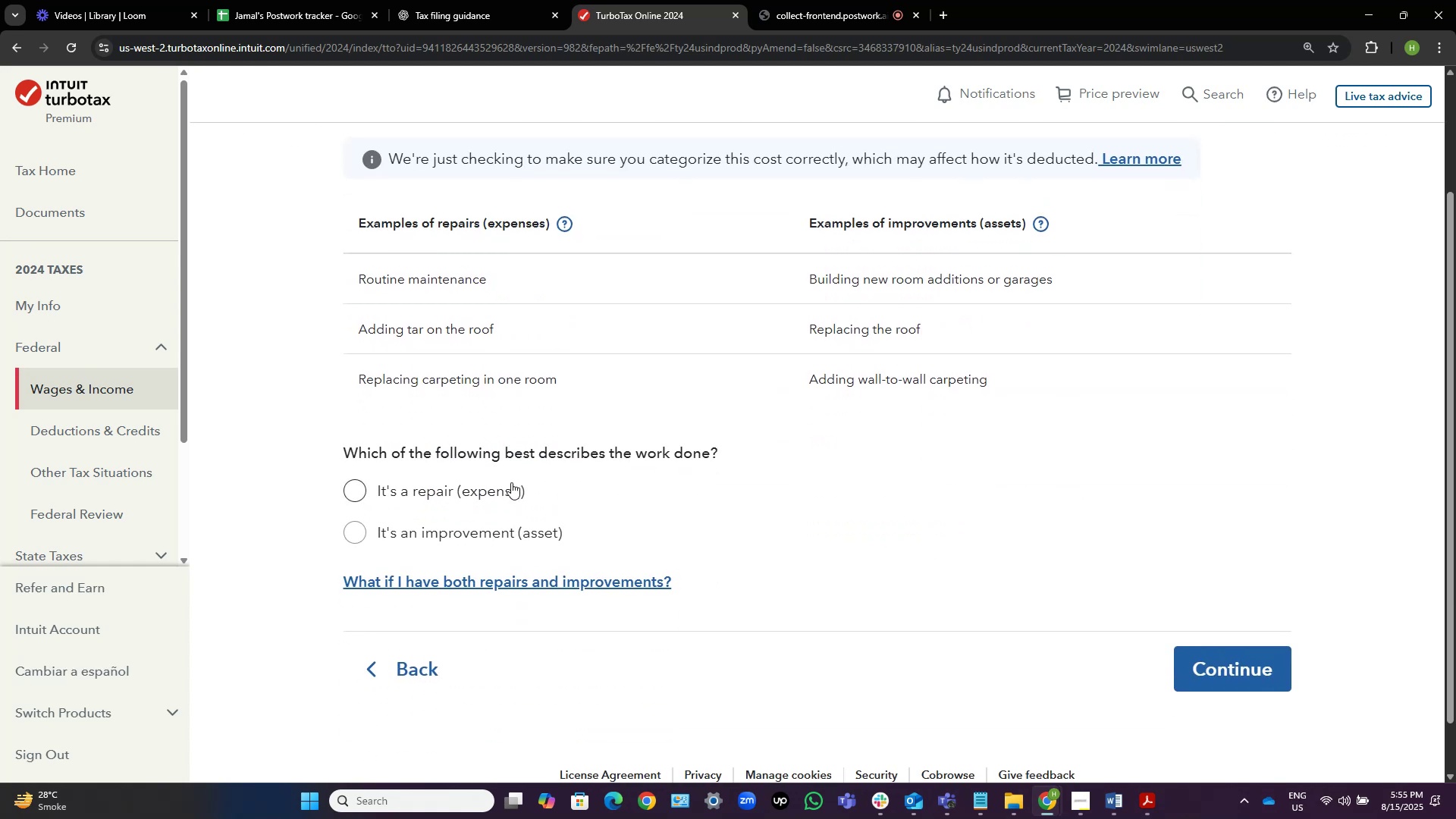 
left_click([403, 500])
 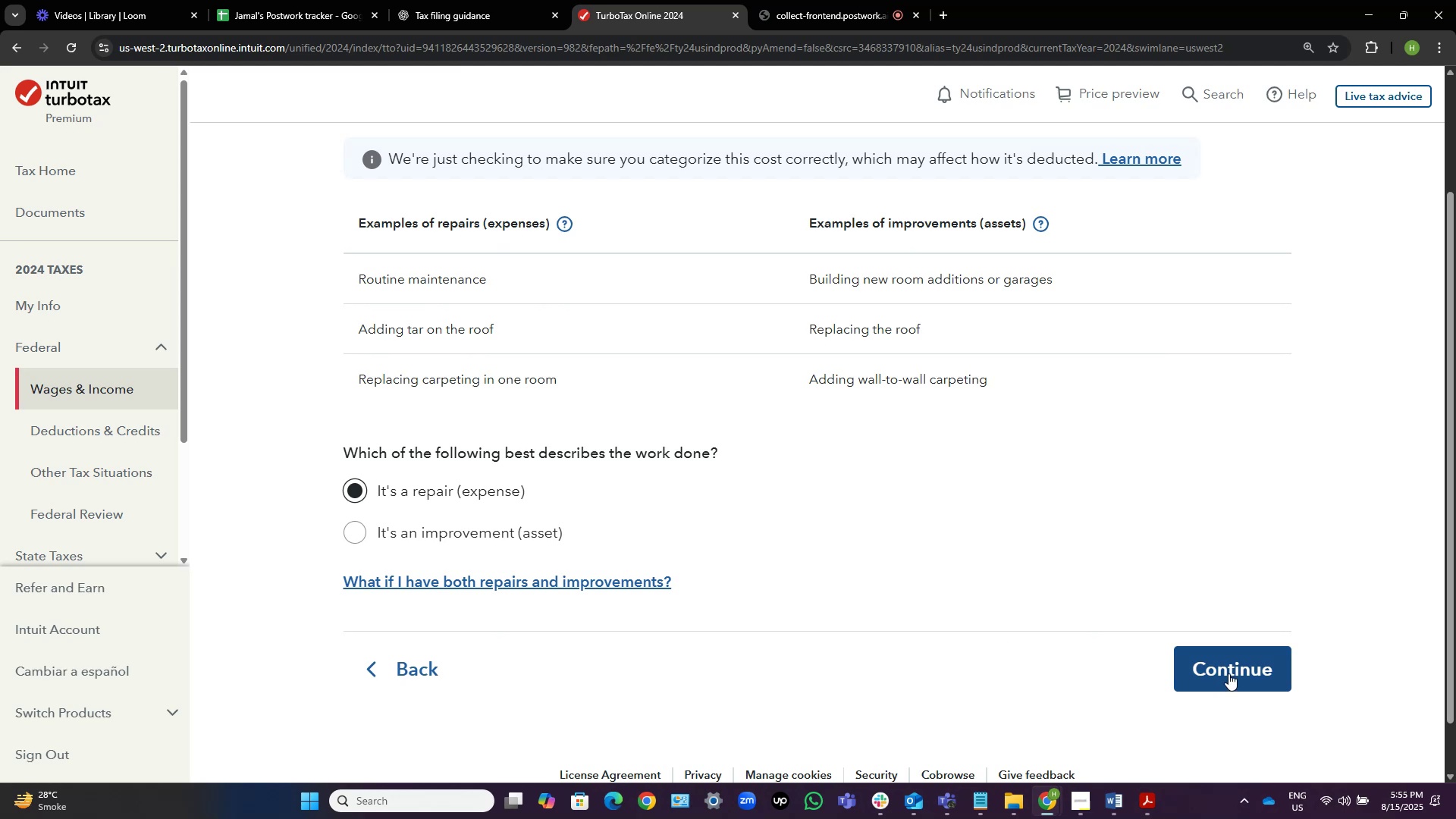 
left_click([1229, 671])
 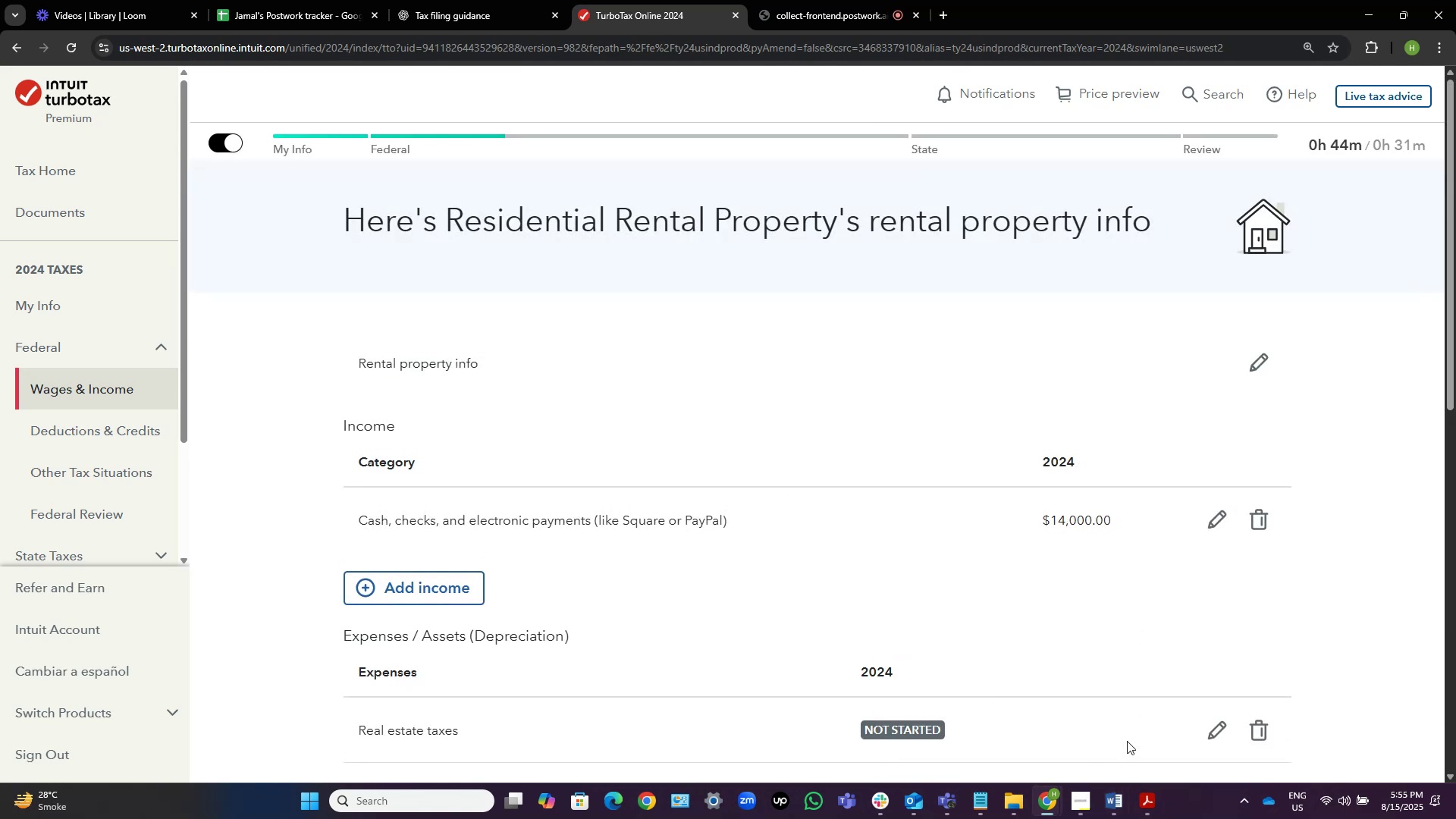 
key(Alt+AltLeft)
 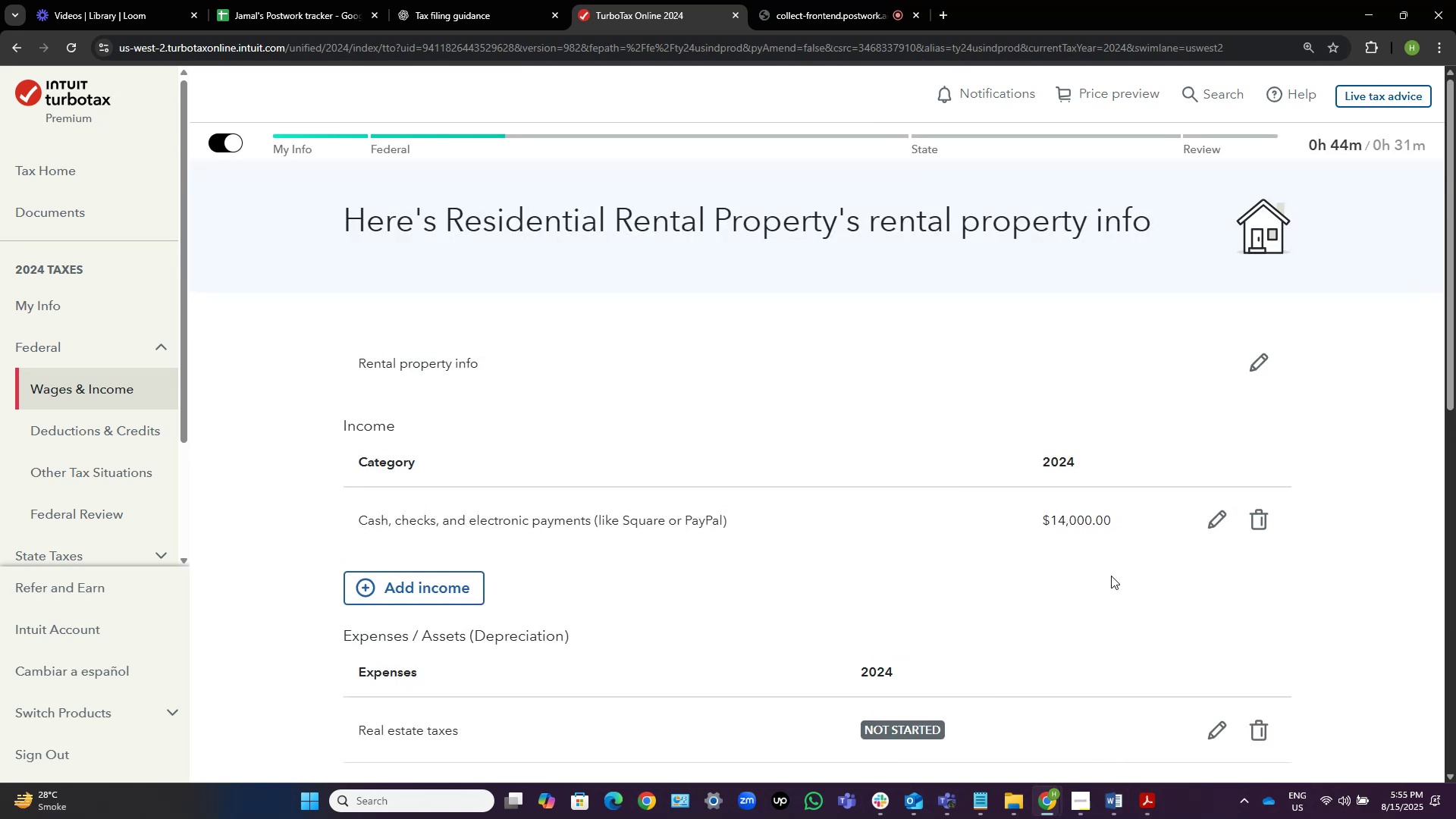 
key(Alt+Tab)
 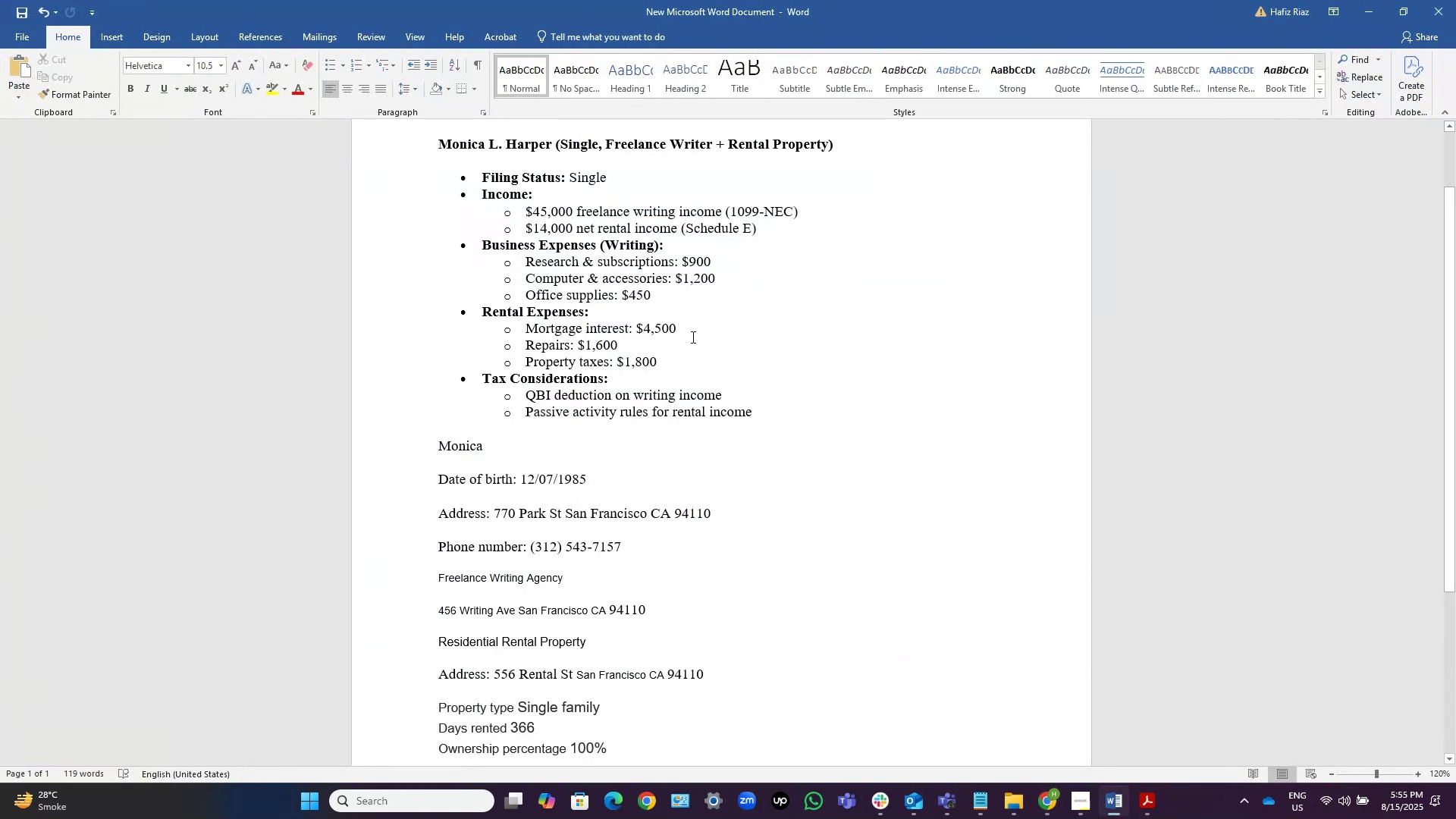 
key(Alt+AltLeft)
 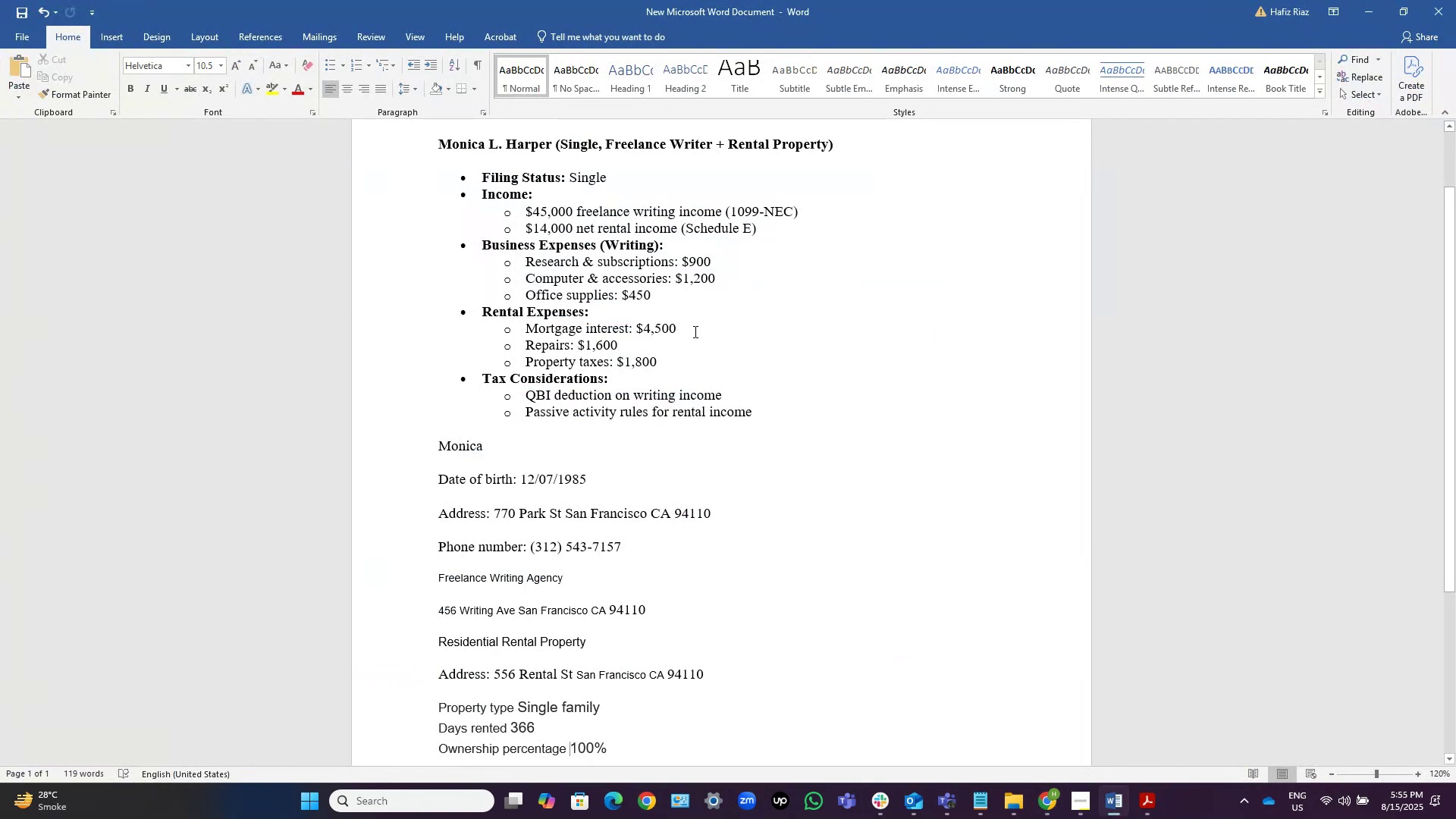 
key(Alt+Tab)
 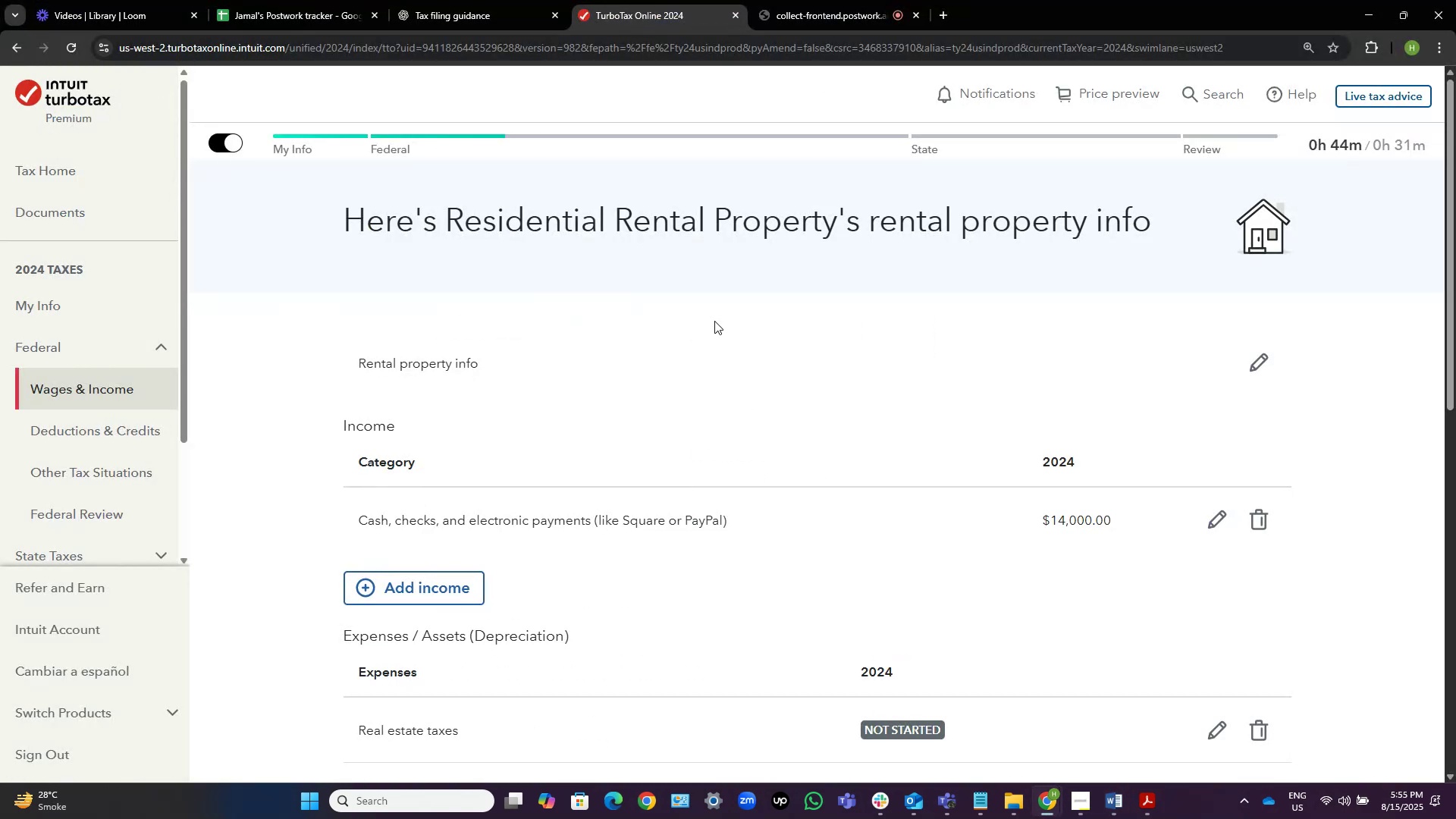 
scroll: coordinate [799, 397], scroll_direction: down, amount: 4.0
 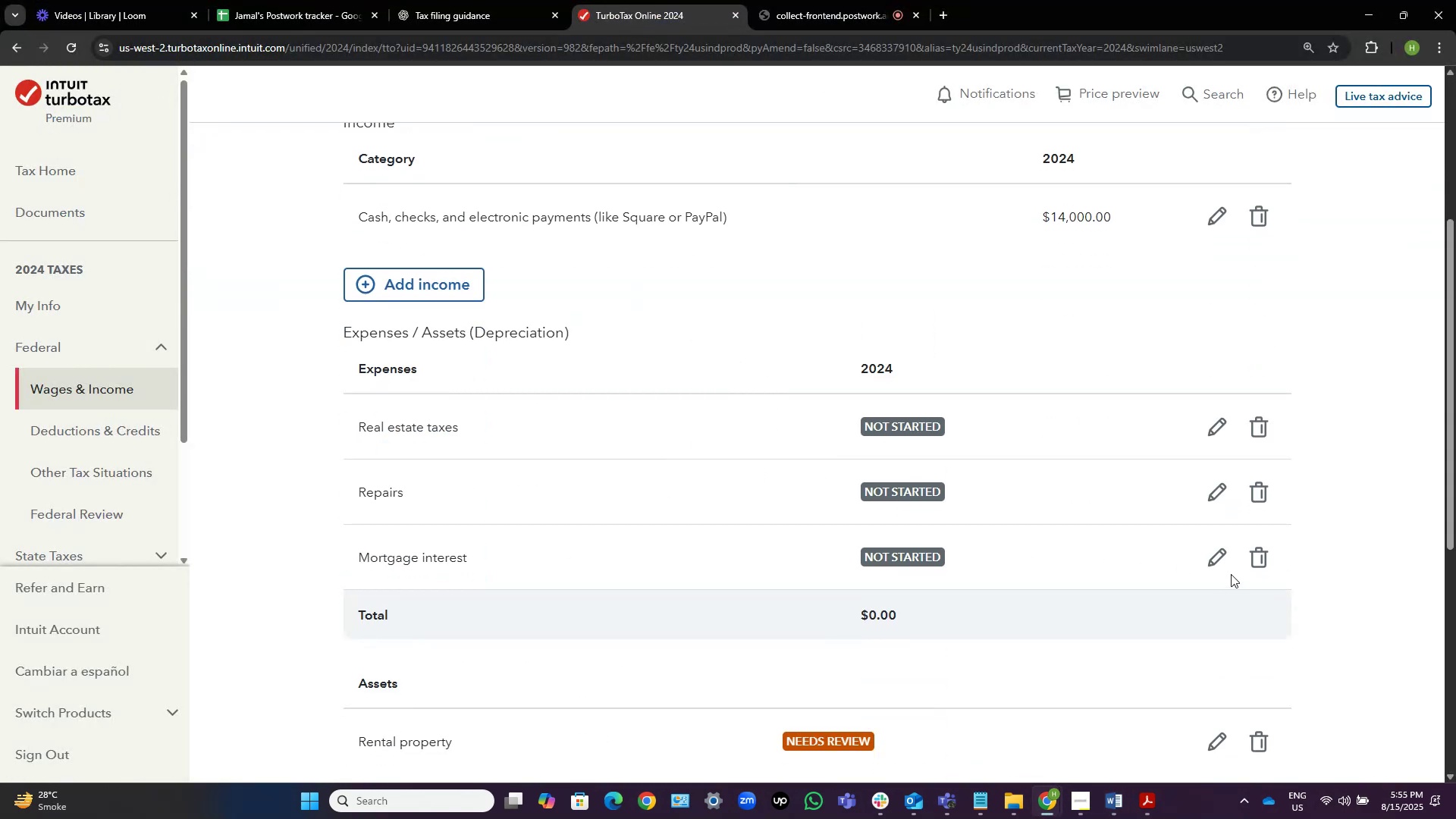 
left_click([1224, 565])
 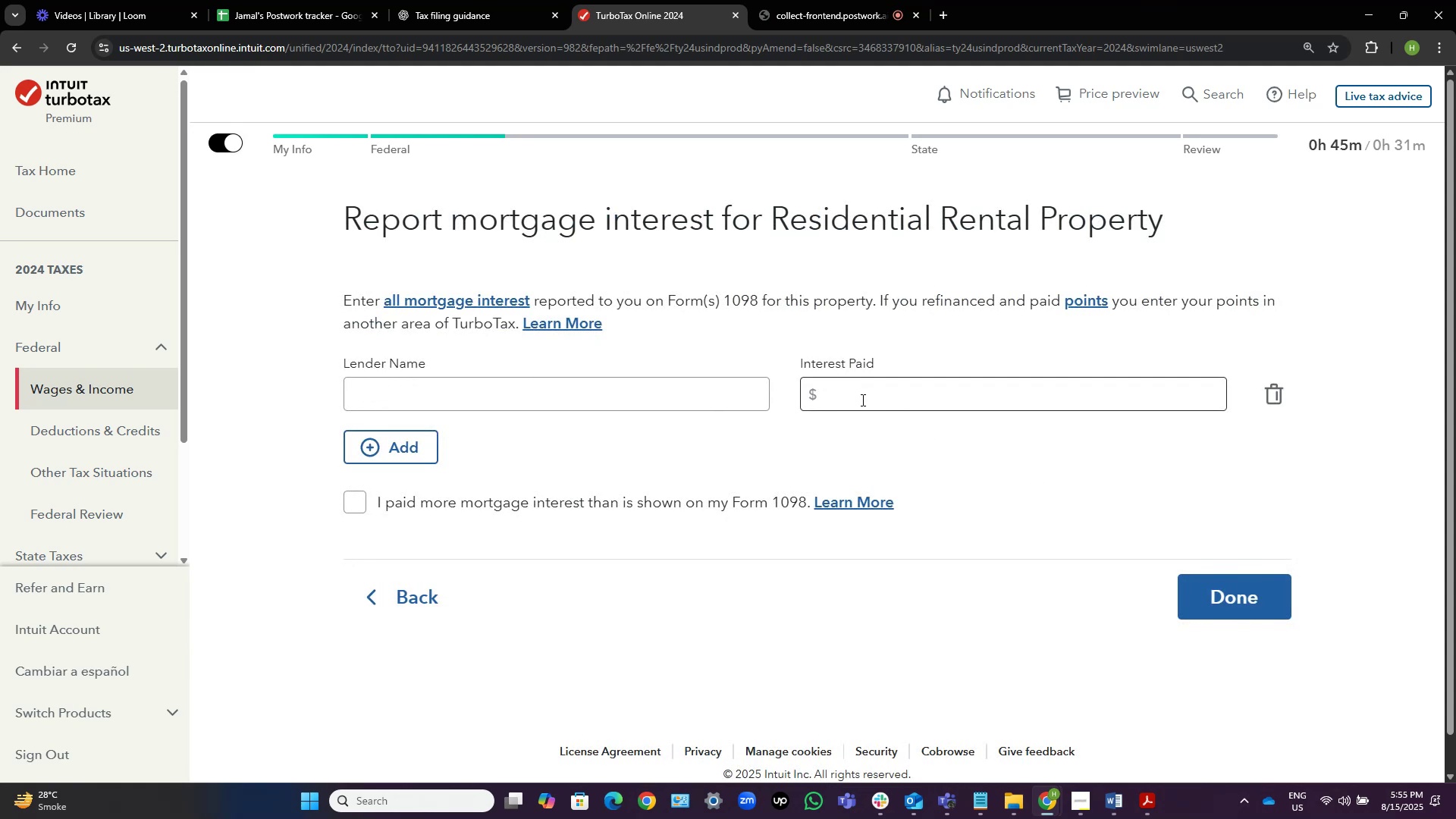 
left_click([899, 392])
 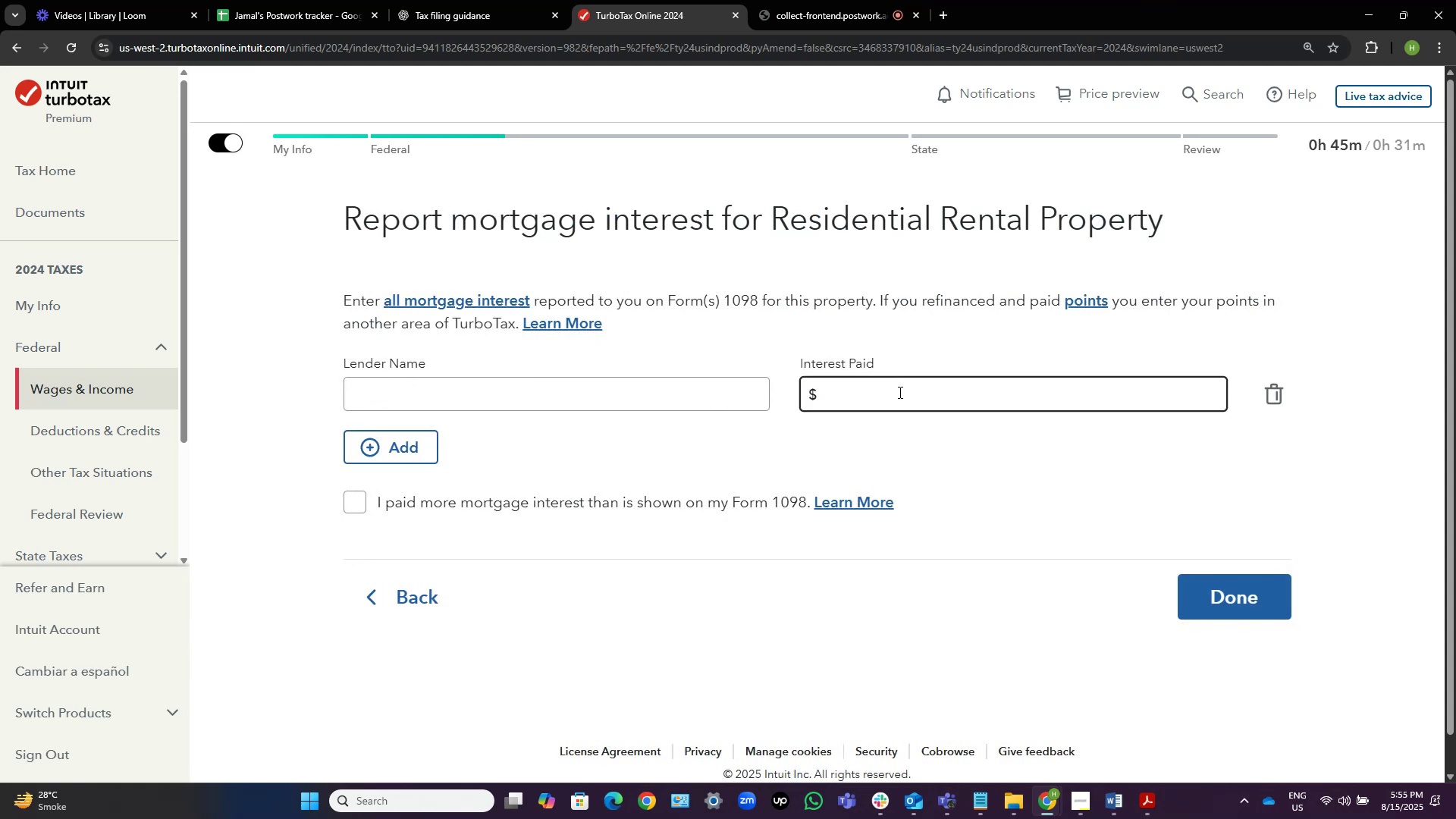 
key(Numpad4)
 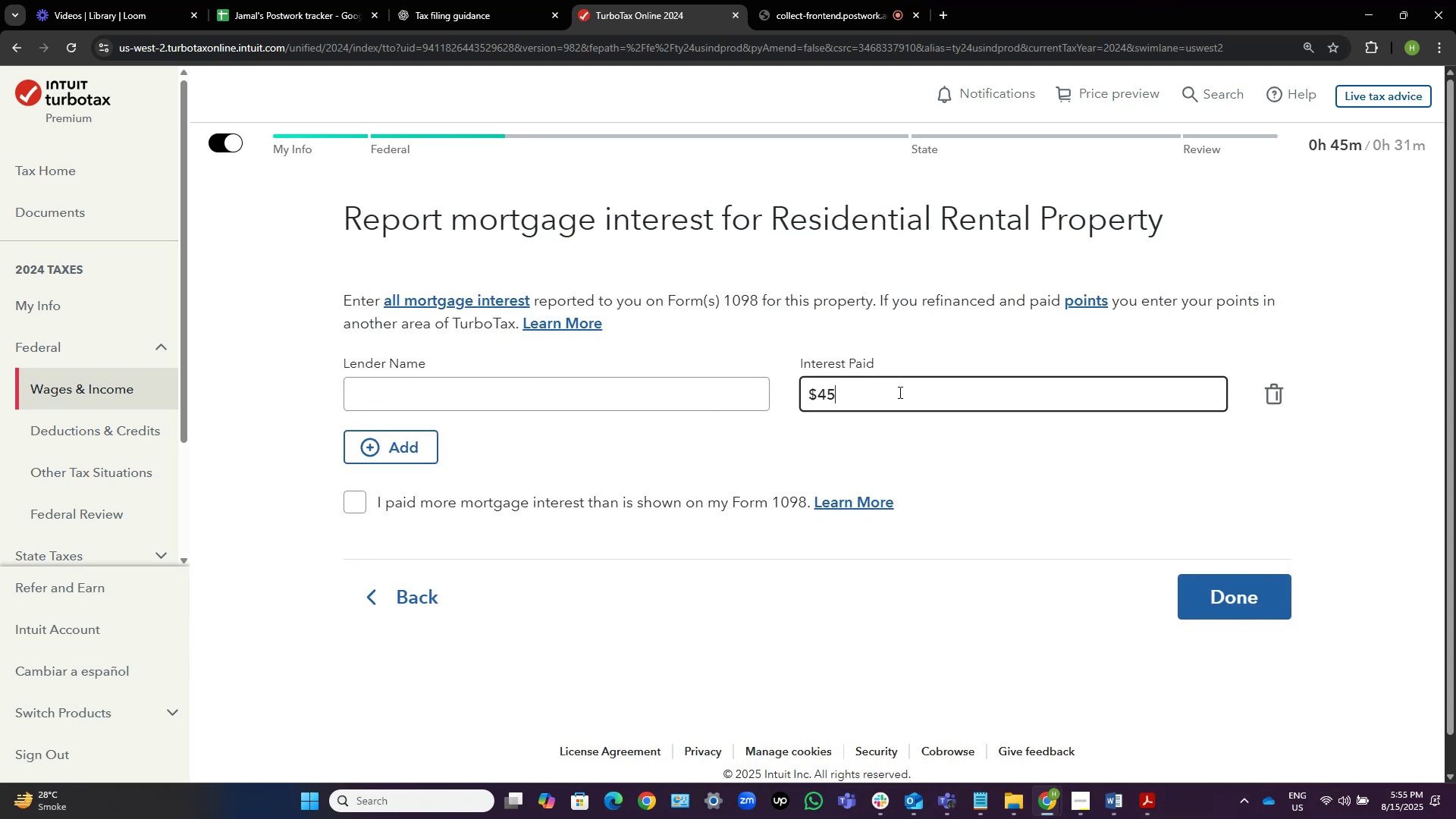 
key(Numpad5)
 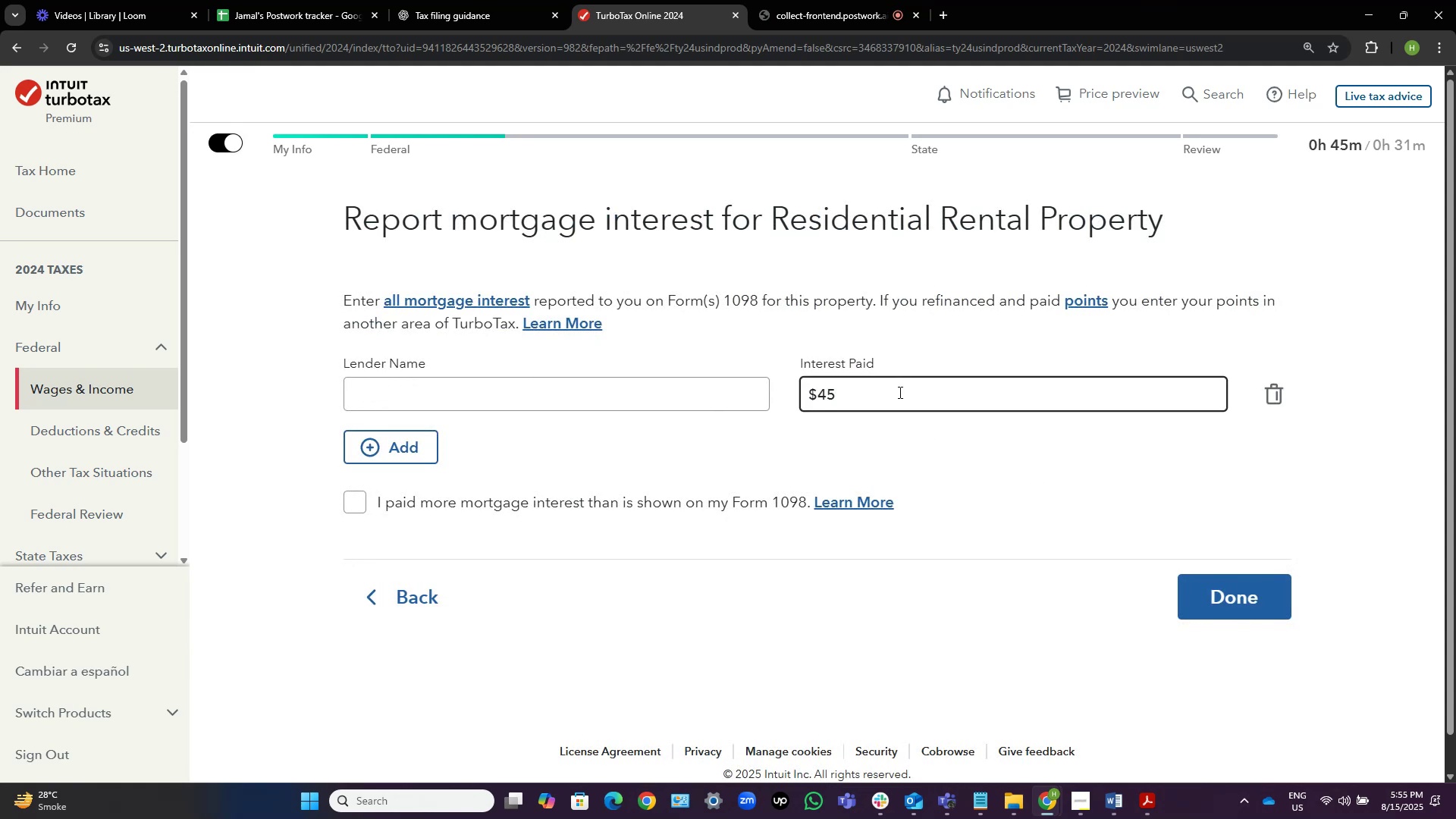 
key(Numpad0)
 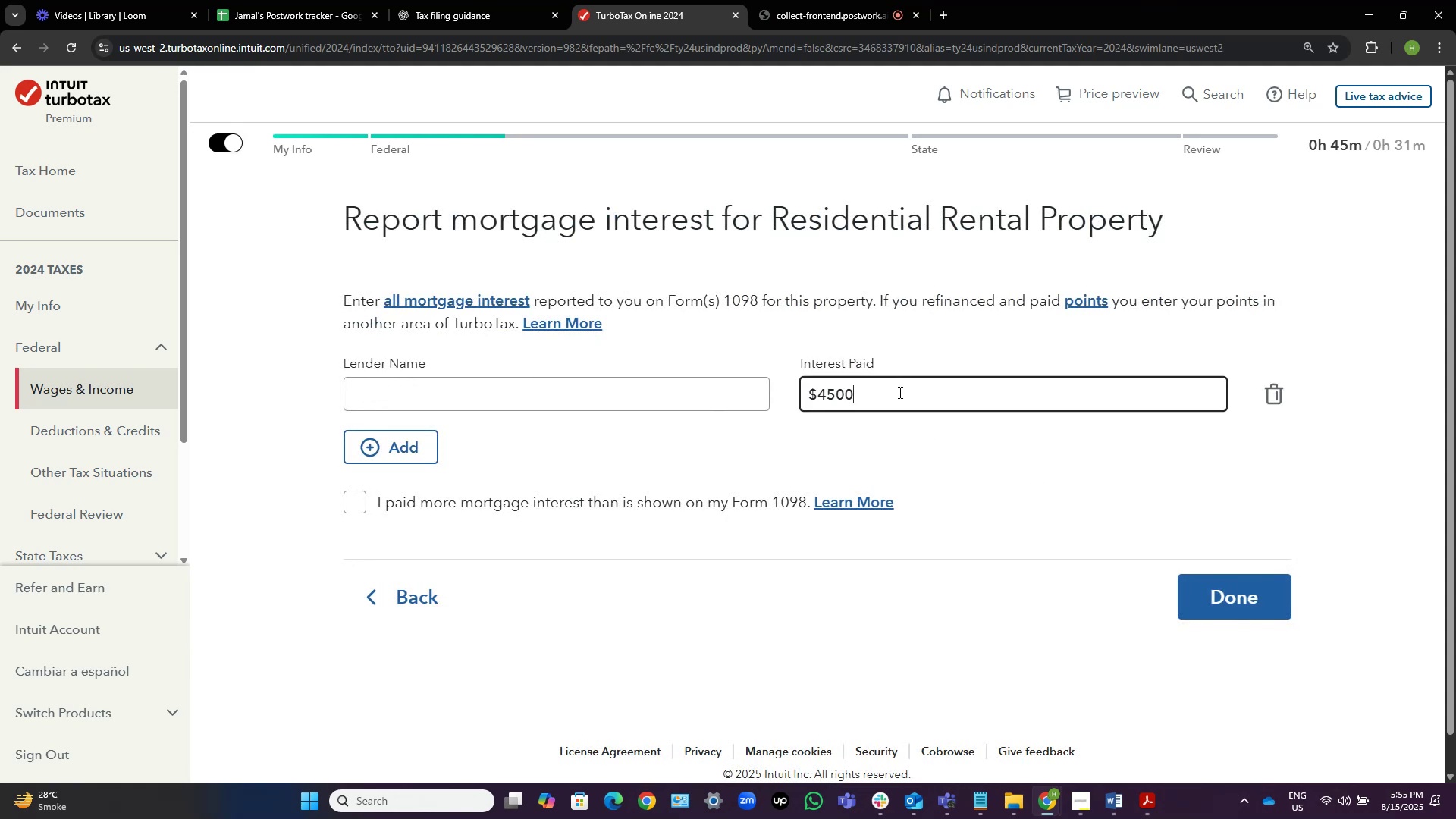 
key(Numpad0)
 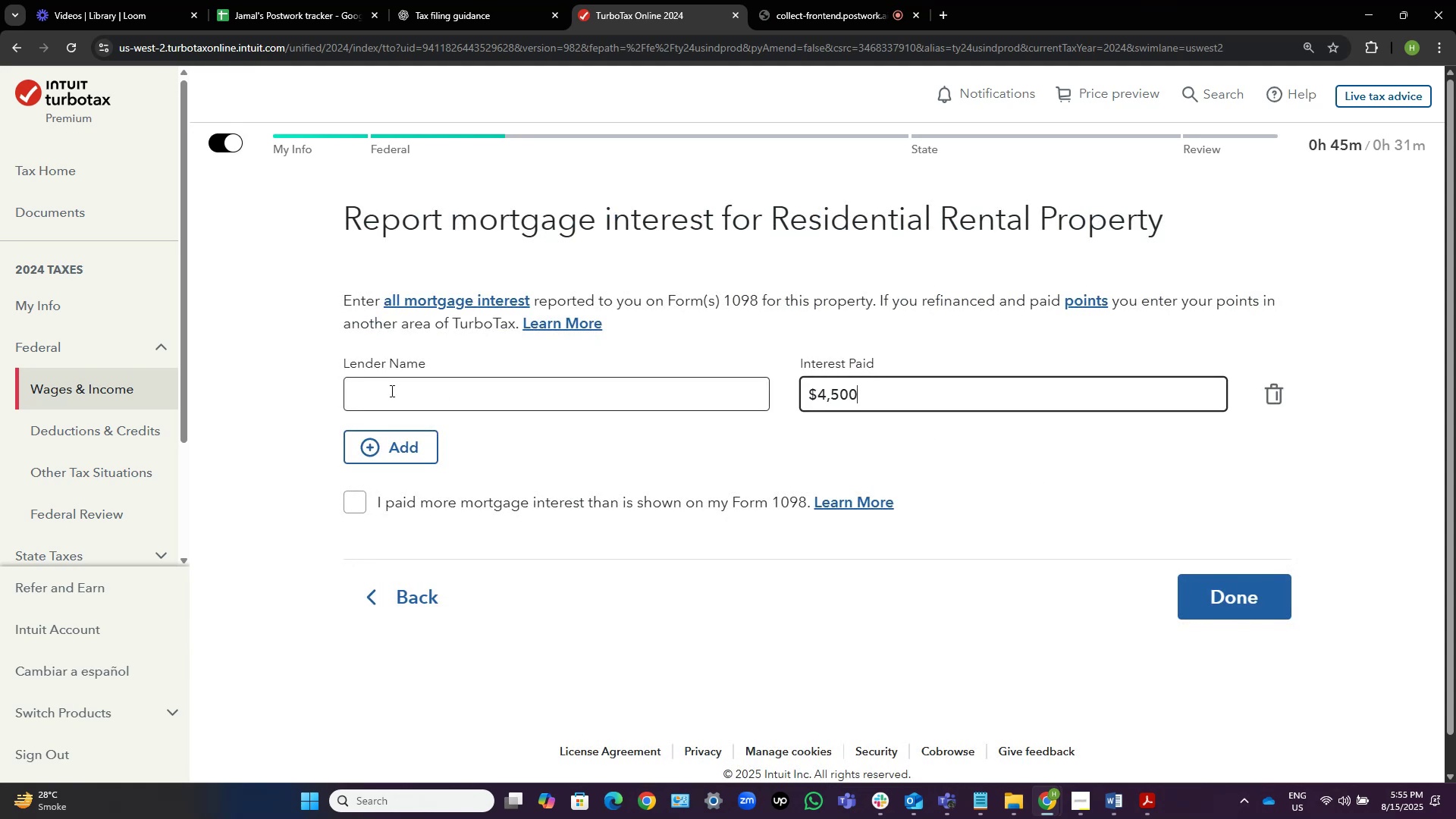 
left_click([457, 391])
 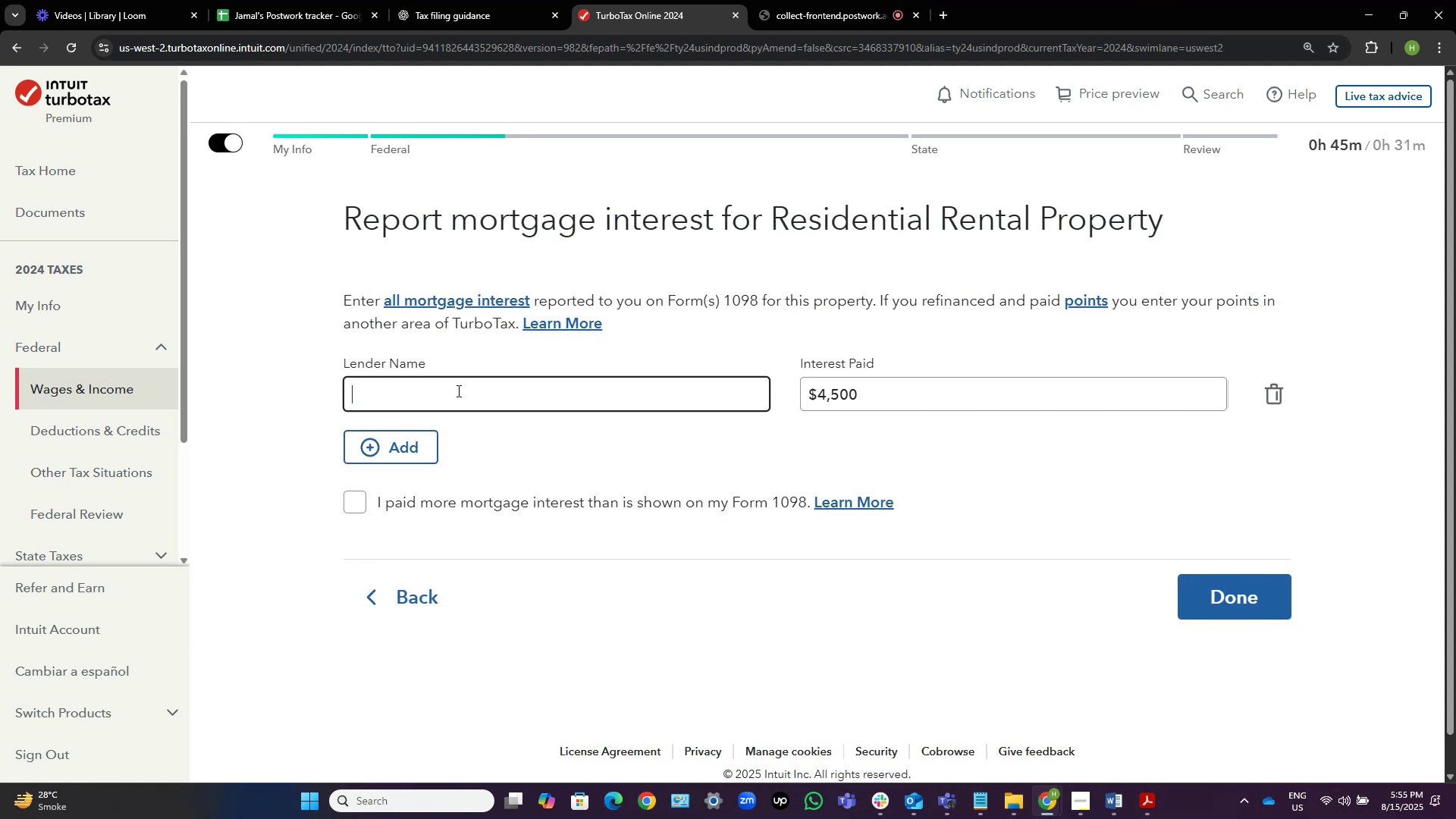 
type(Victor Edge Funding)
 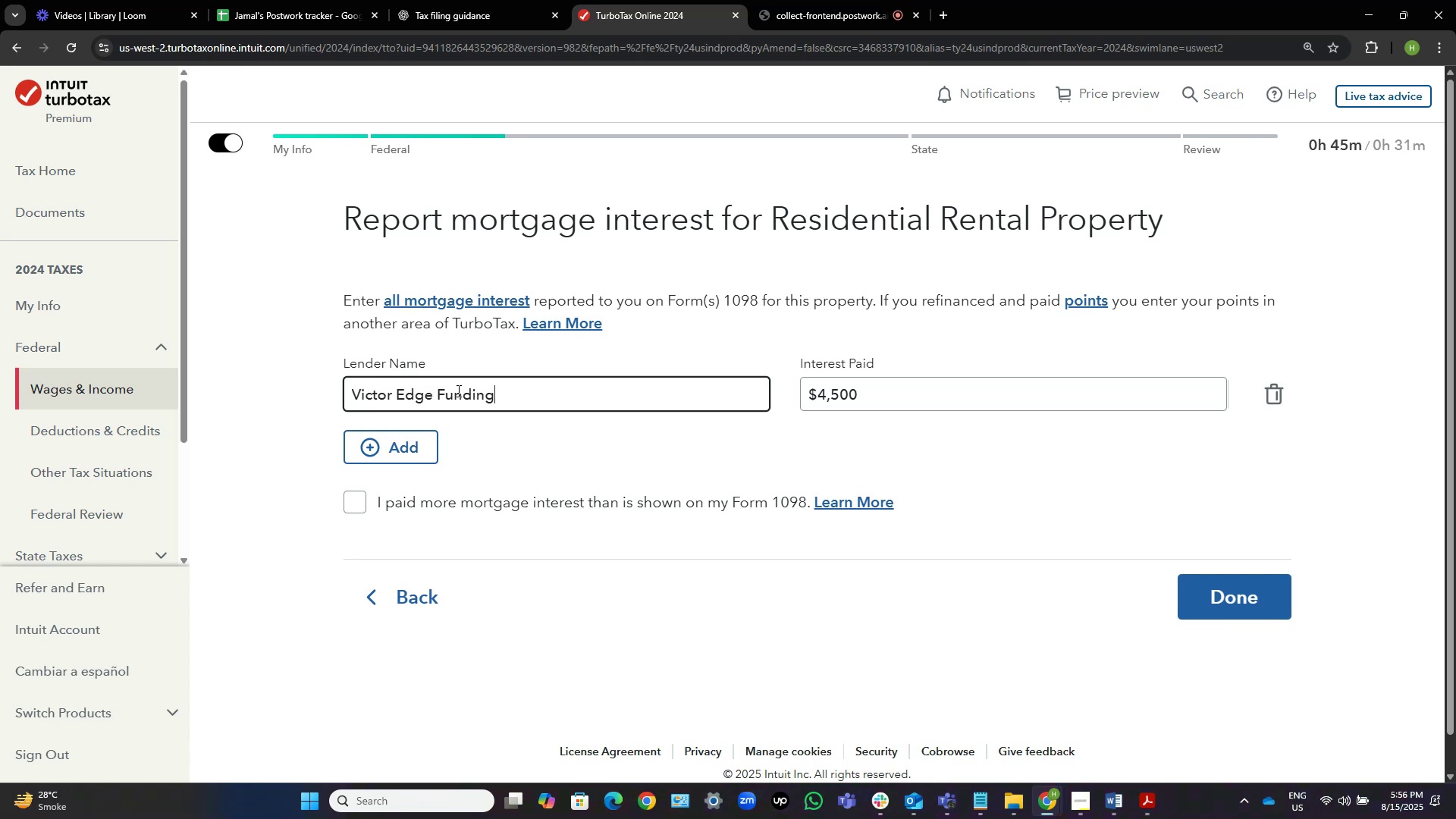 
left_click([1244, 590])
 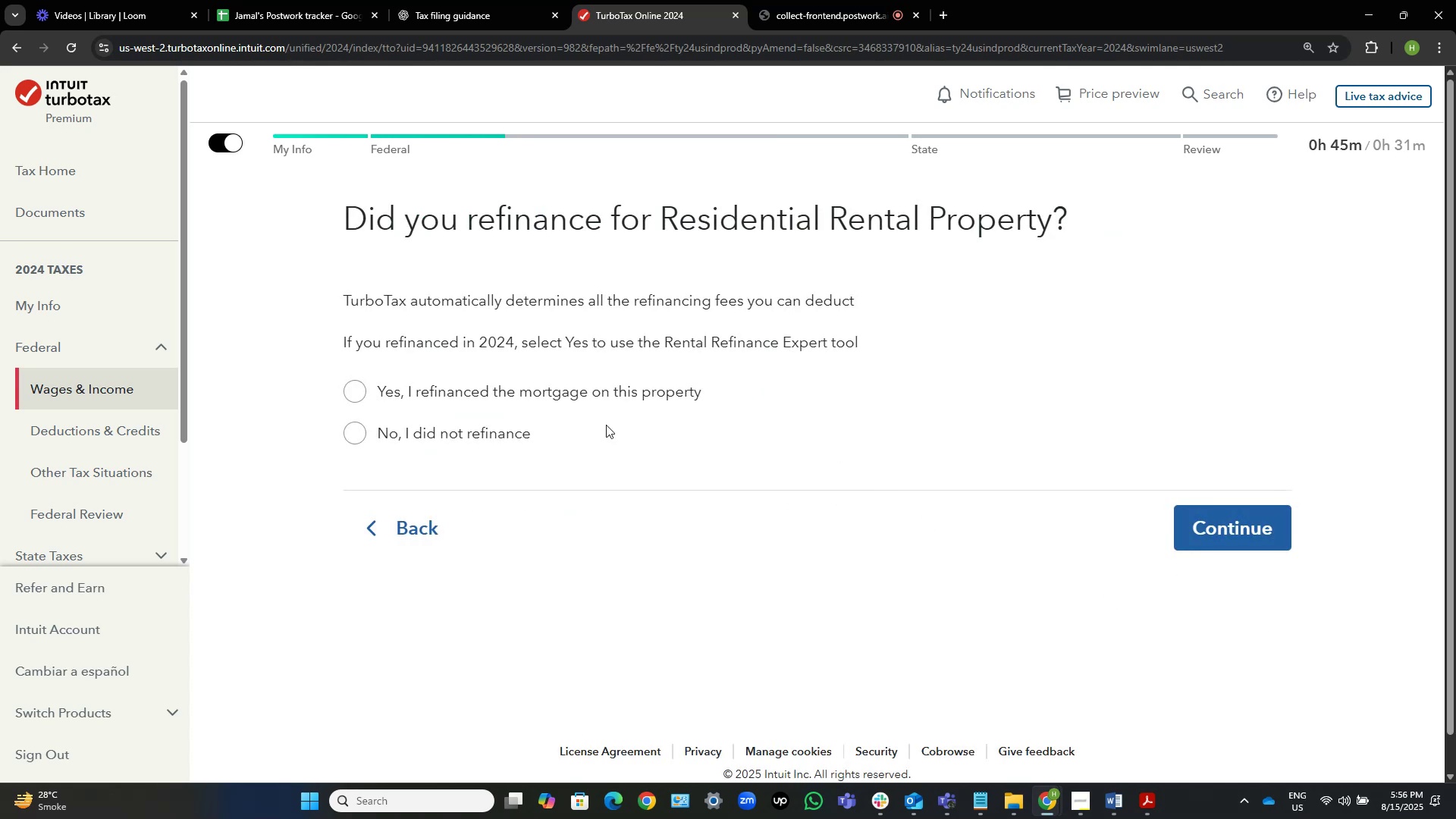 
wait(7.89)
 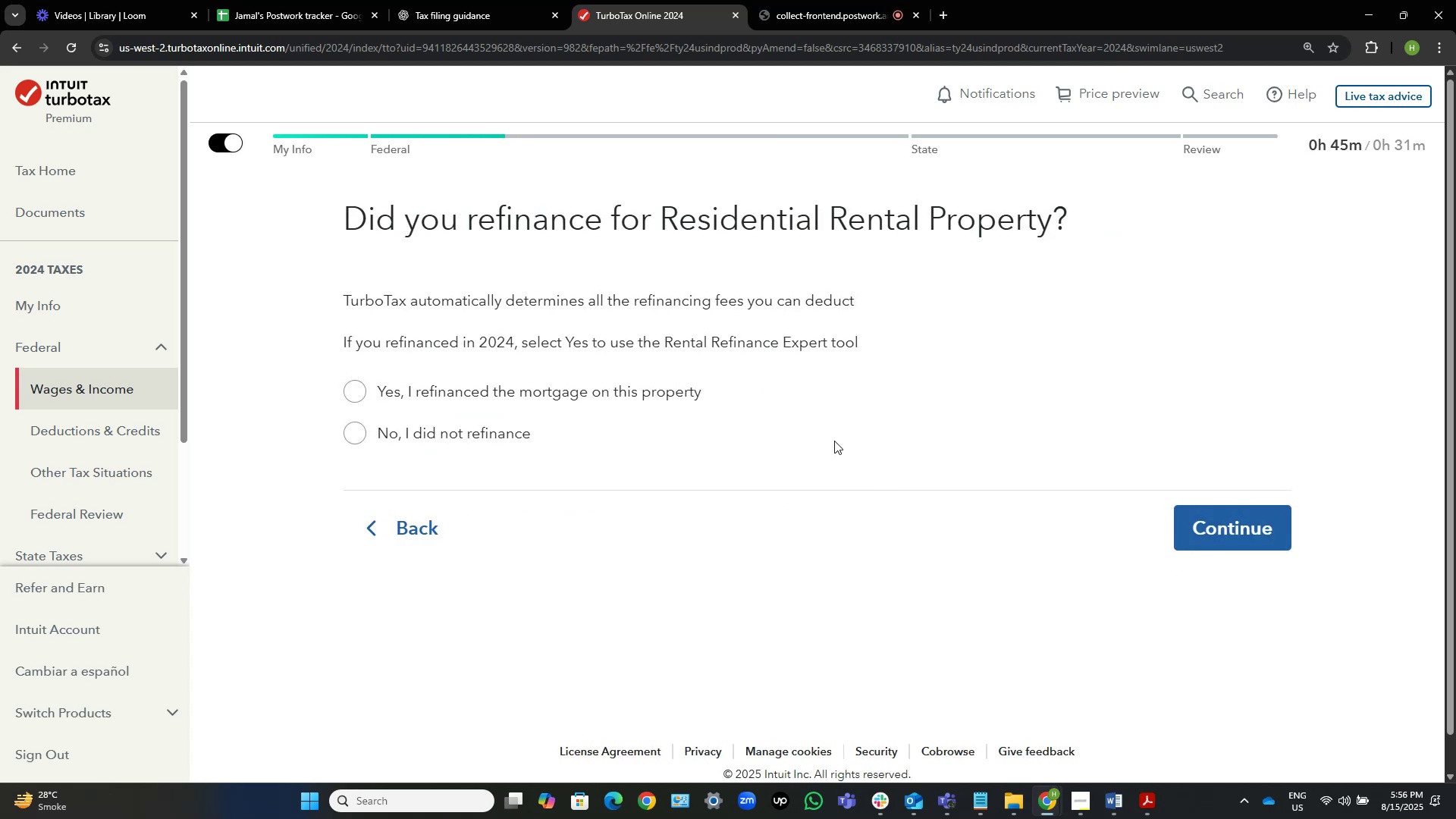 
left_click([452, 436])
 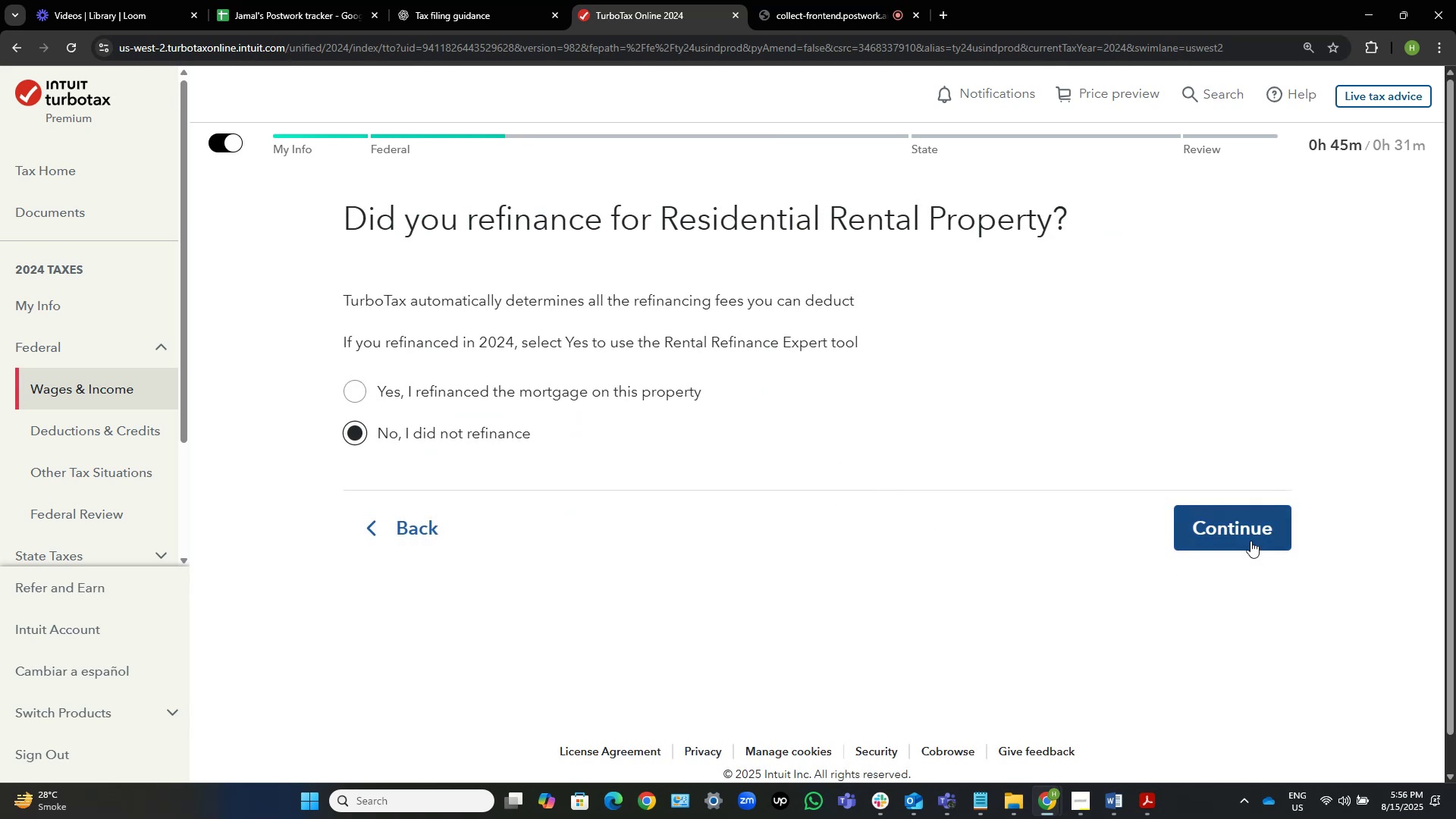 
left_click([1253, 532])
 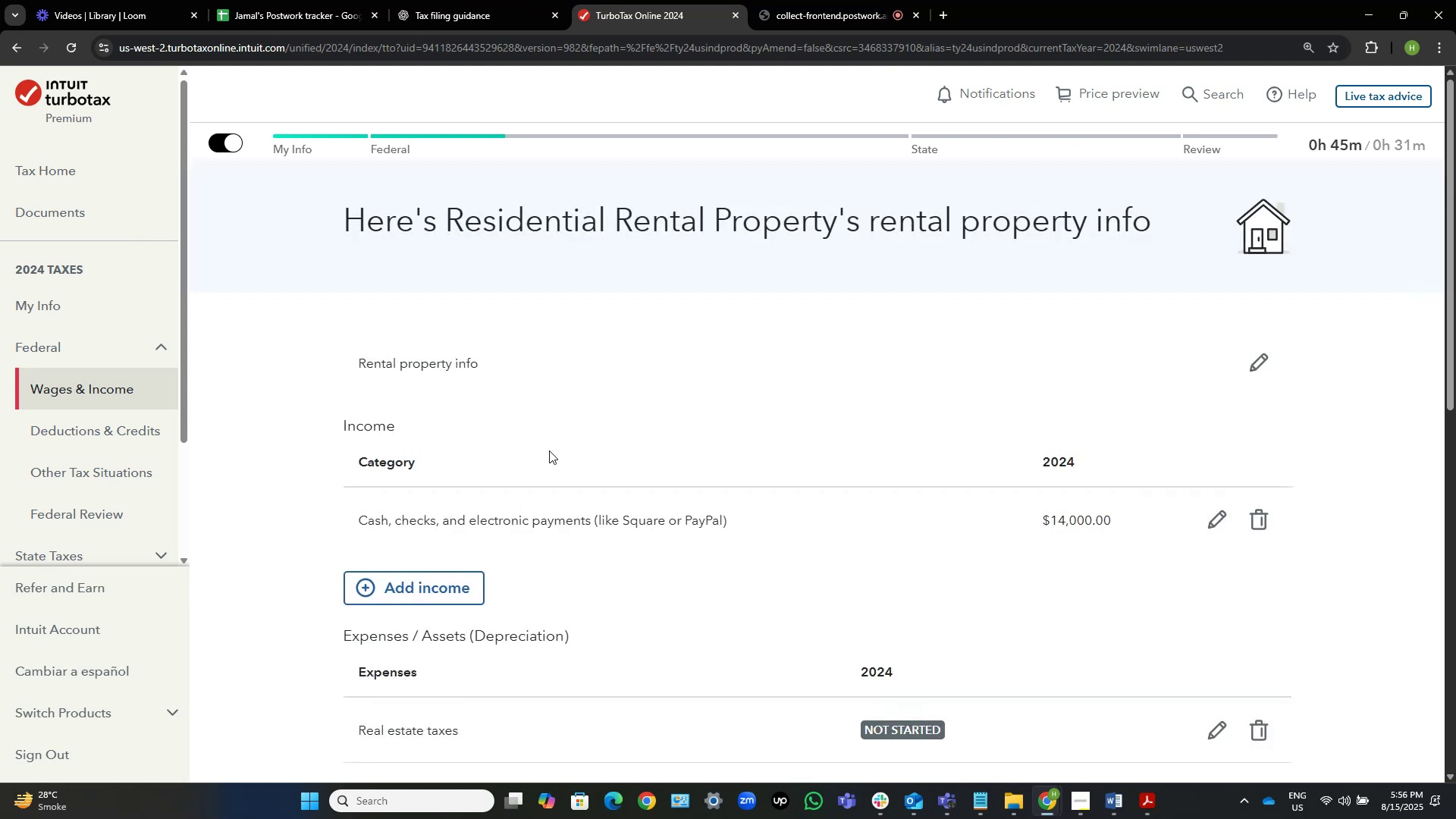 
key(Alt+AltLeft)
 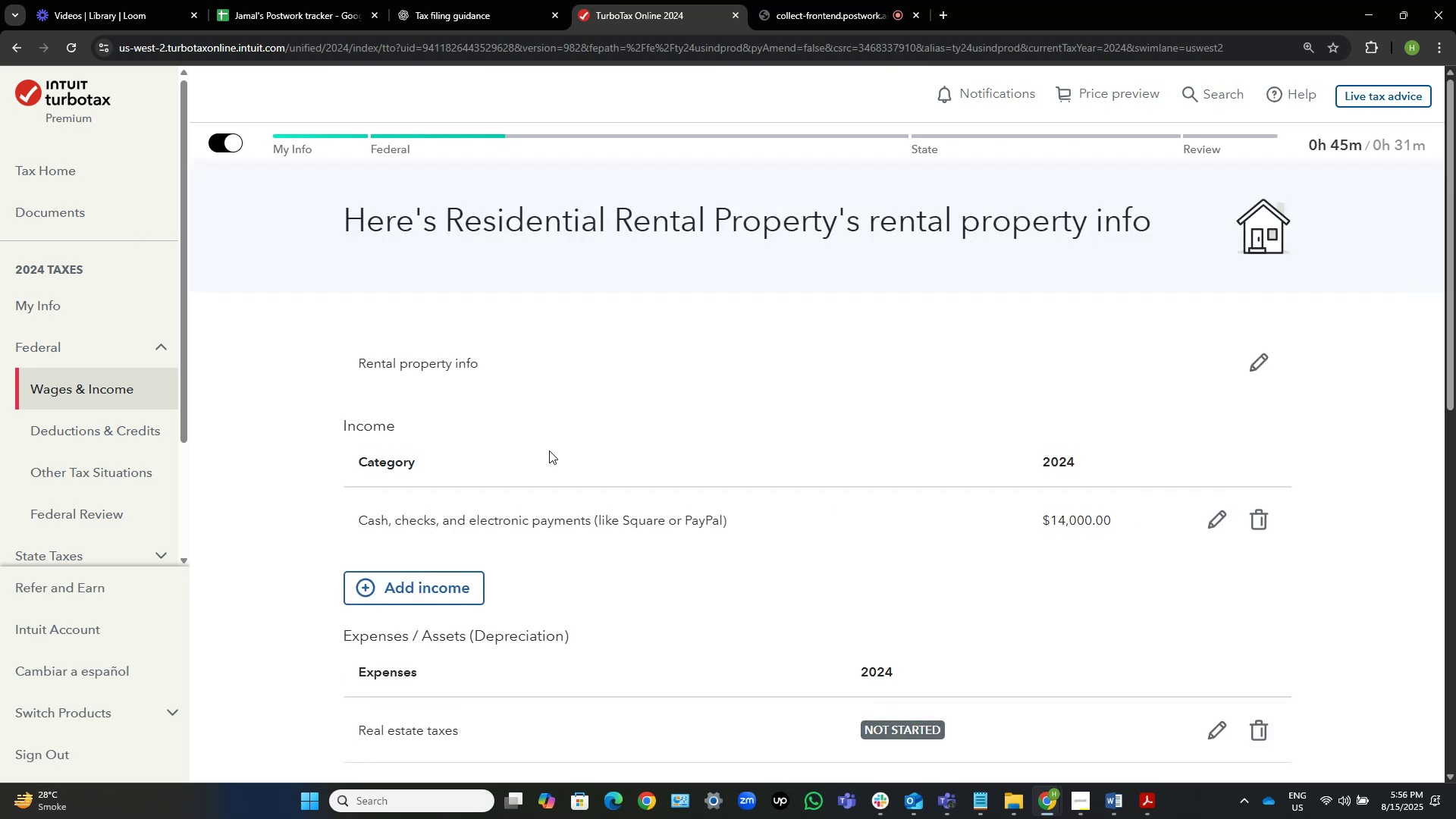 
key(Alt+Tab)
 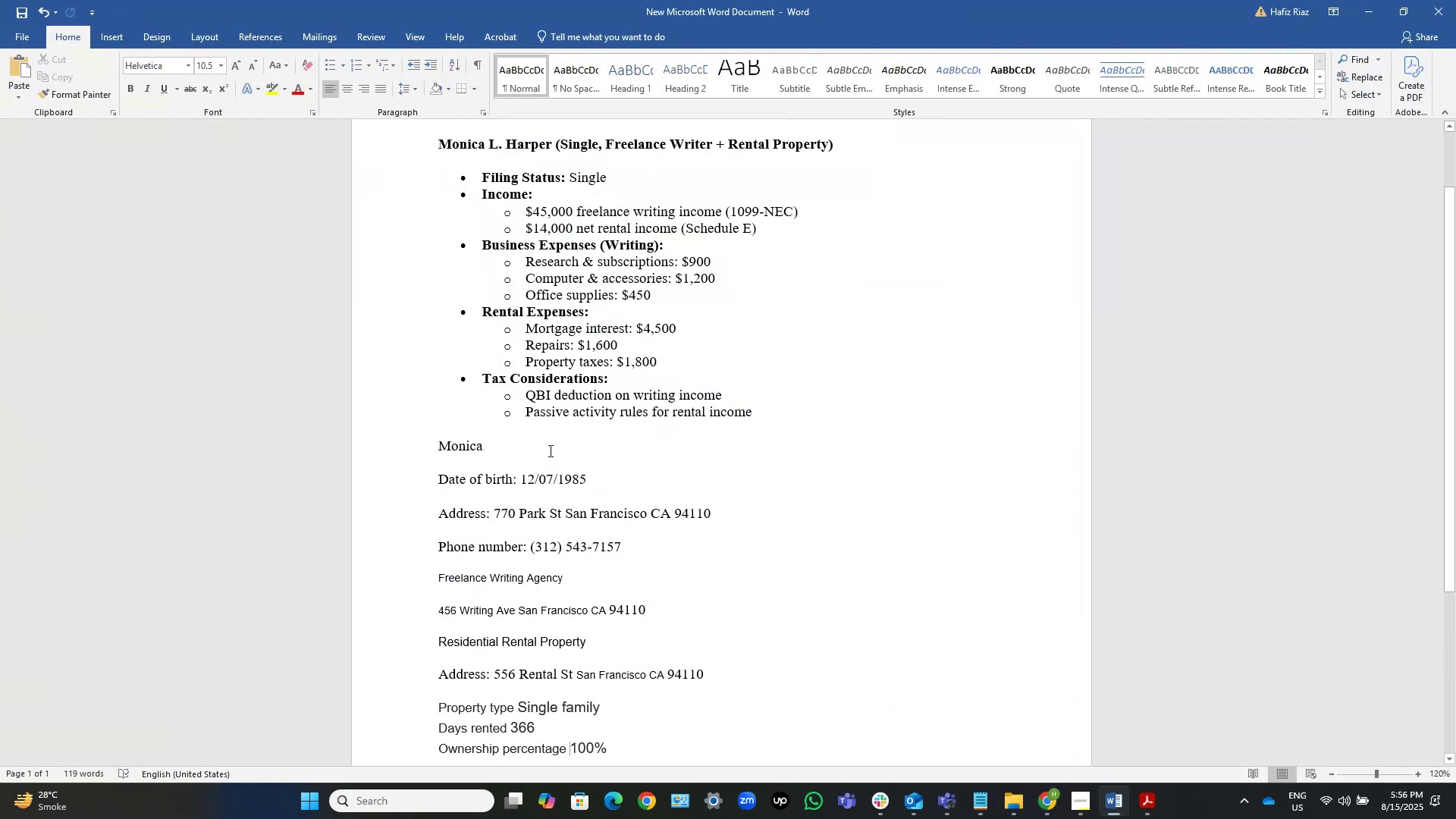 
key(Alt+AltLeft)
 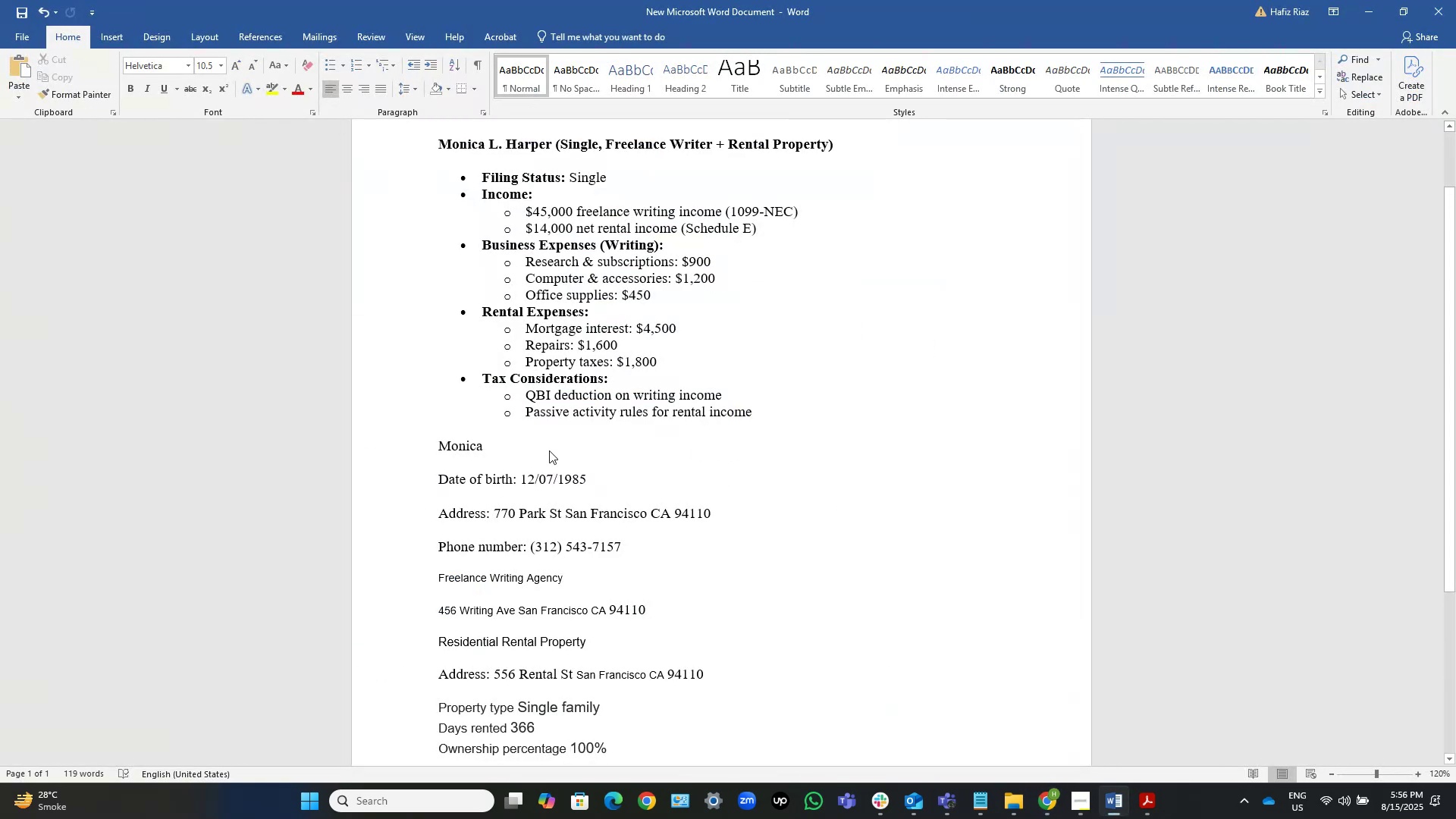 
key(Alt+Tab)
 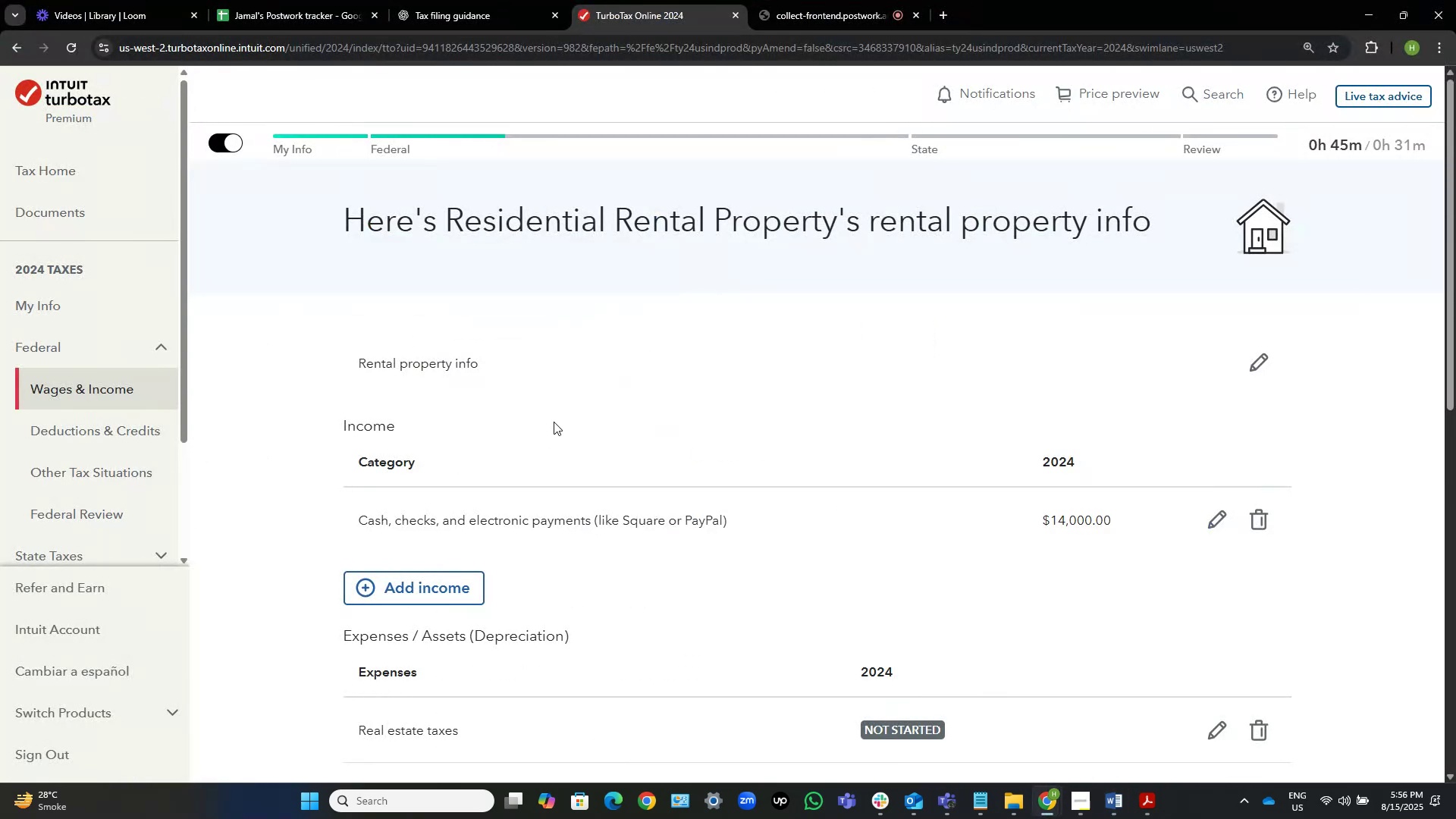 
scroll: coordinate [667, 444], scroll_direction: down, amount: 4.0
 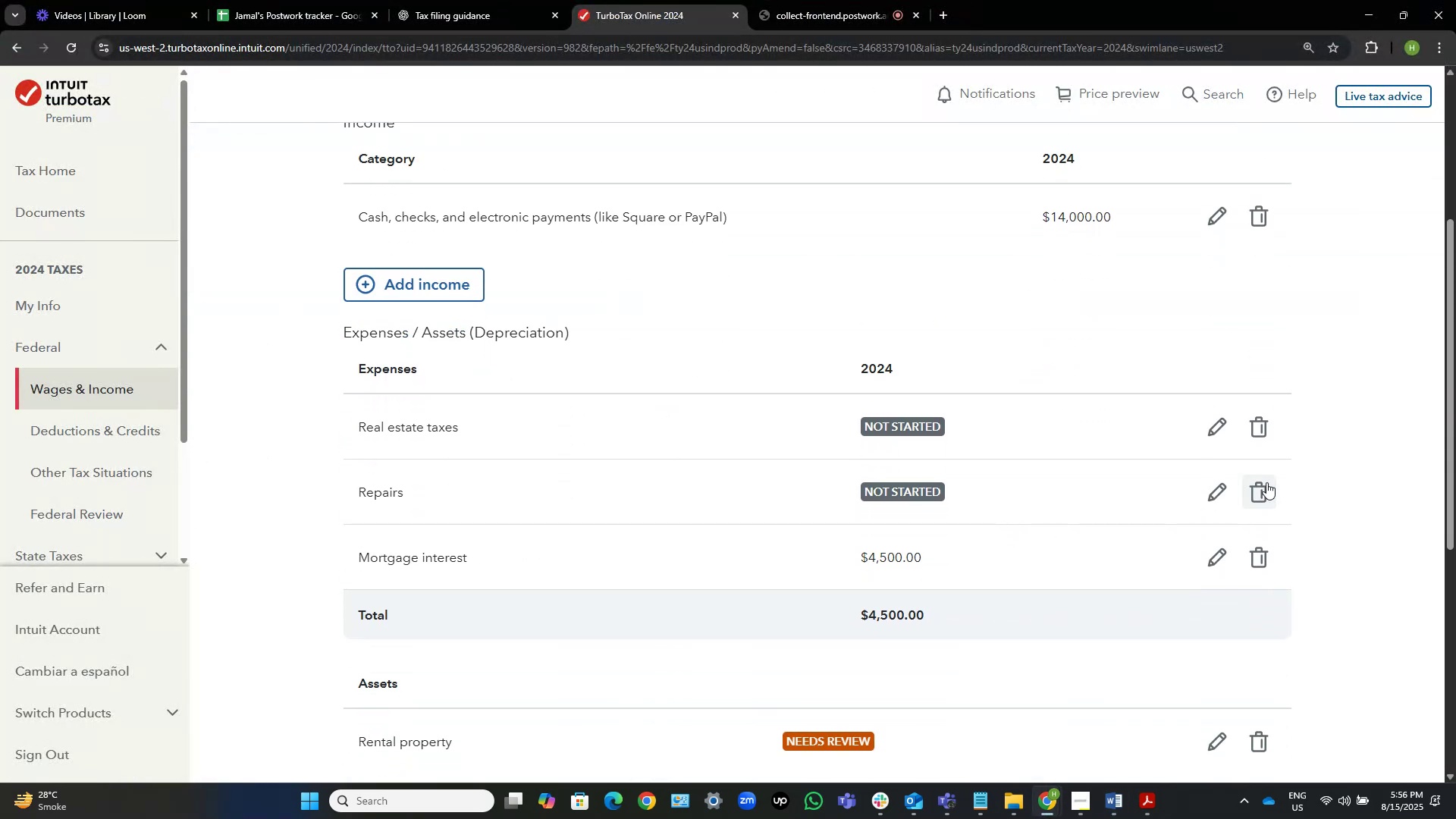 
left_click([1225, 490])
 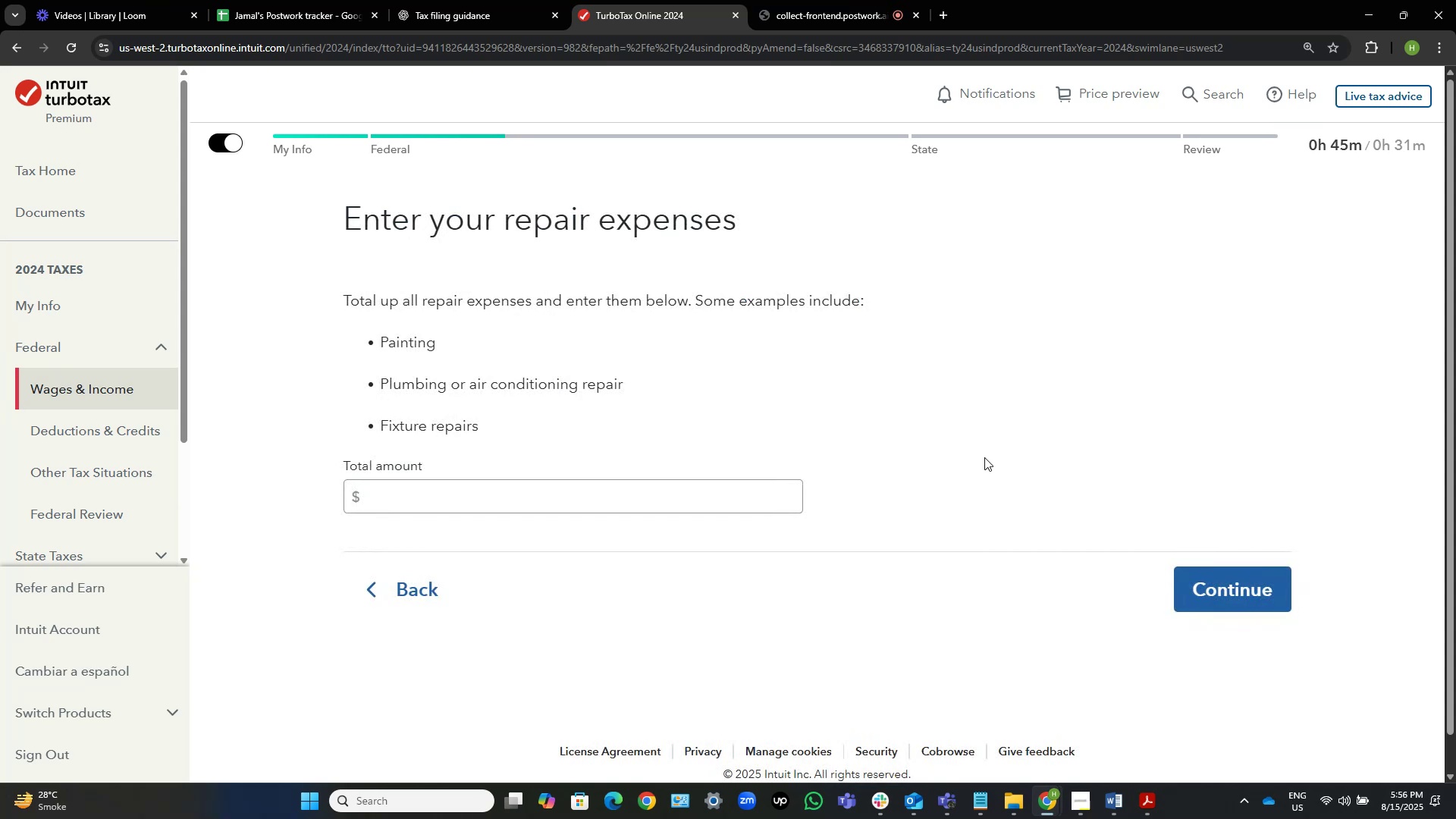 
left_click([513, 500])
 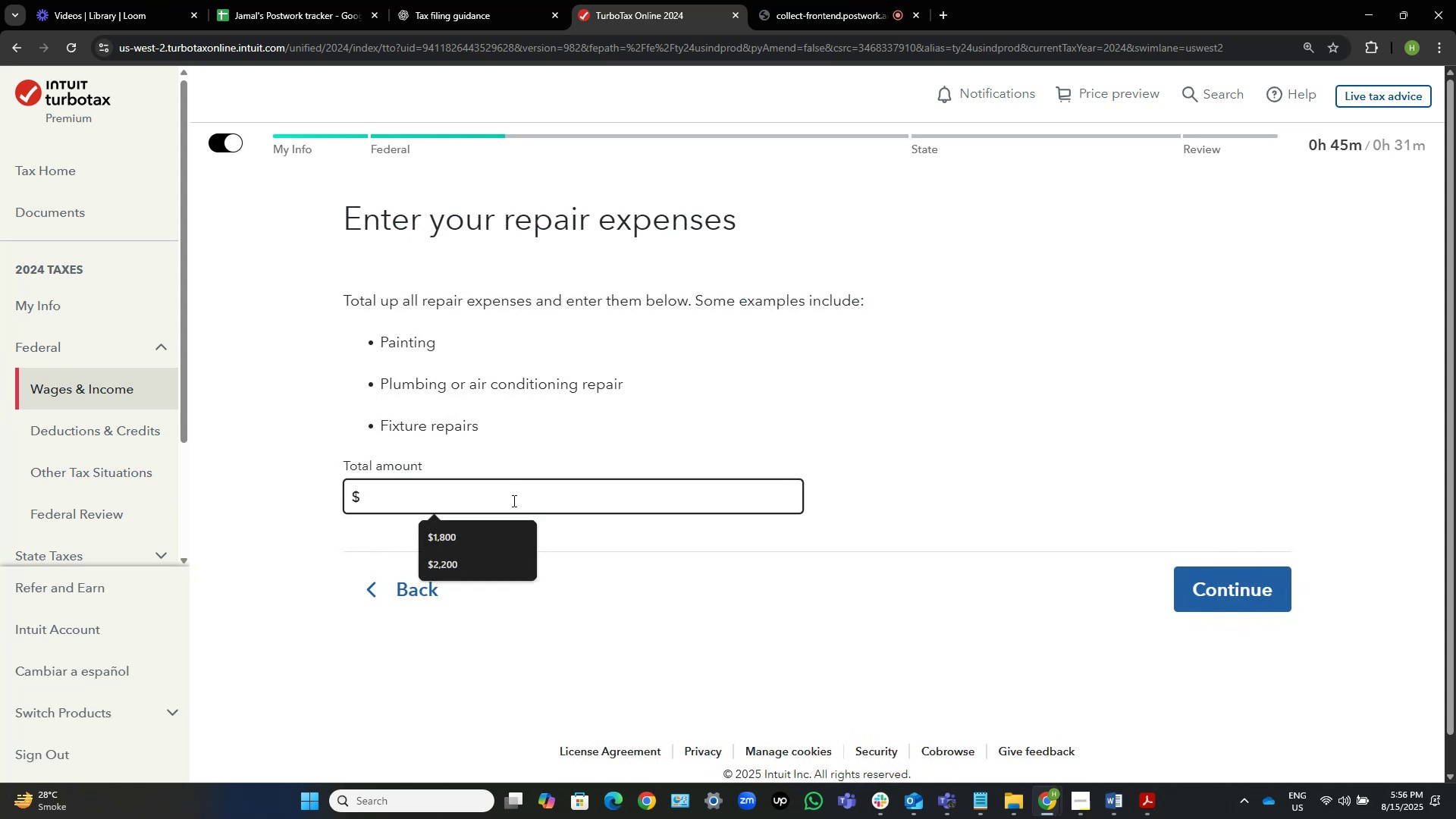 
key(Numpad1)
 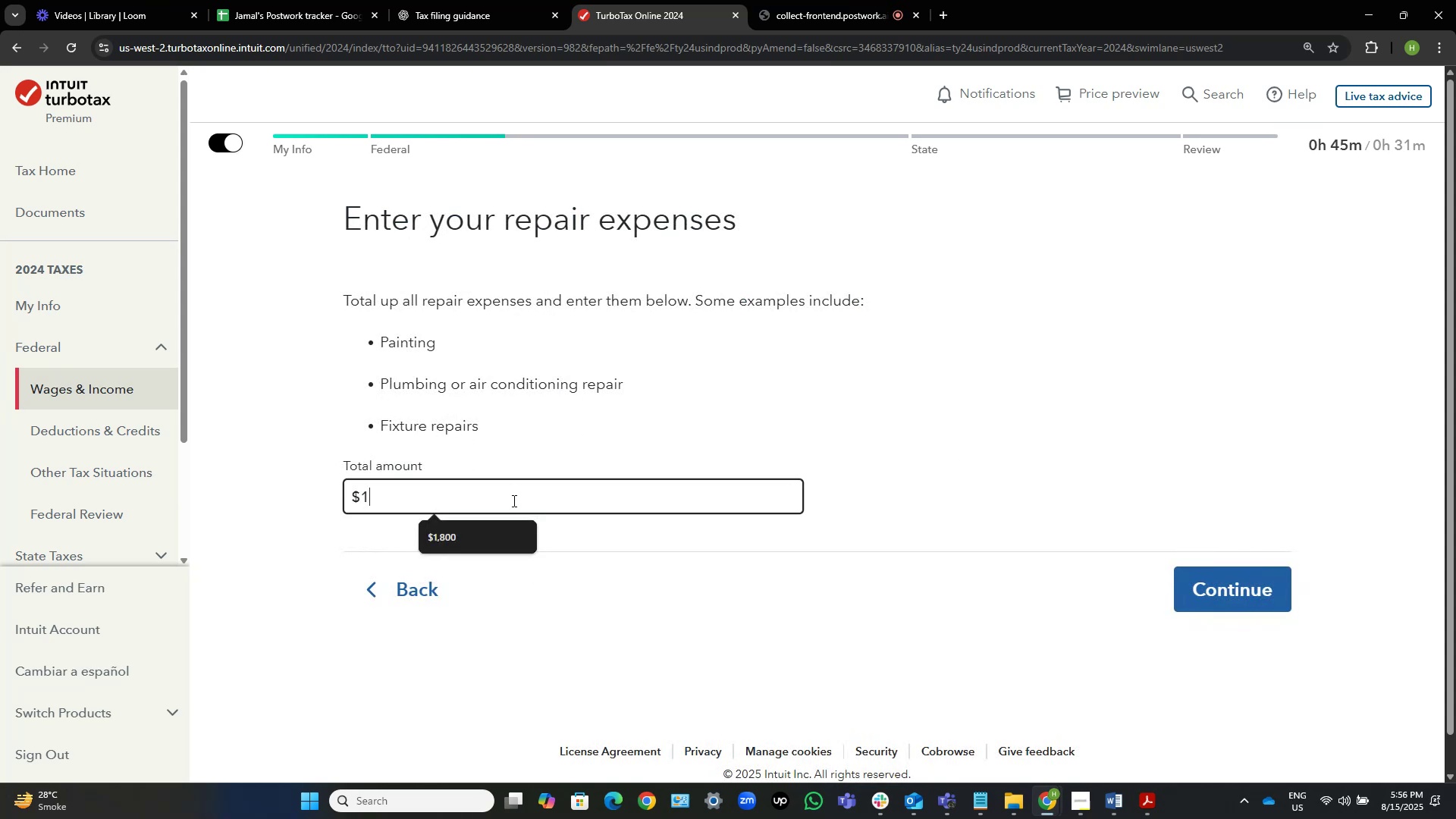 
key(Numpad6)
 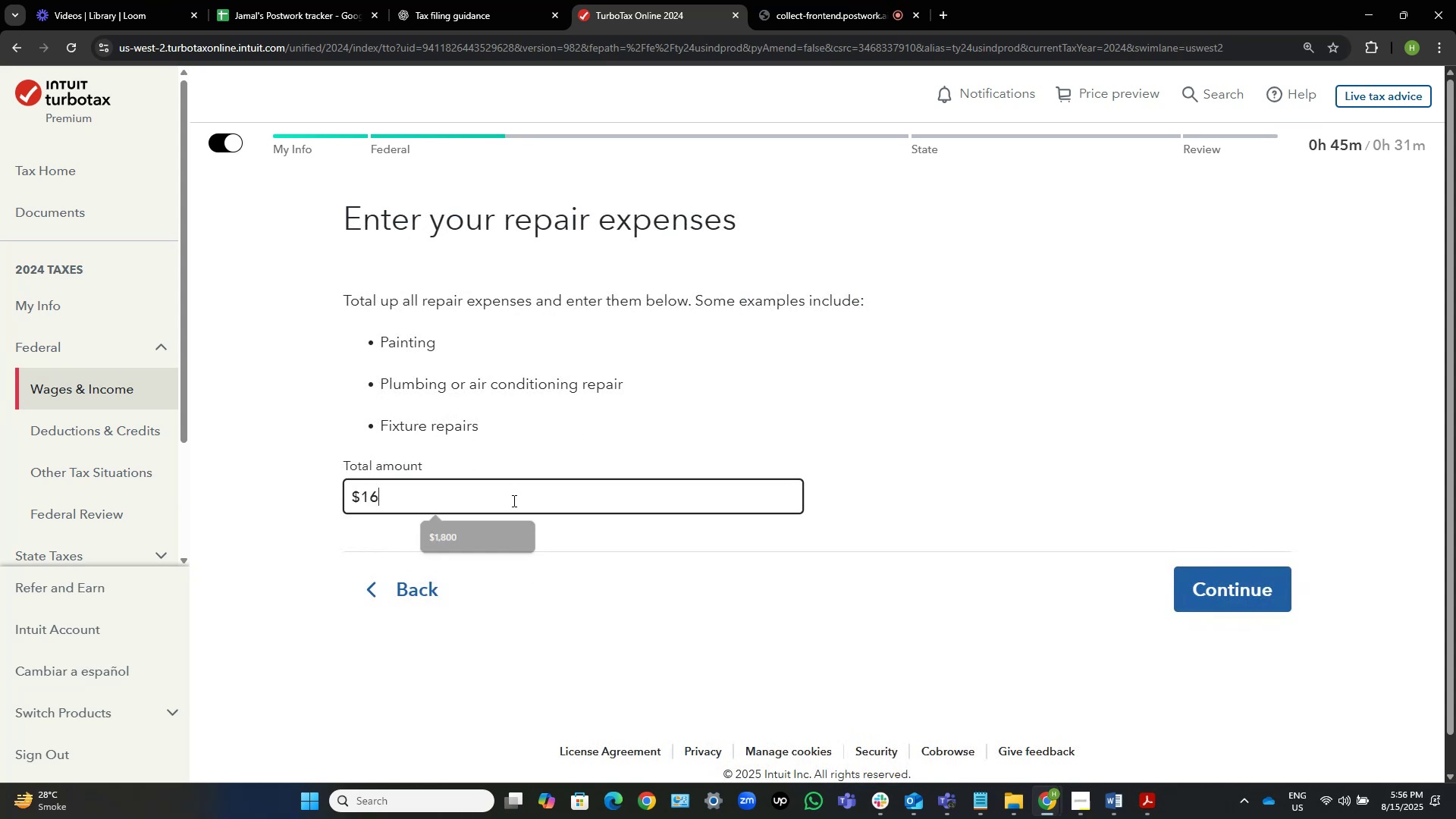 
key(Numpad0)
 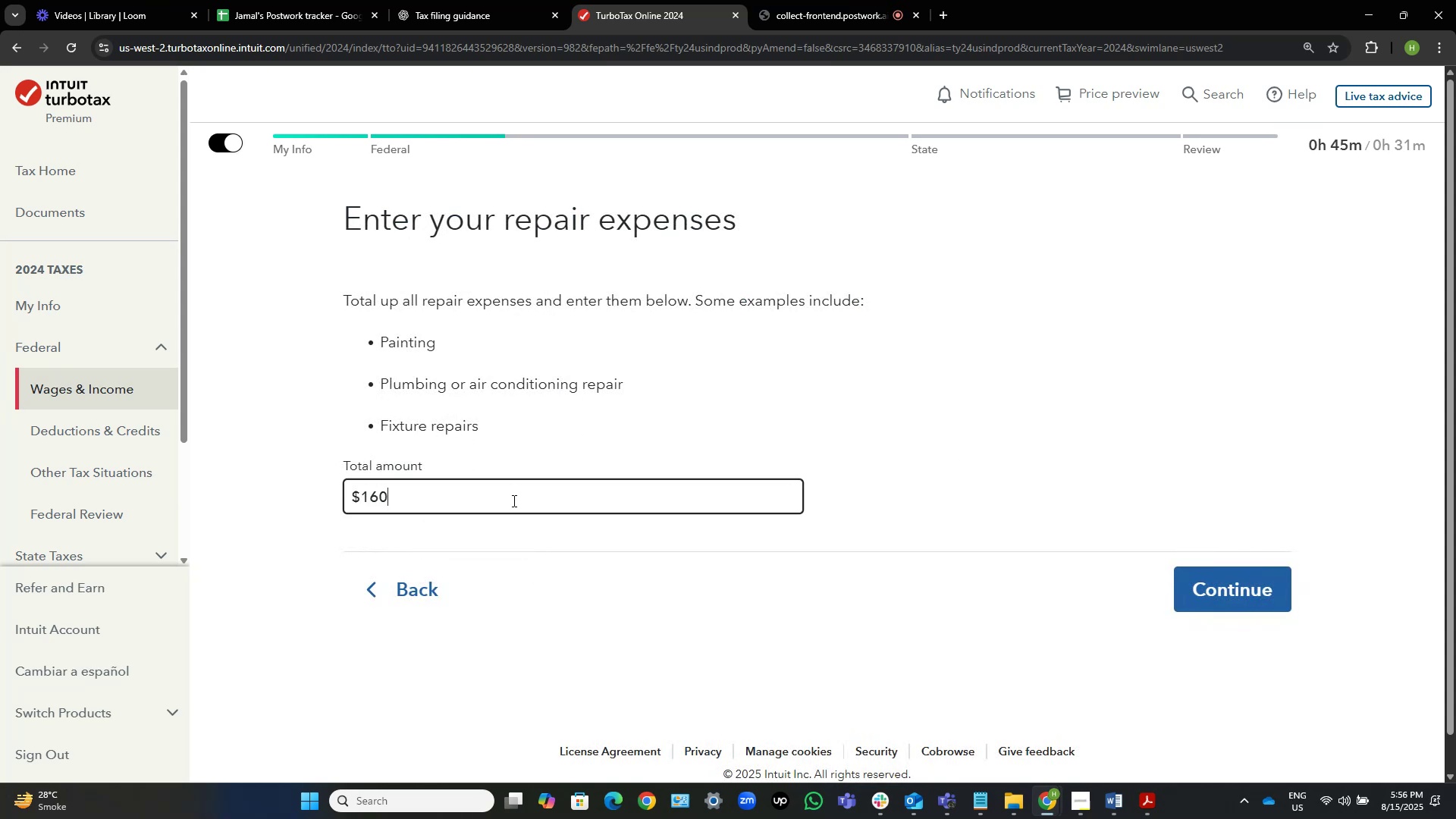 
key(Numpad0)
 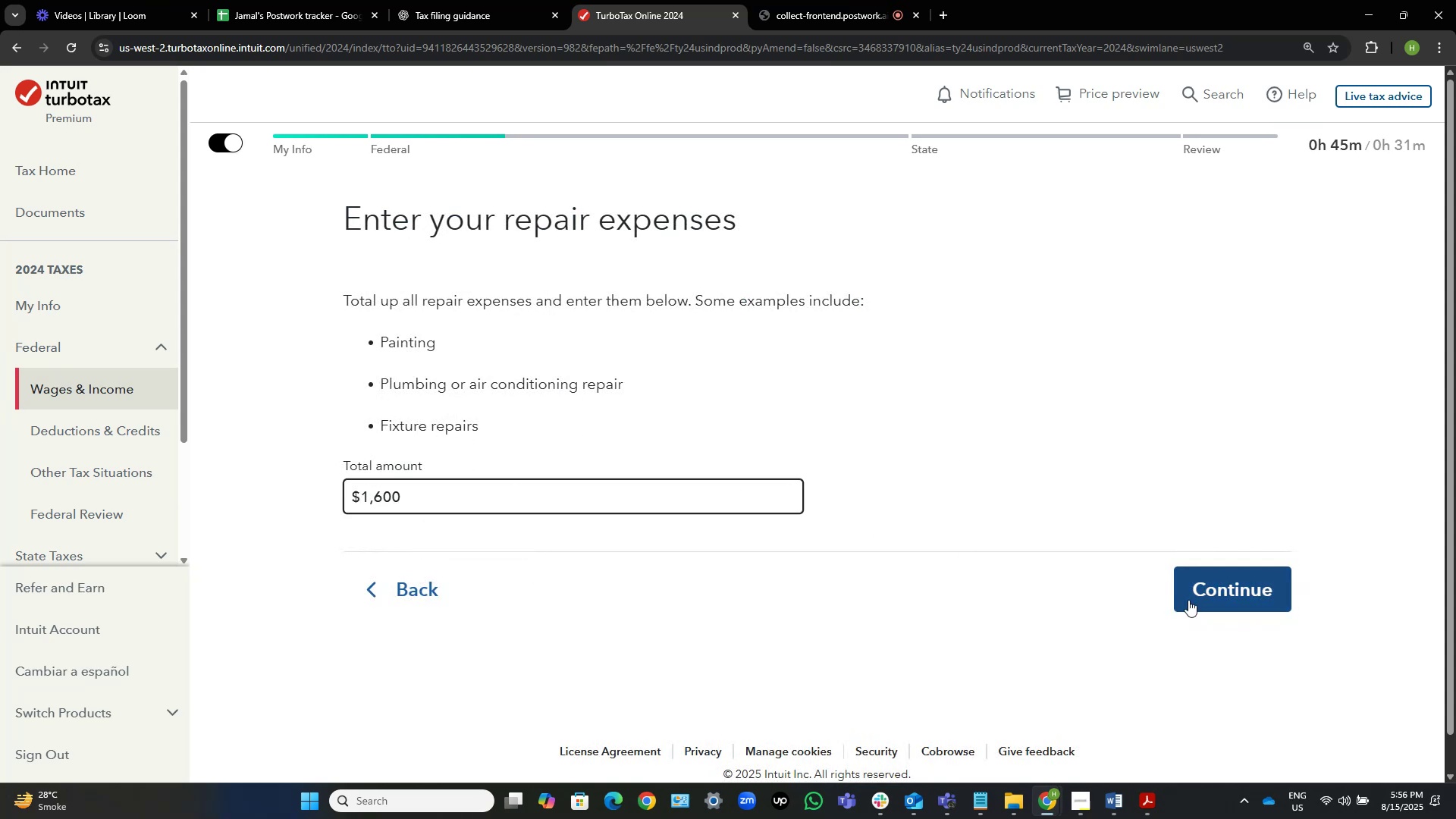 
left_click([1199, 605])
 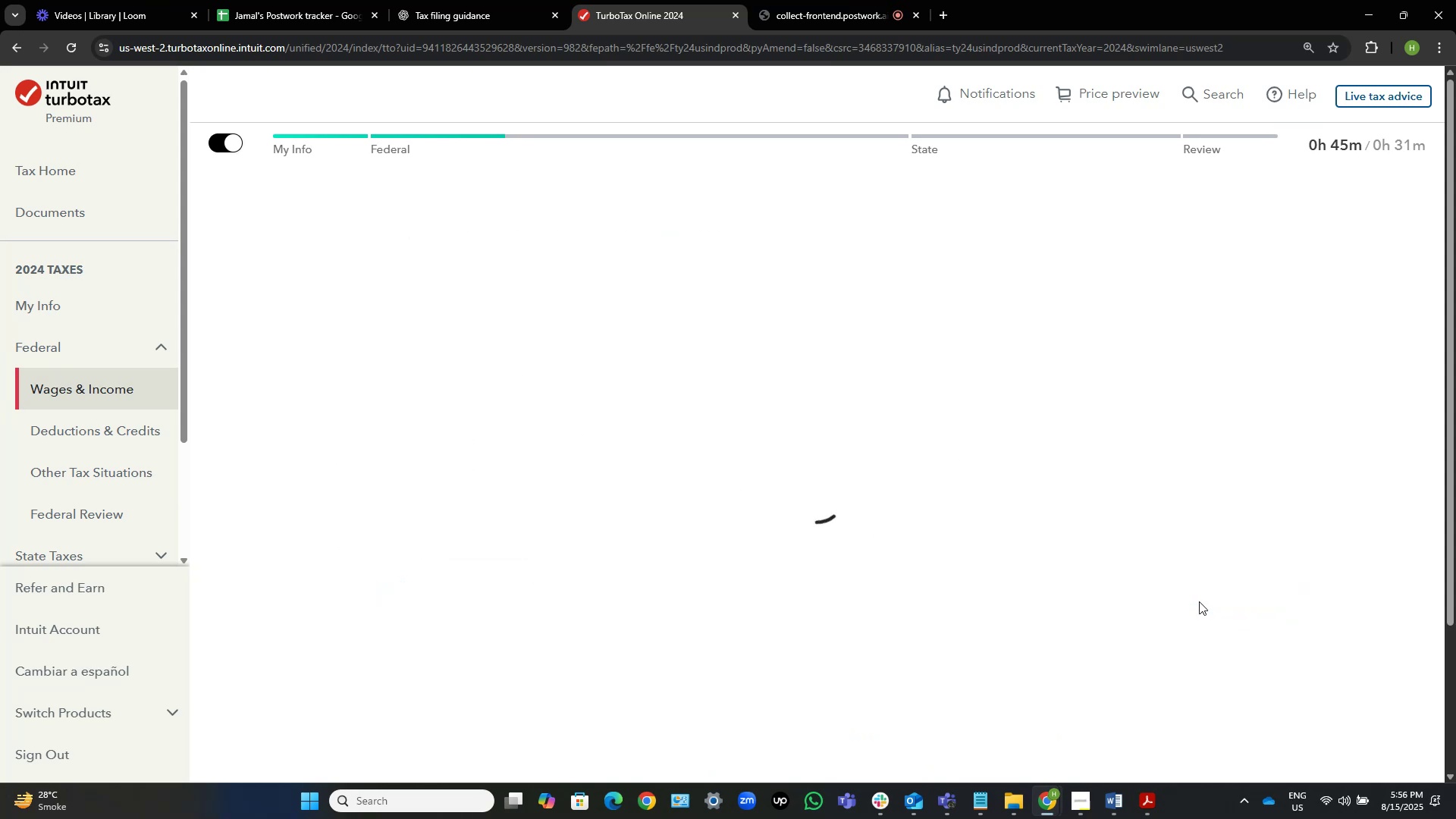 
mouse_move([1229, 553])
 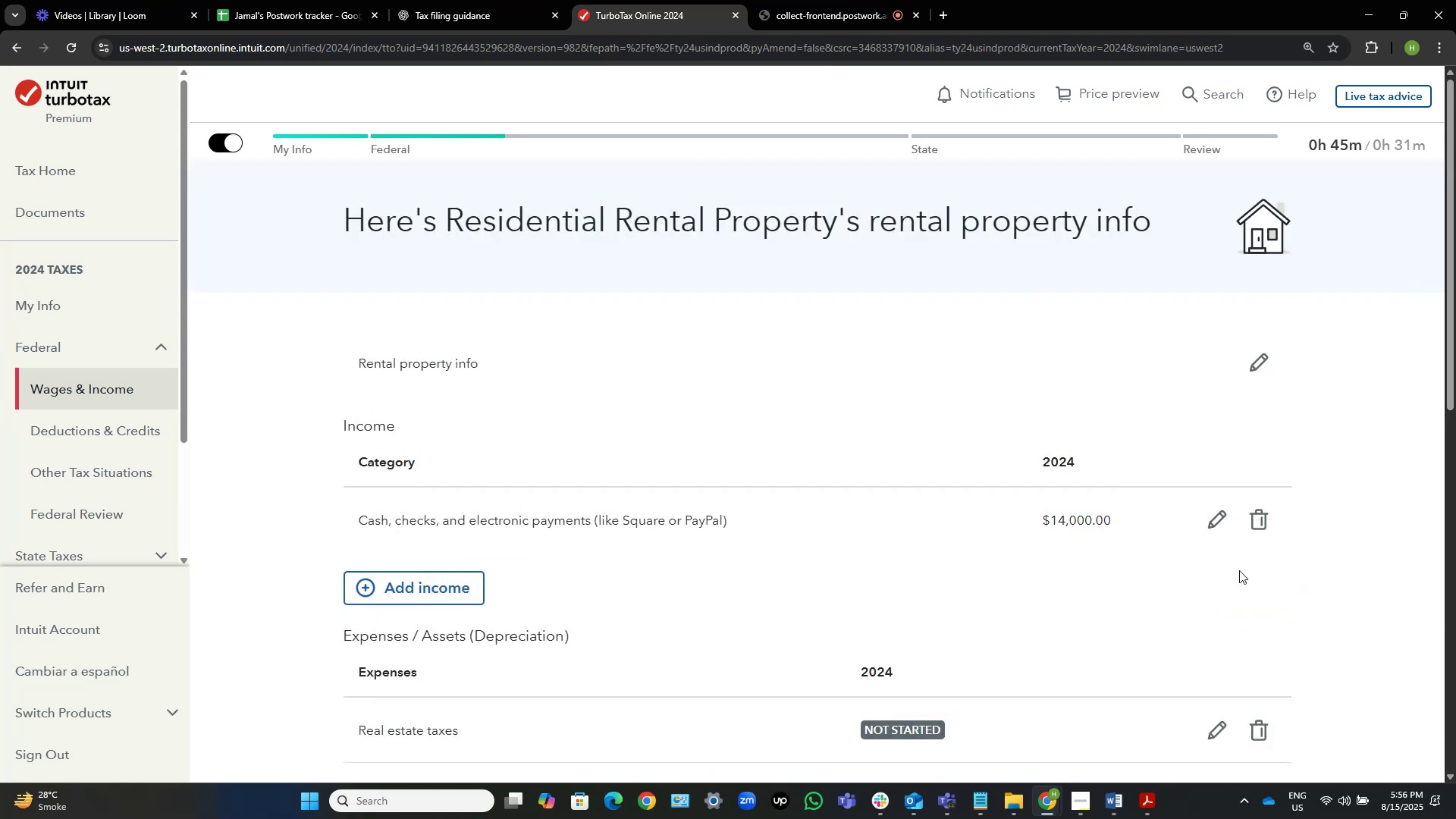 
scroll: coordinate [1239, 570], scroll_direction: down, amount: 4.0
 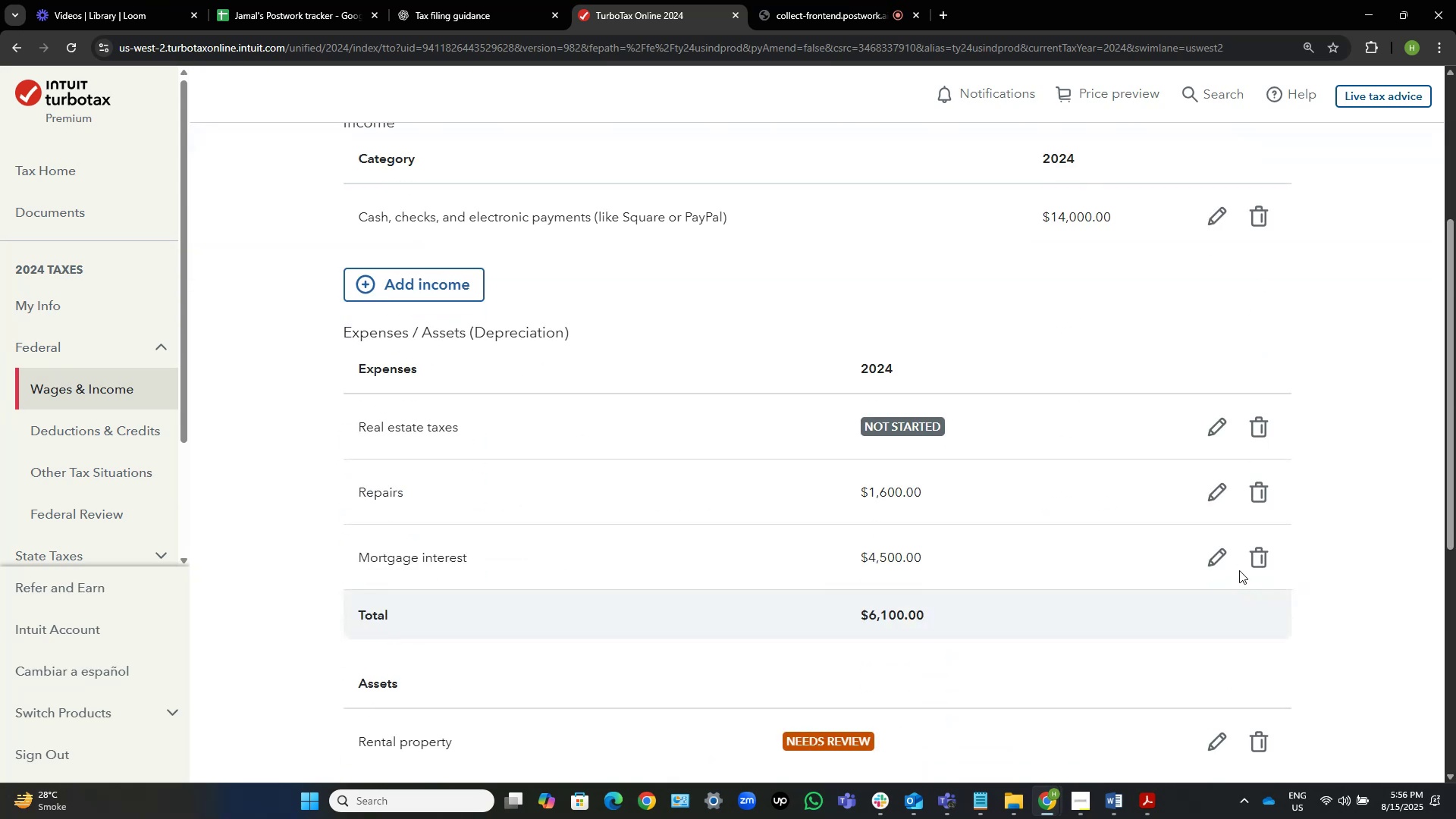 
key(Alt+AltLeft)
 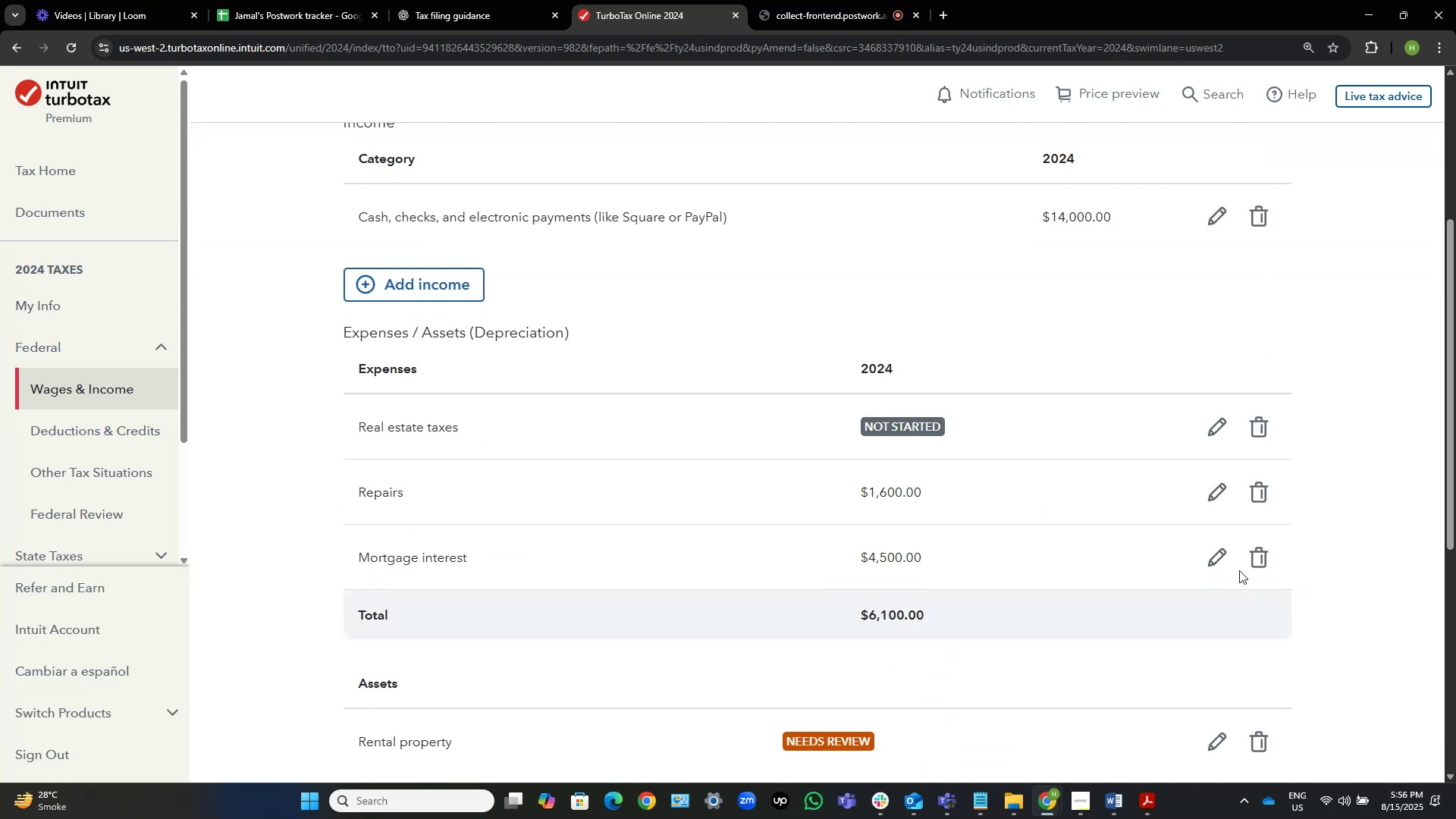 
key(Alt+Tab)
 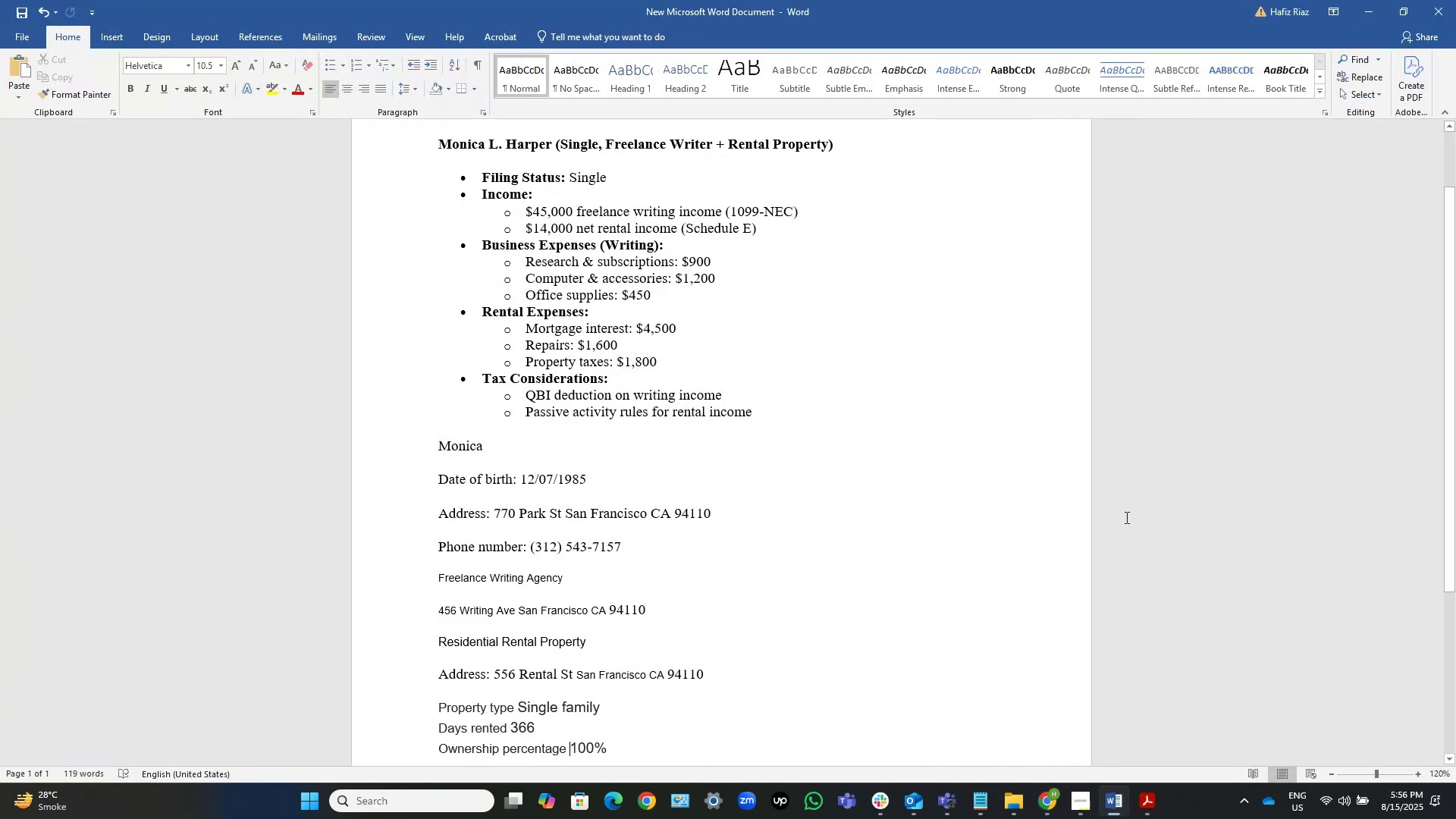 
key(Alt+AltLeft)
 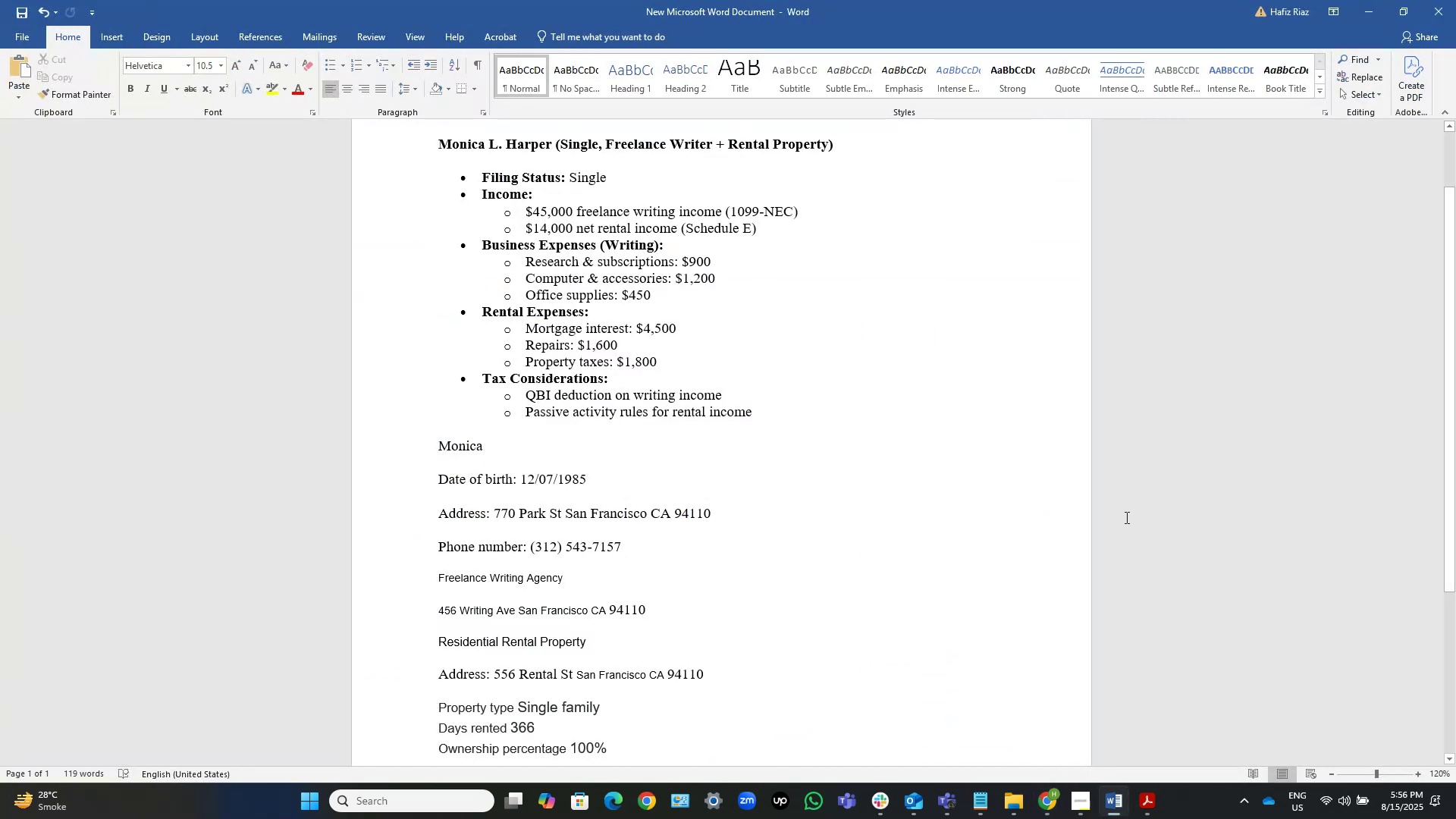 
key(Alt+Tab)
 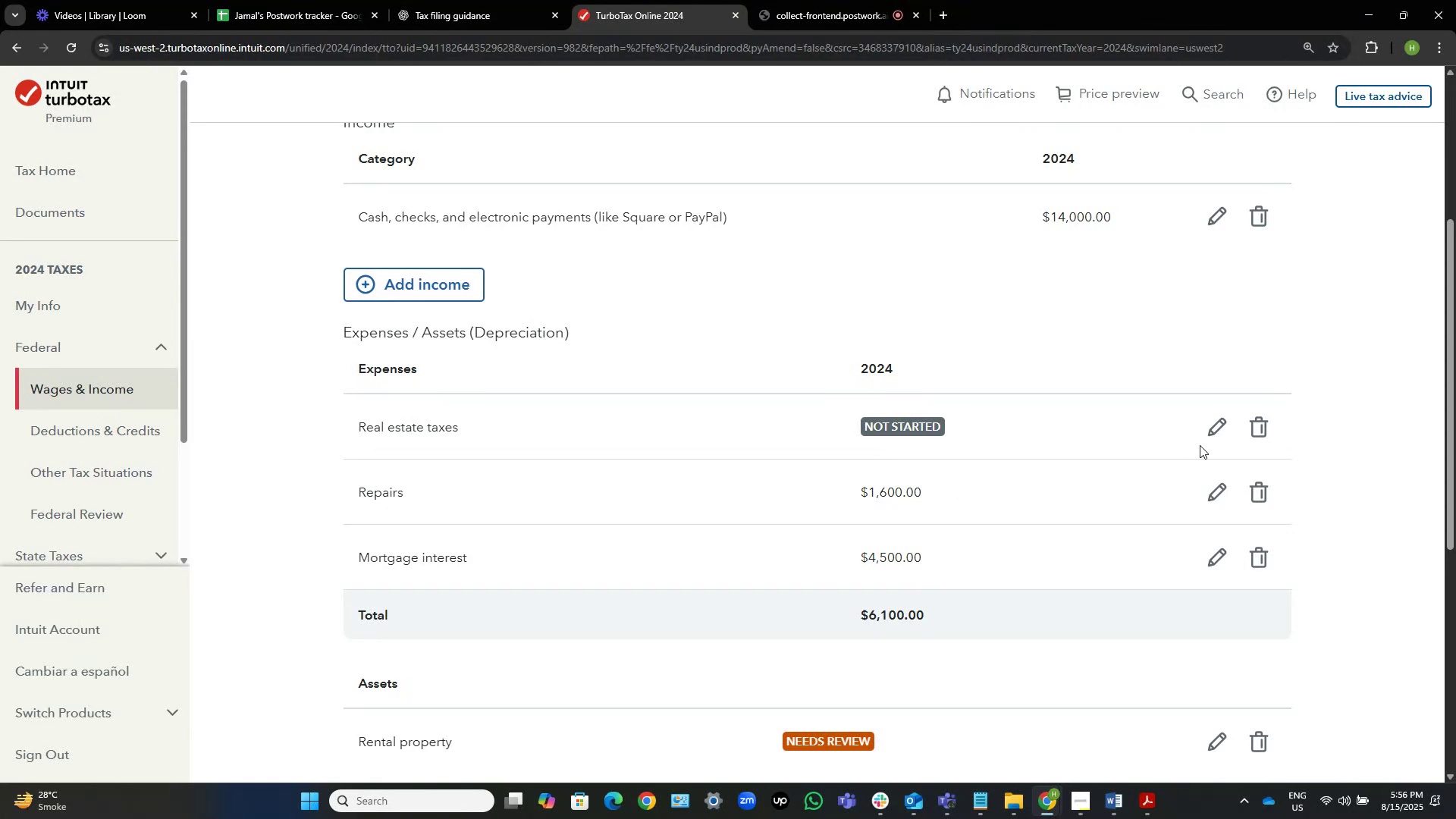 
left_click([1214, 426])
 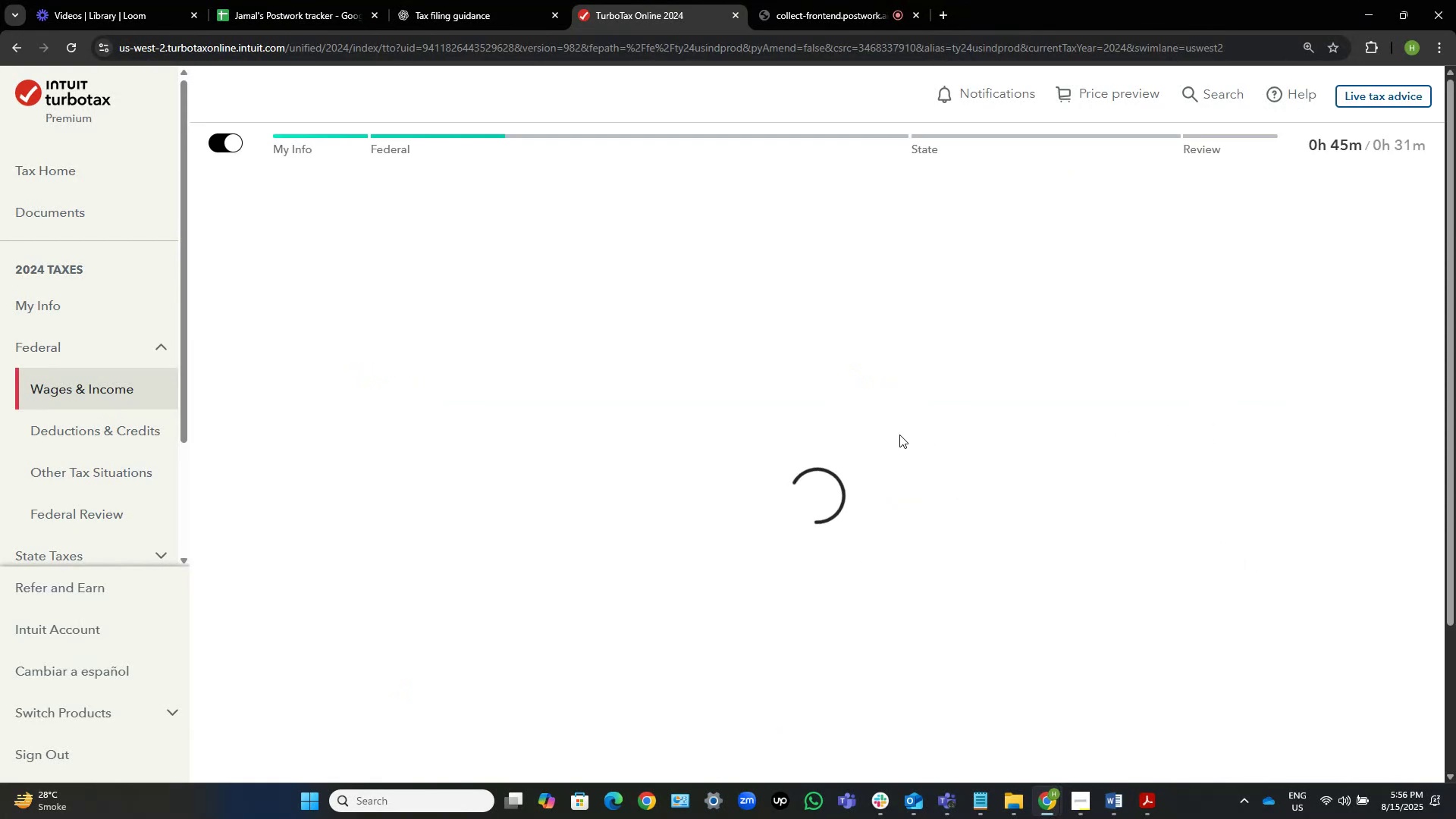 
key(Alt+AltLeft)
 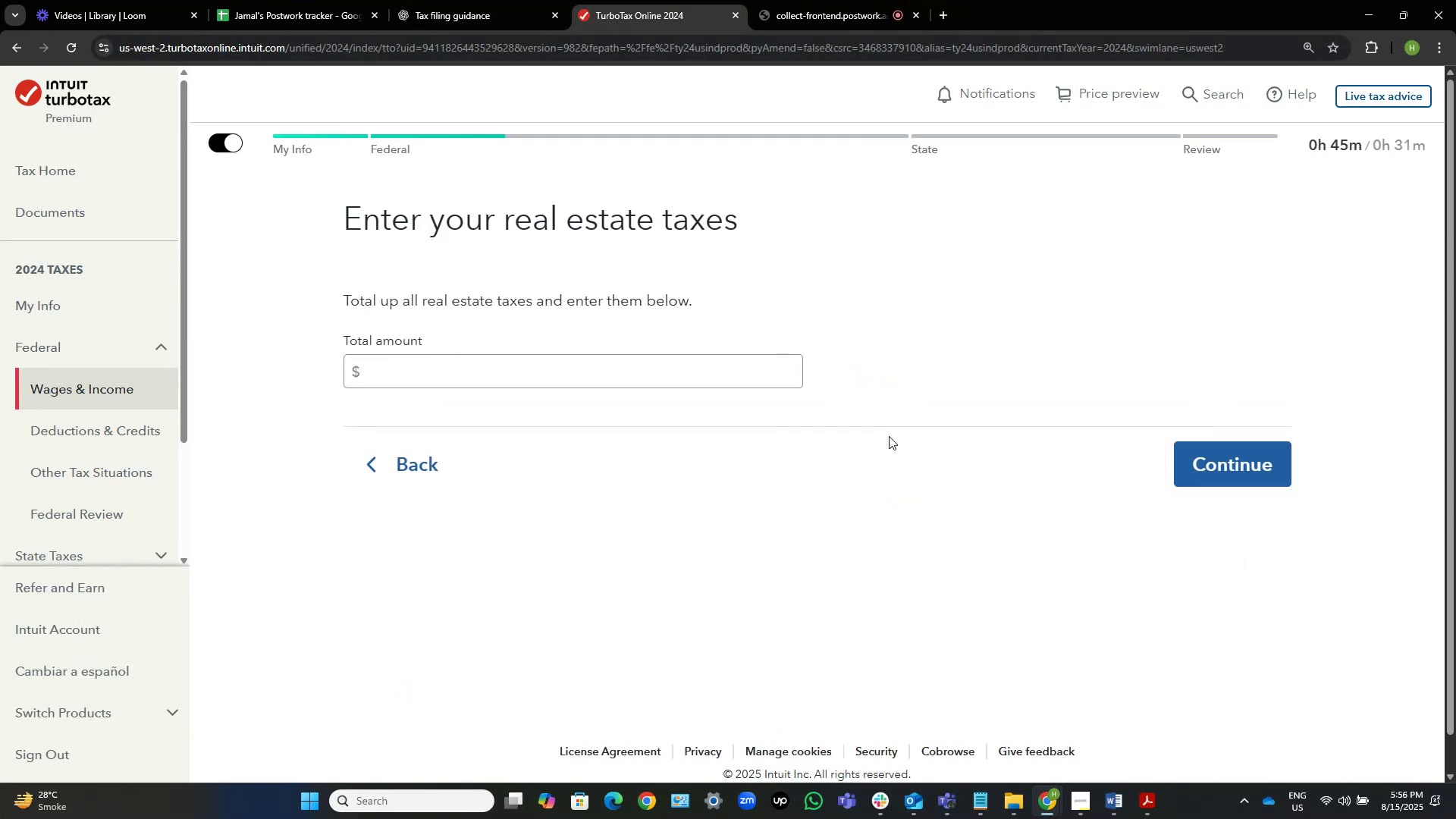 
key(Alt+Tab)
 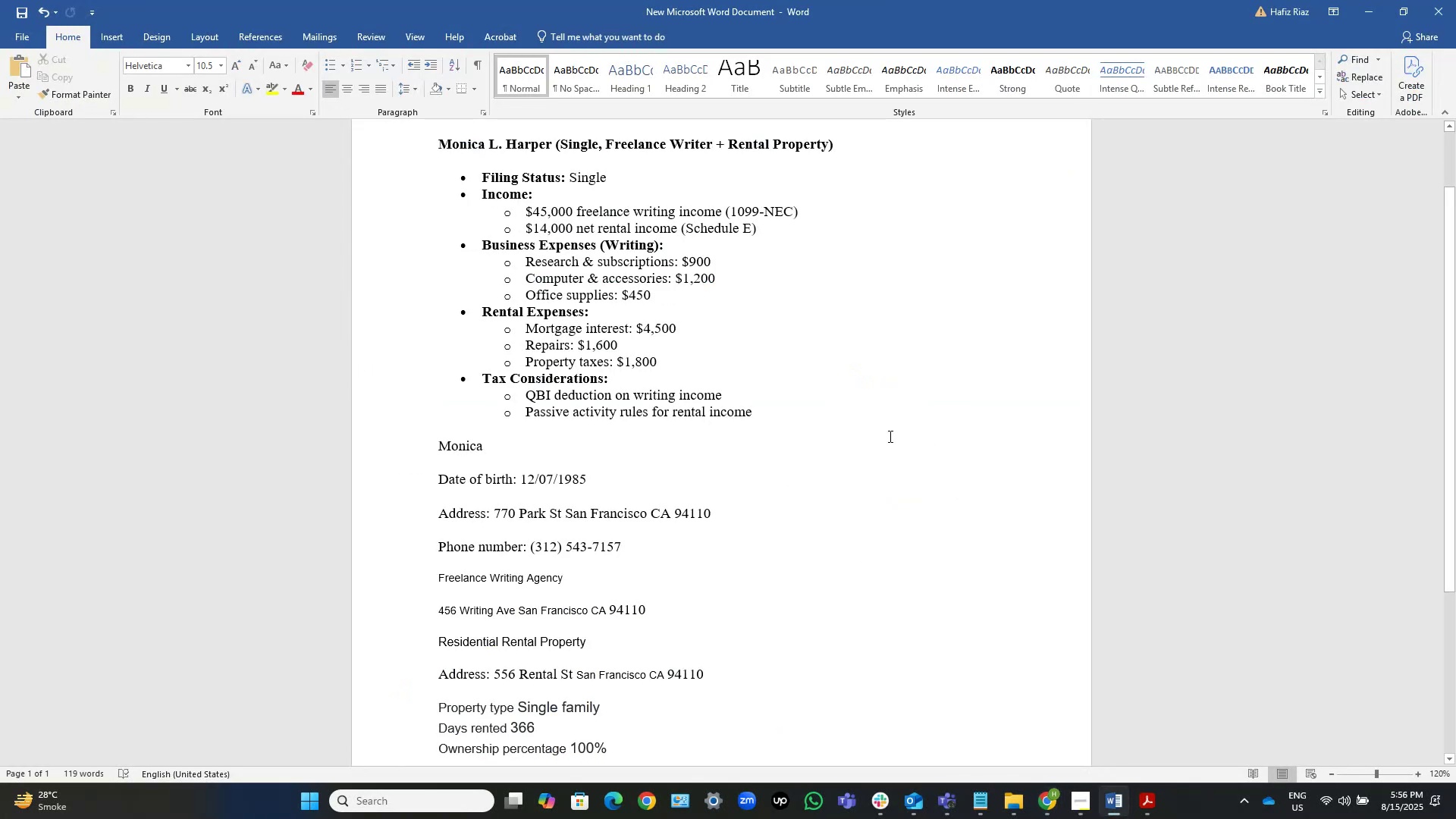 
key(Tab)
 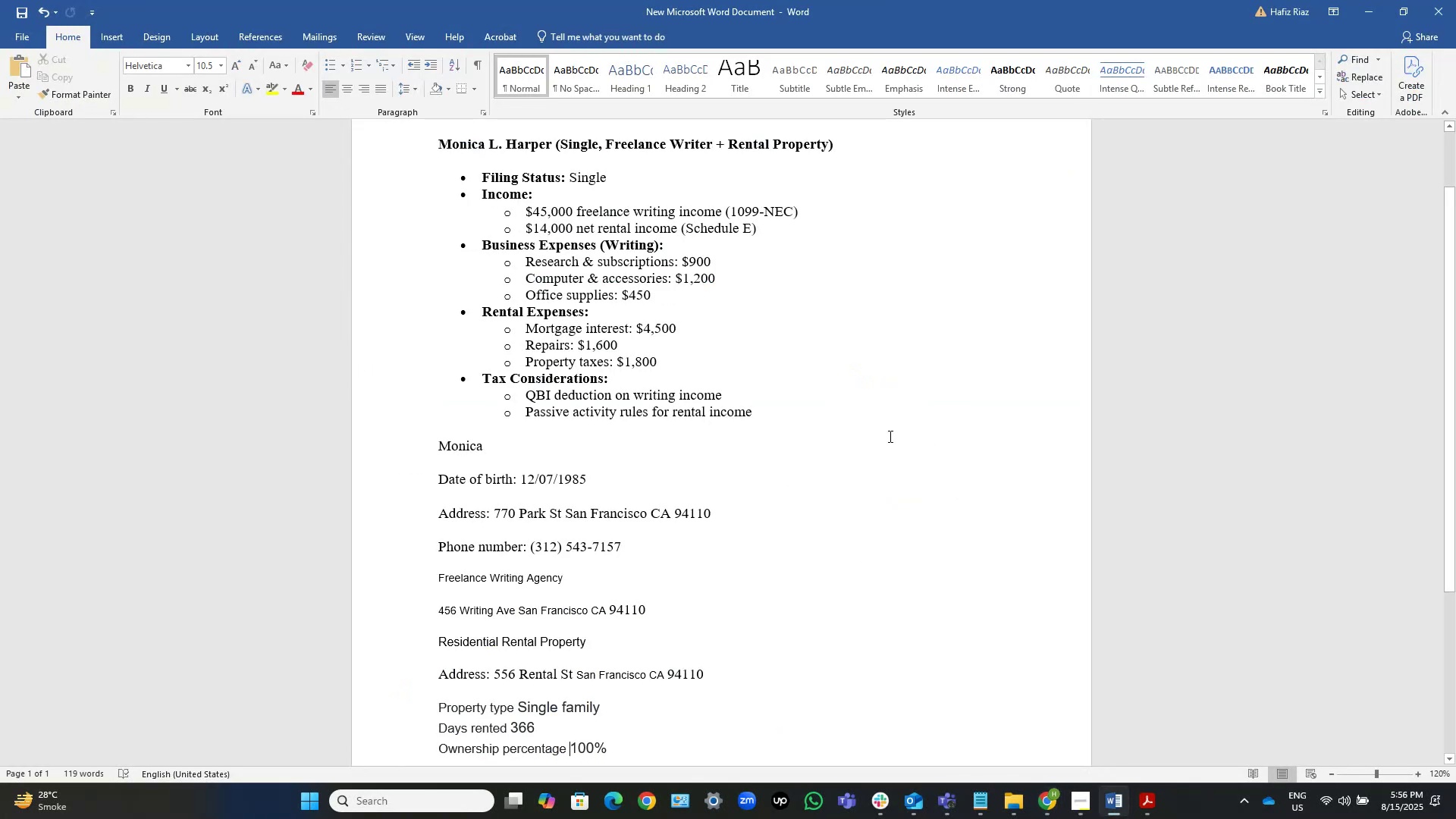 
key(Alt+AltLeft)
 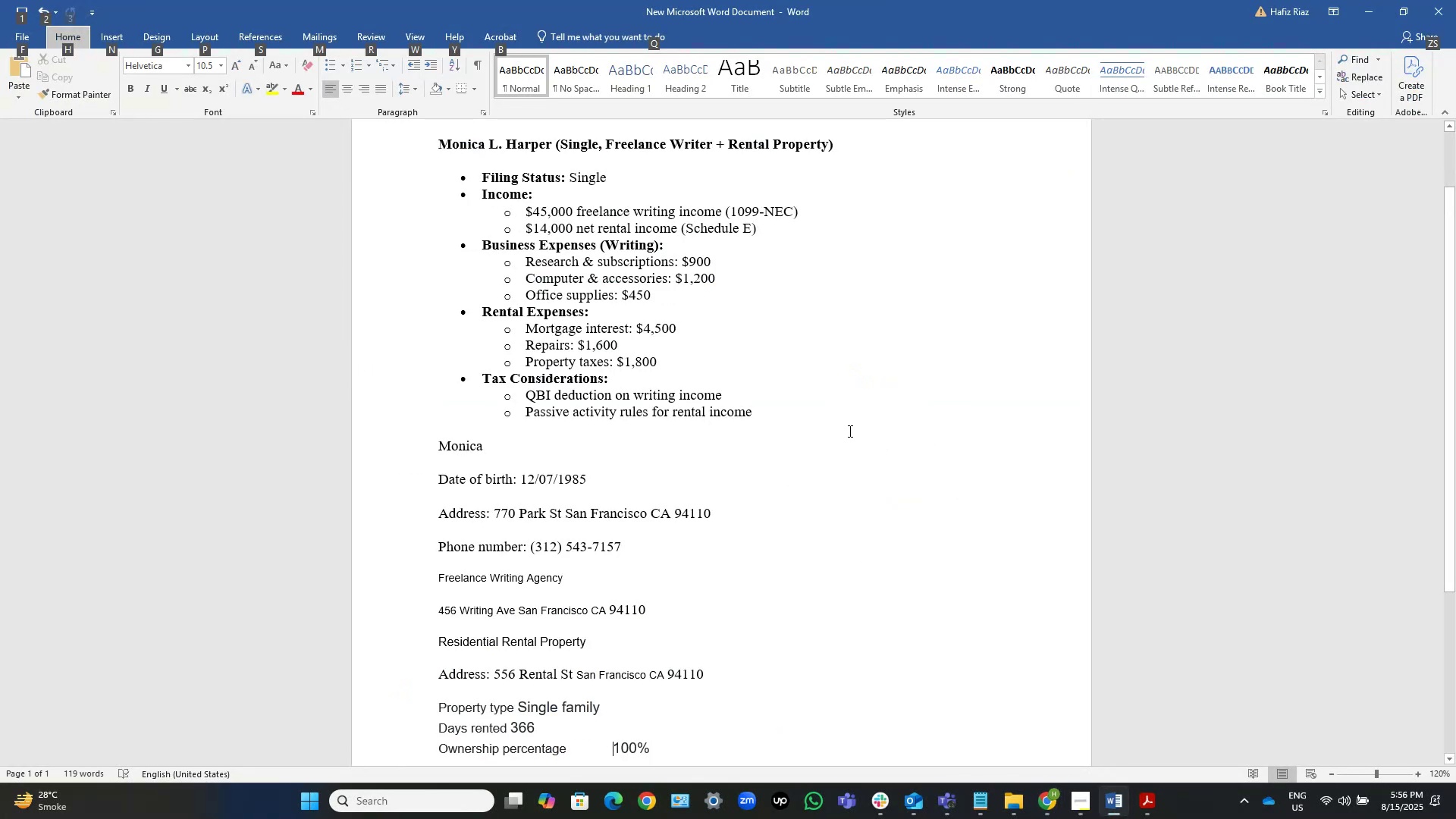 
key(Alt+AltLeft)
 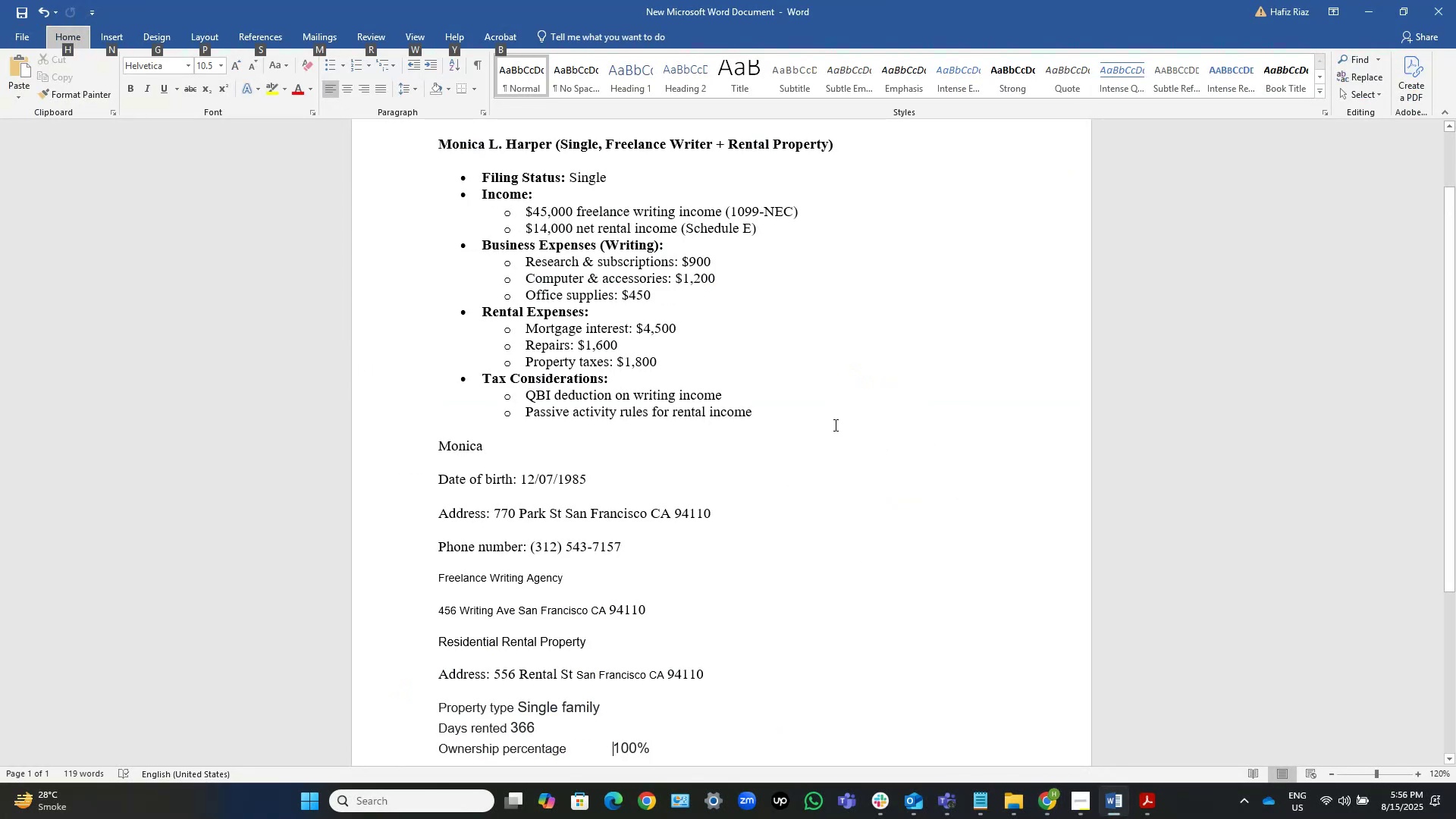 
key(Alt+Tab)
 